 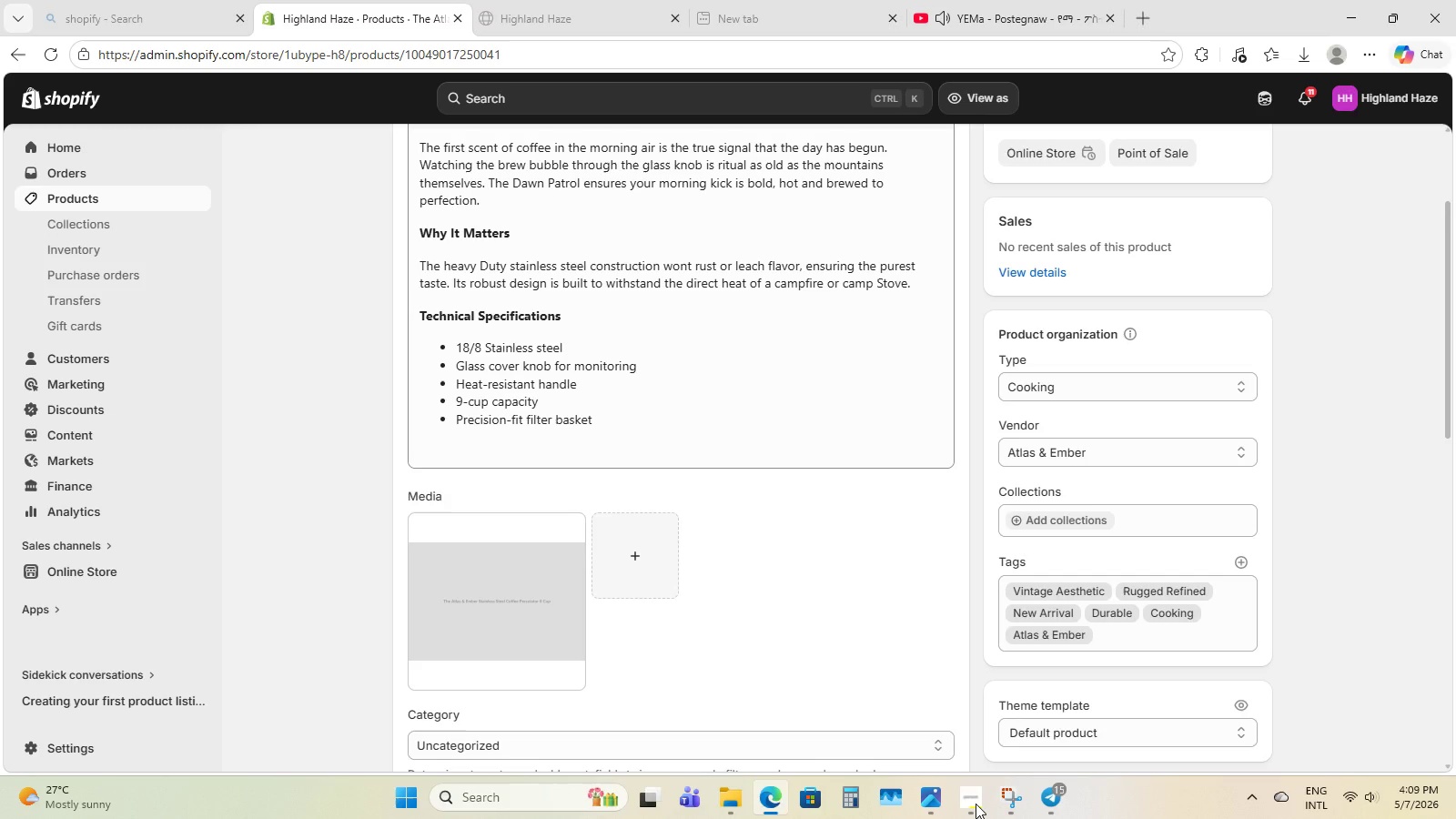 
key(Meta+Mute)
 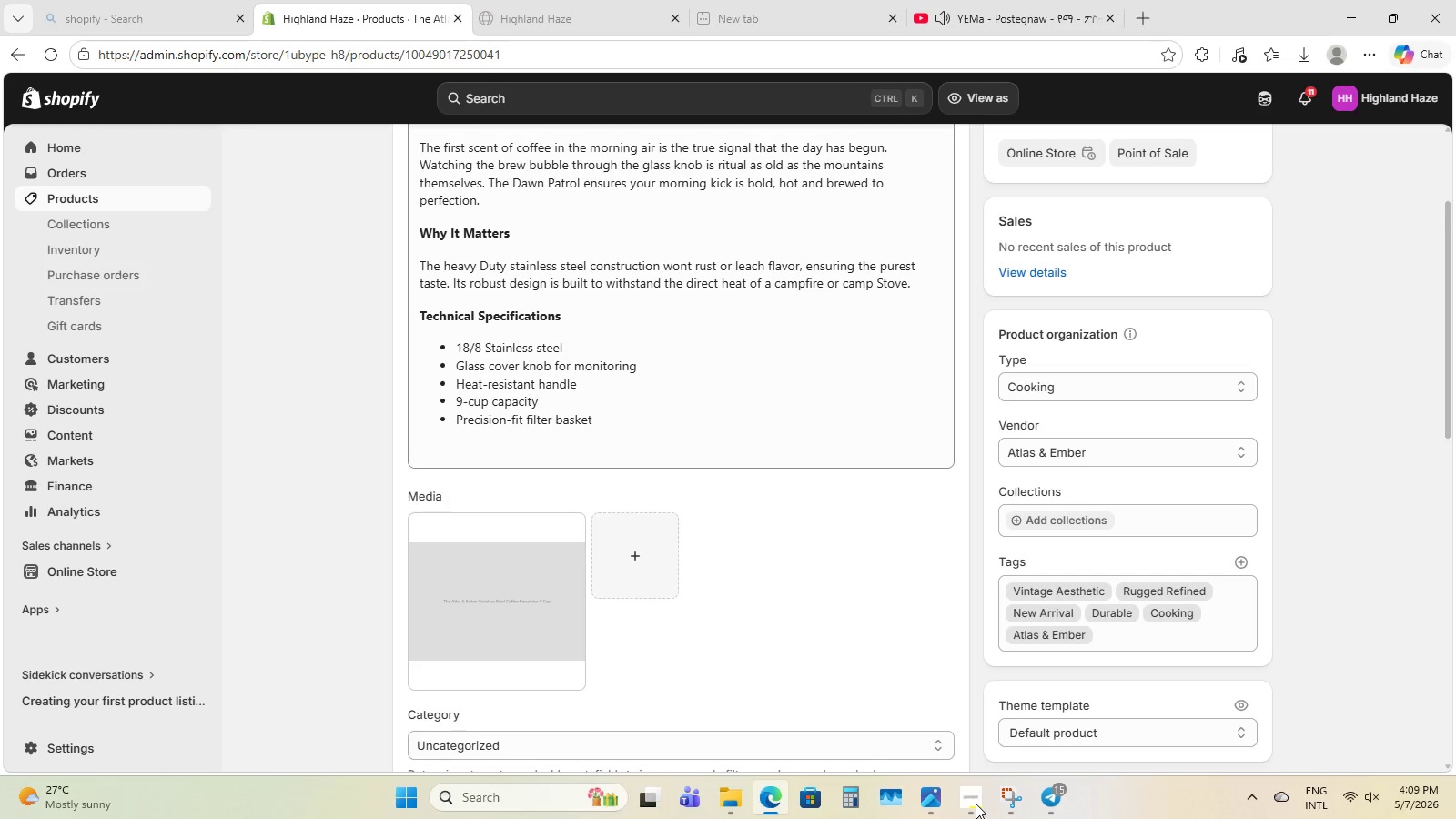 
wait(24.25)
 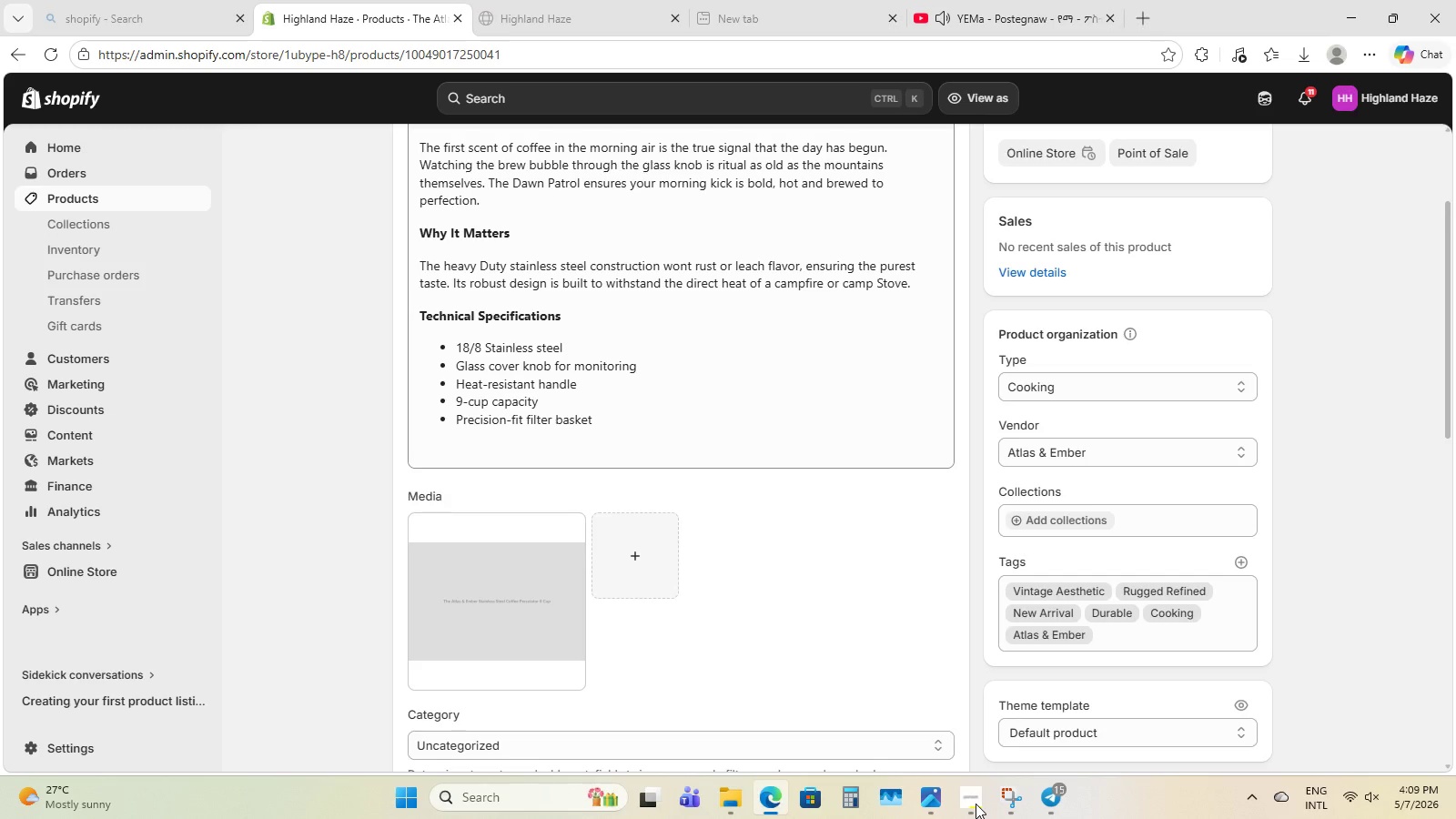 
key(VolumeDown)
 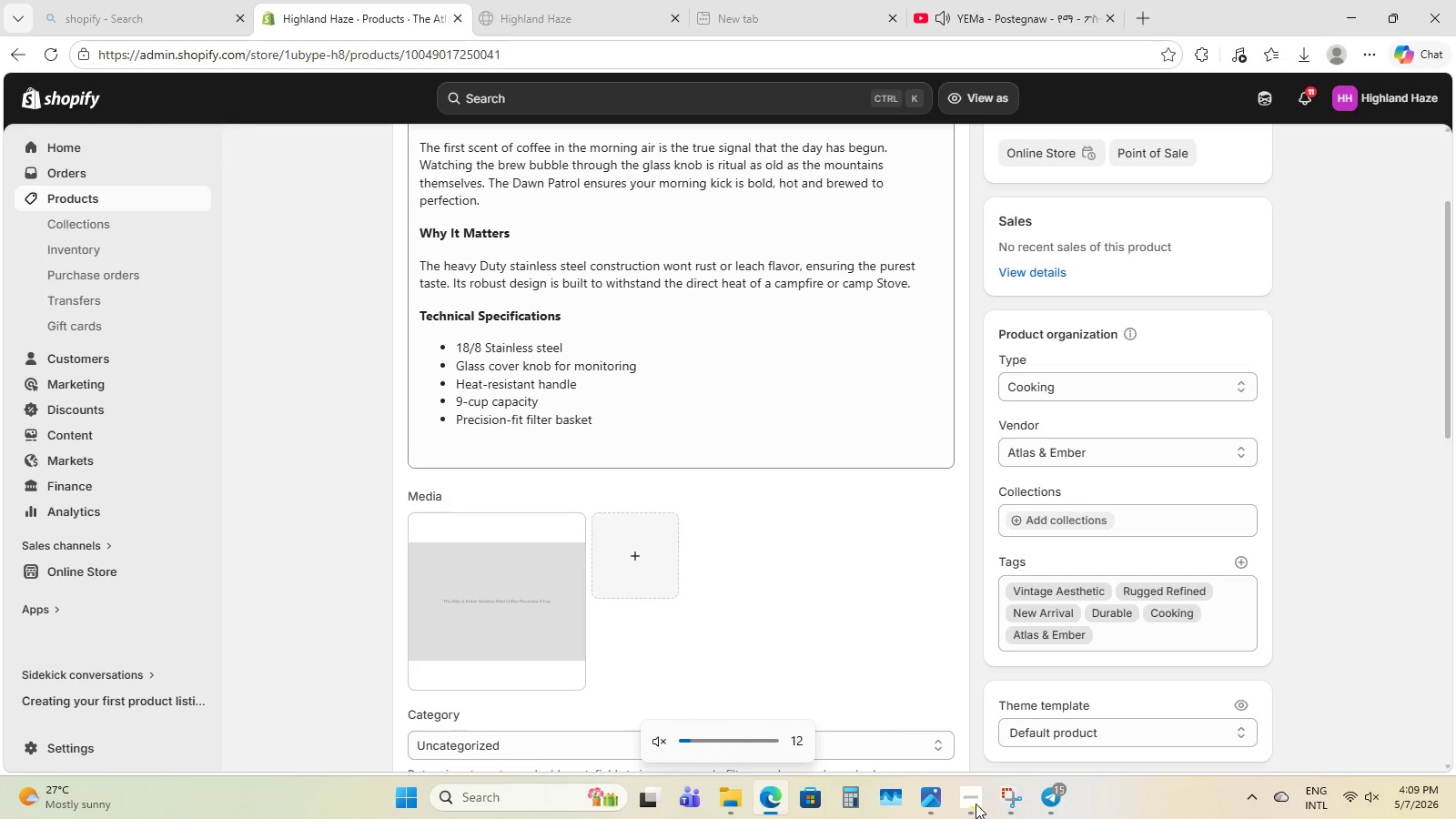 
key(Mute)
 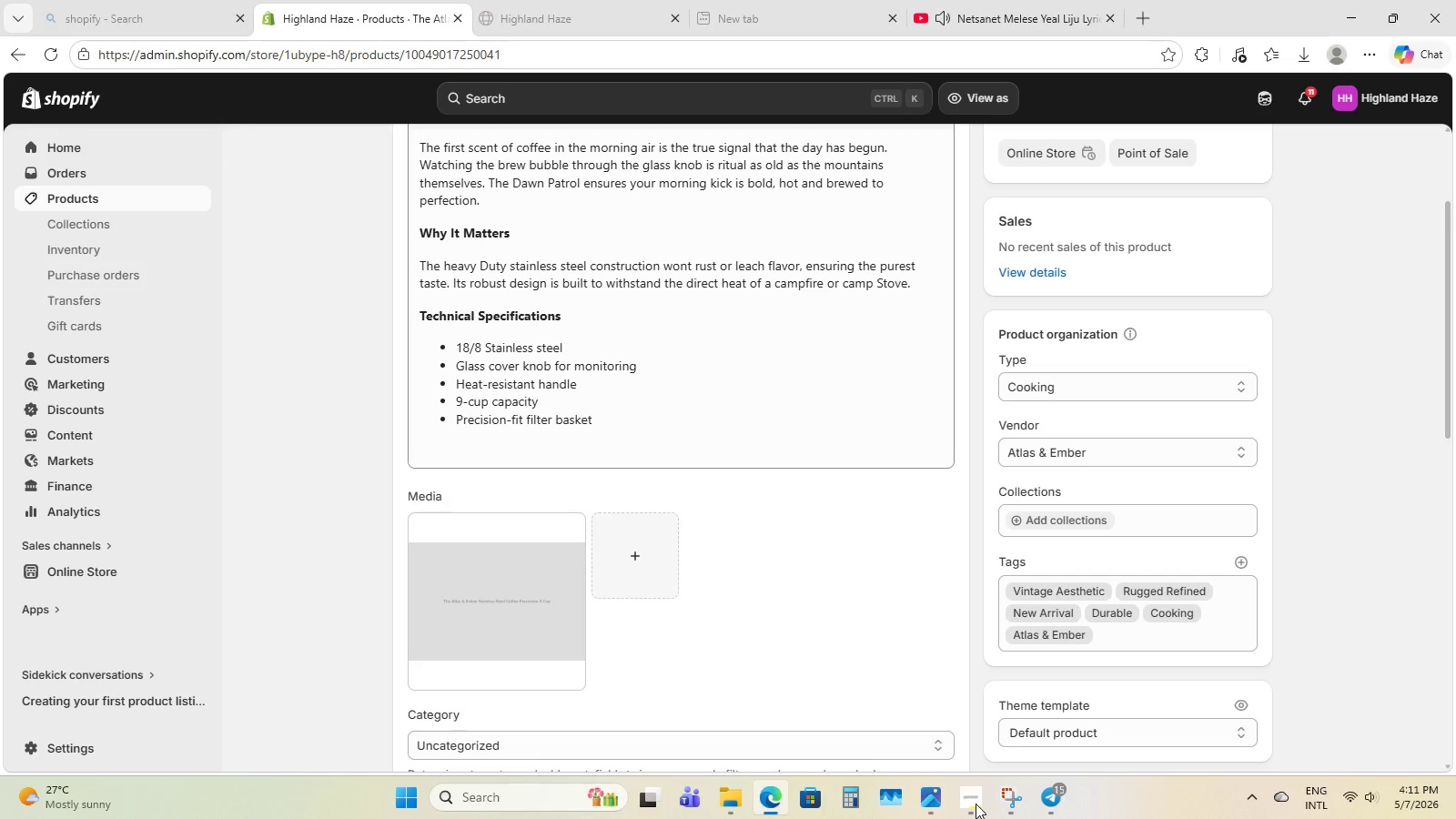 
wait(134.28)
 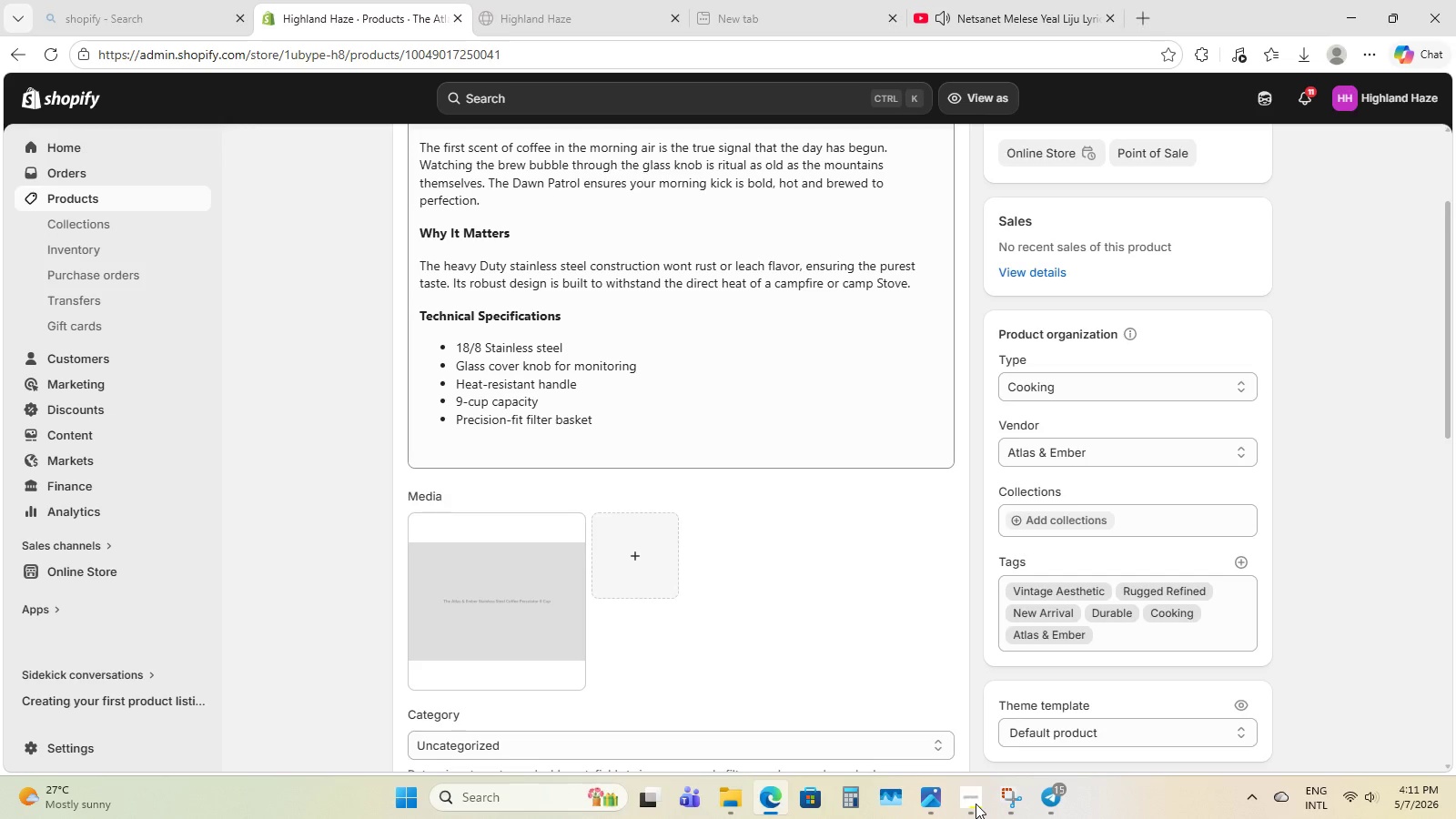 
left_click([76, 185])
 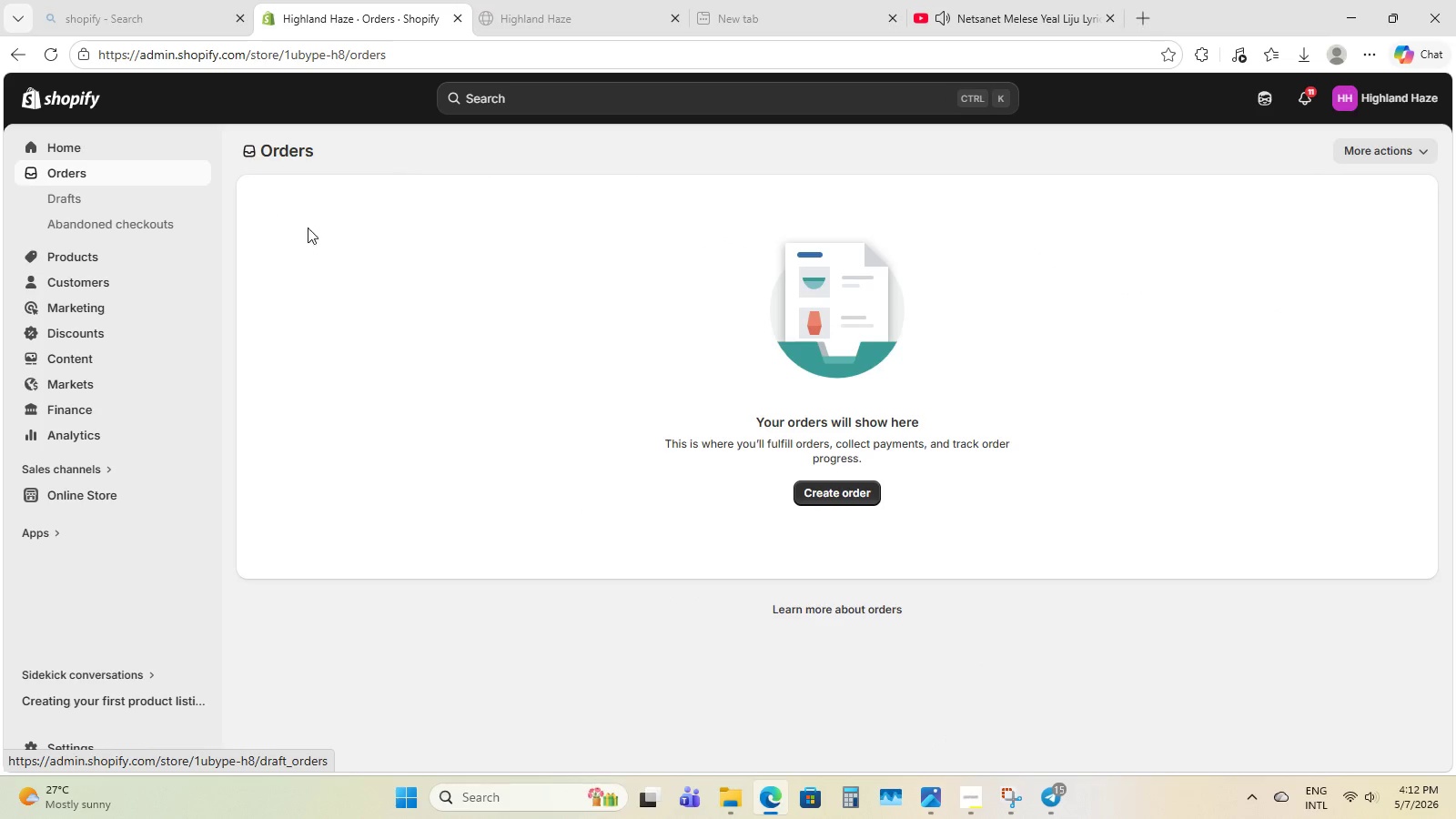 
left_click([51, 209])
 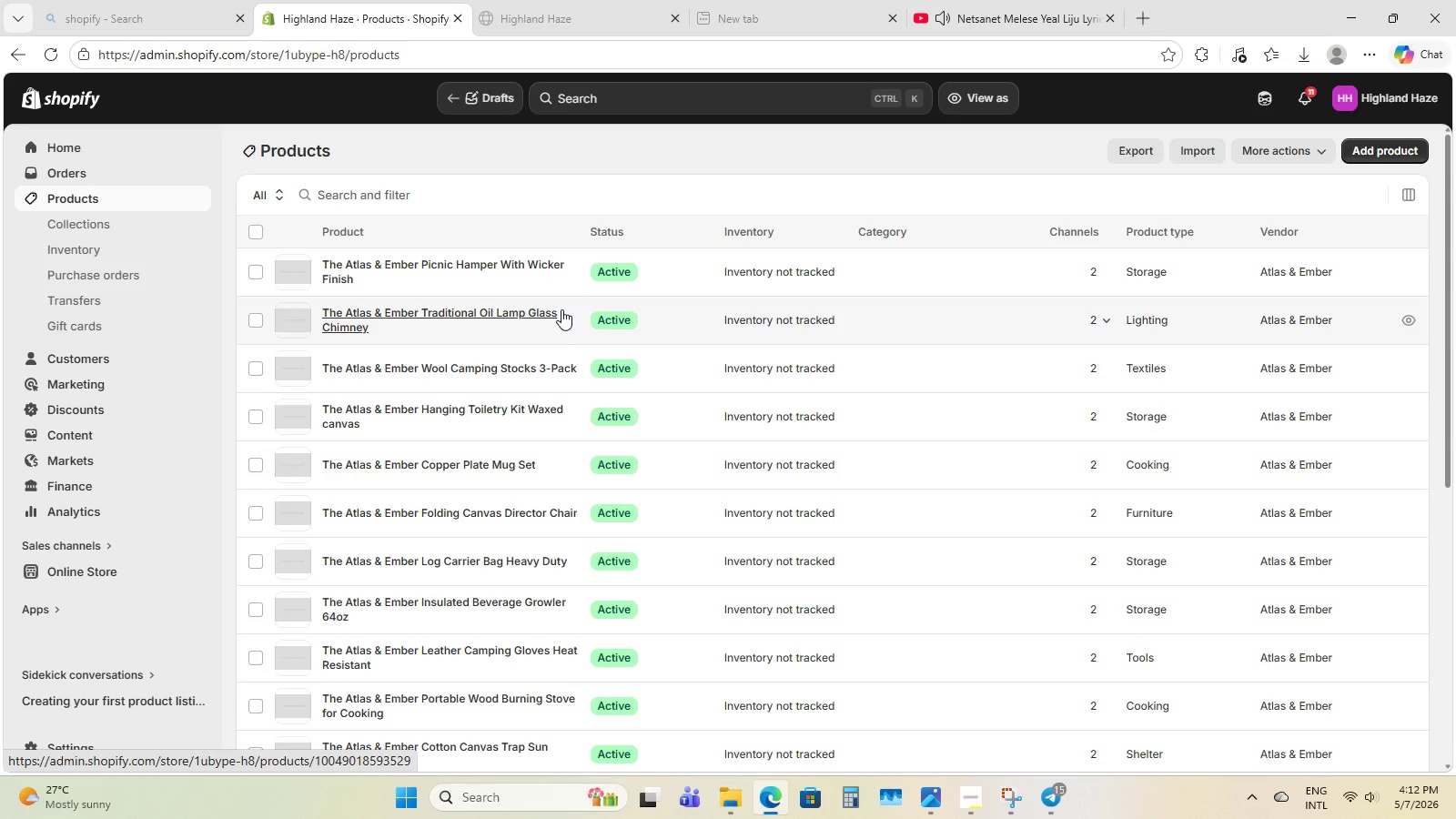 
wait(10.39)
 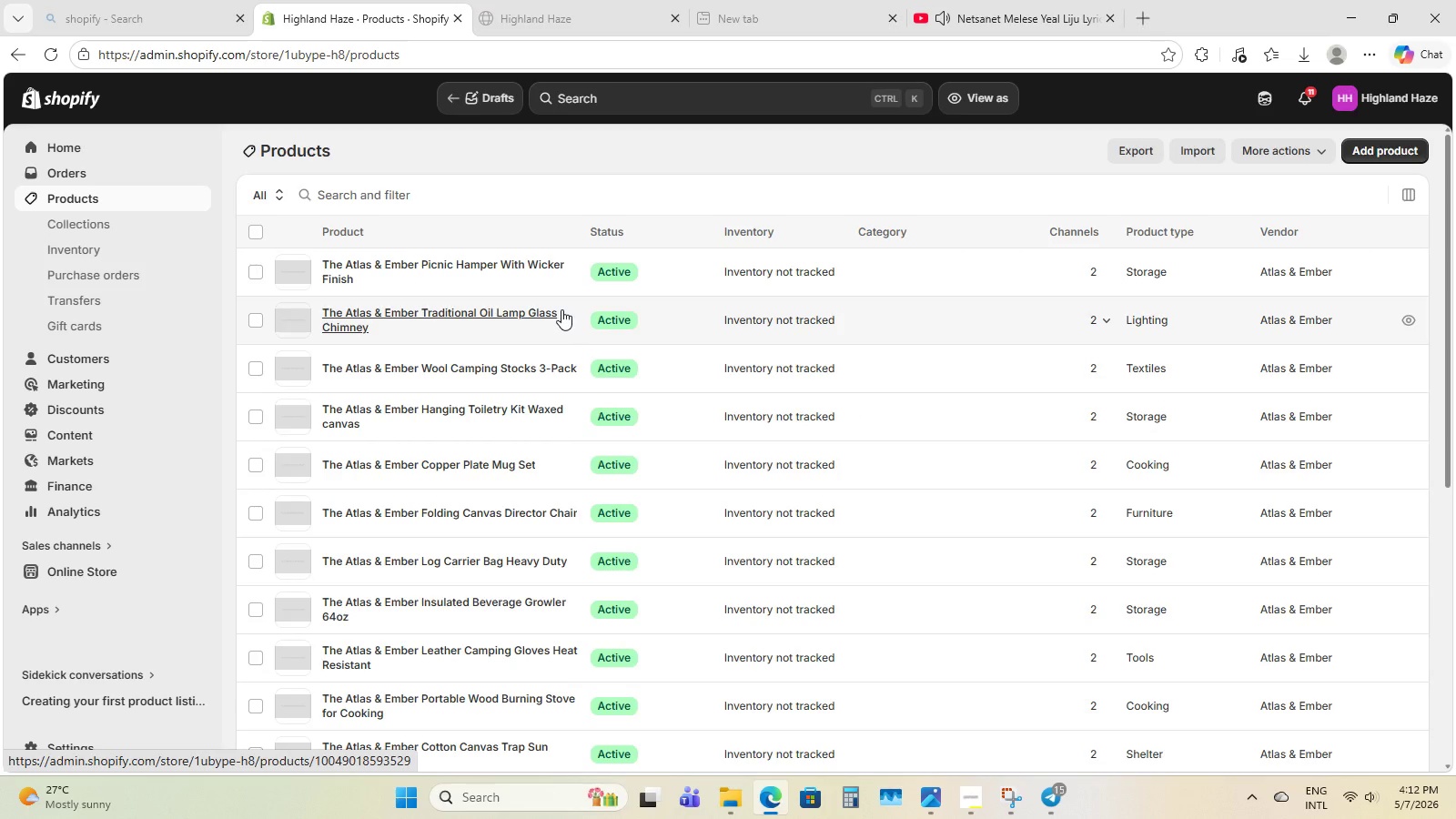 
scroll: coordinate [561, 309], scroll_direction: down, amount: 1.0
 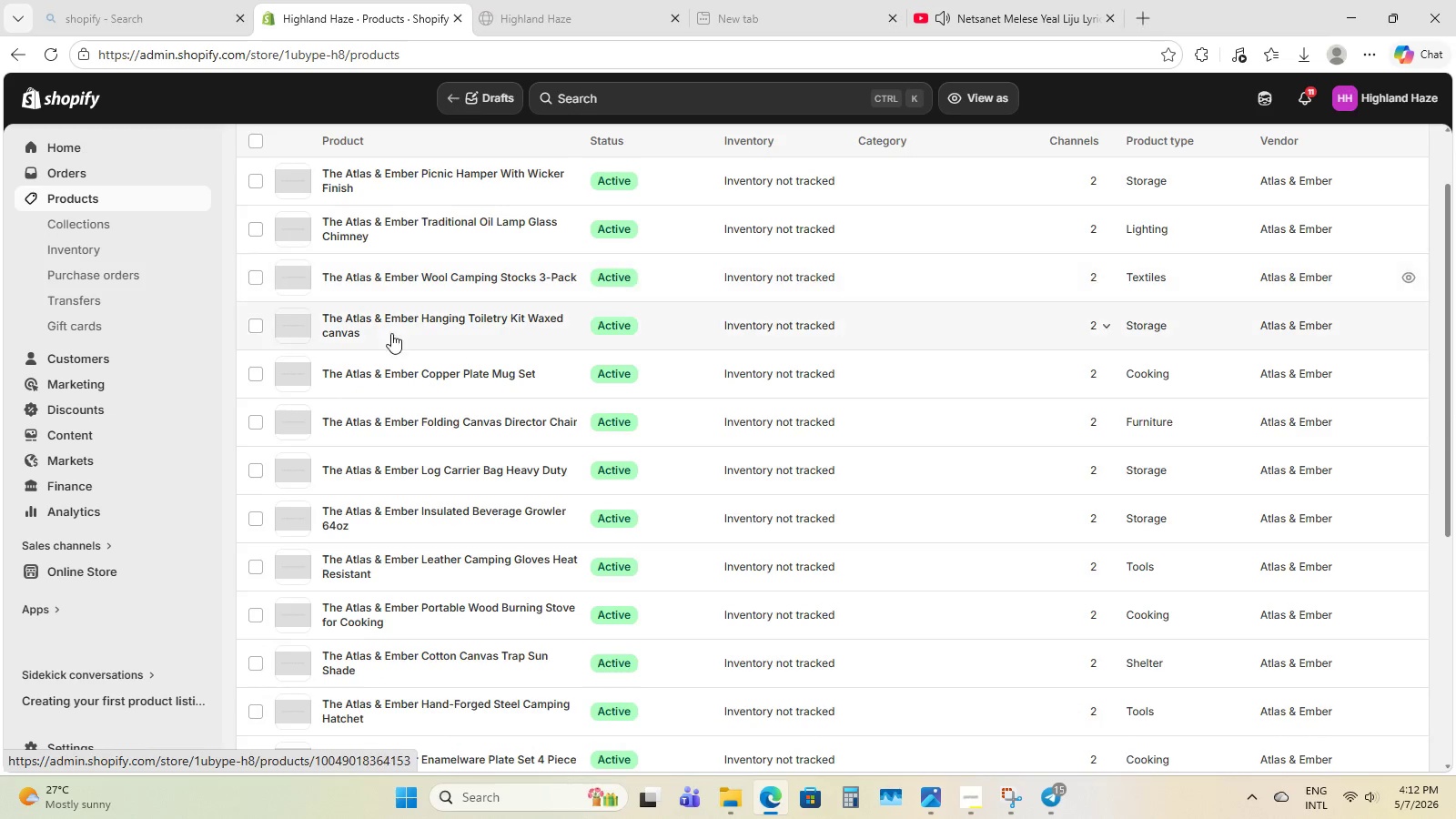 
left_click([418, 312])
 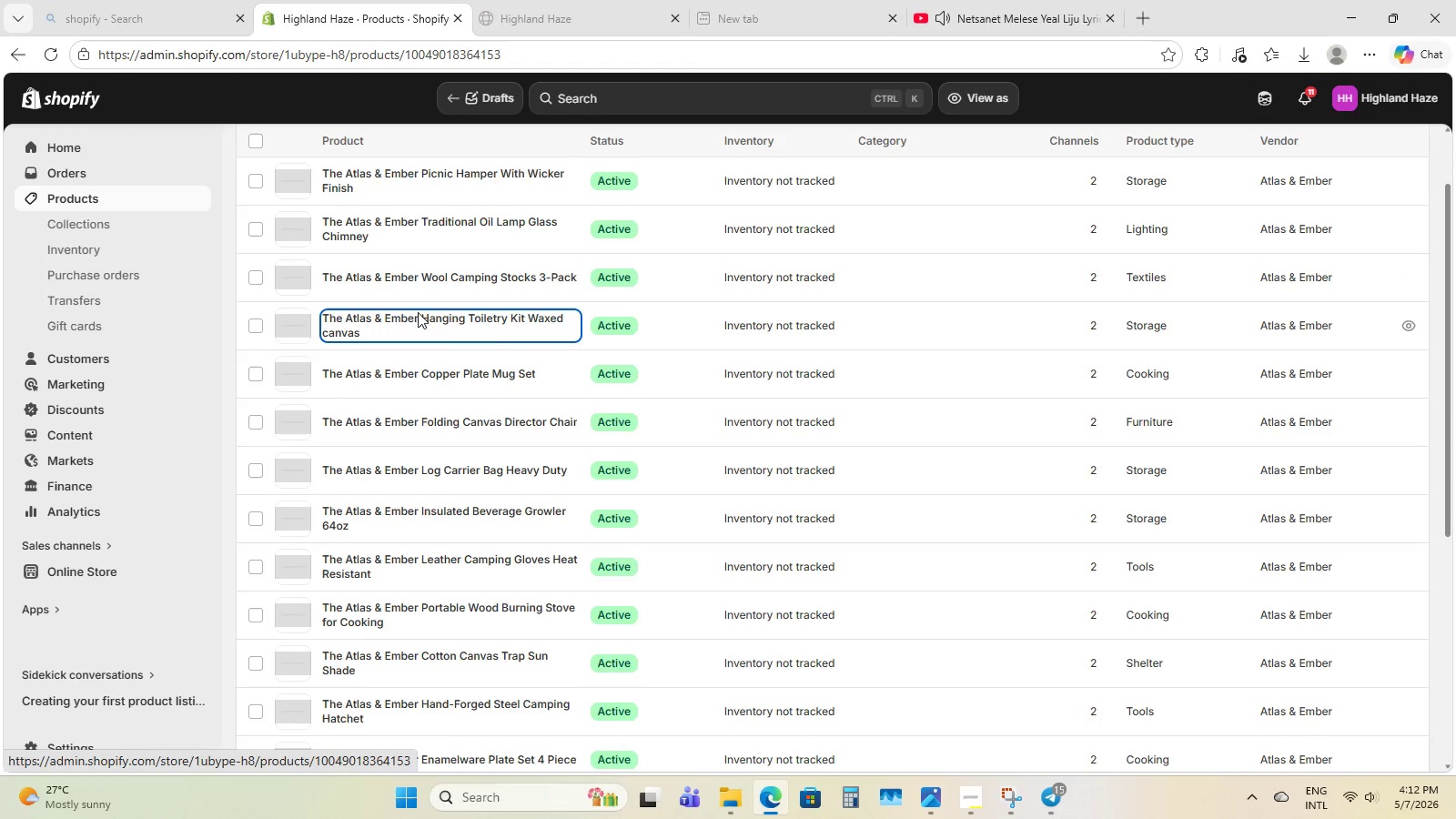 
mouse_move([495, 345])
 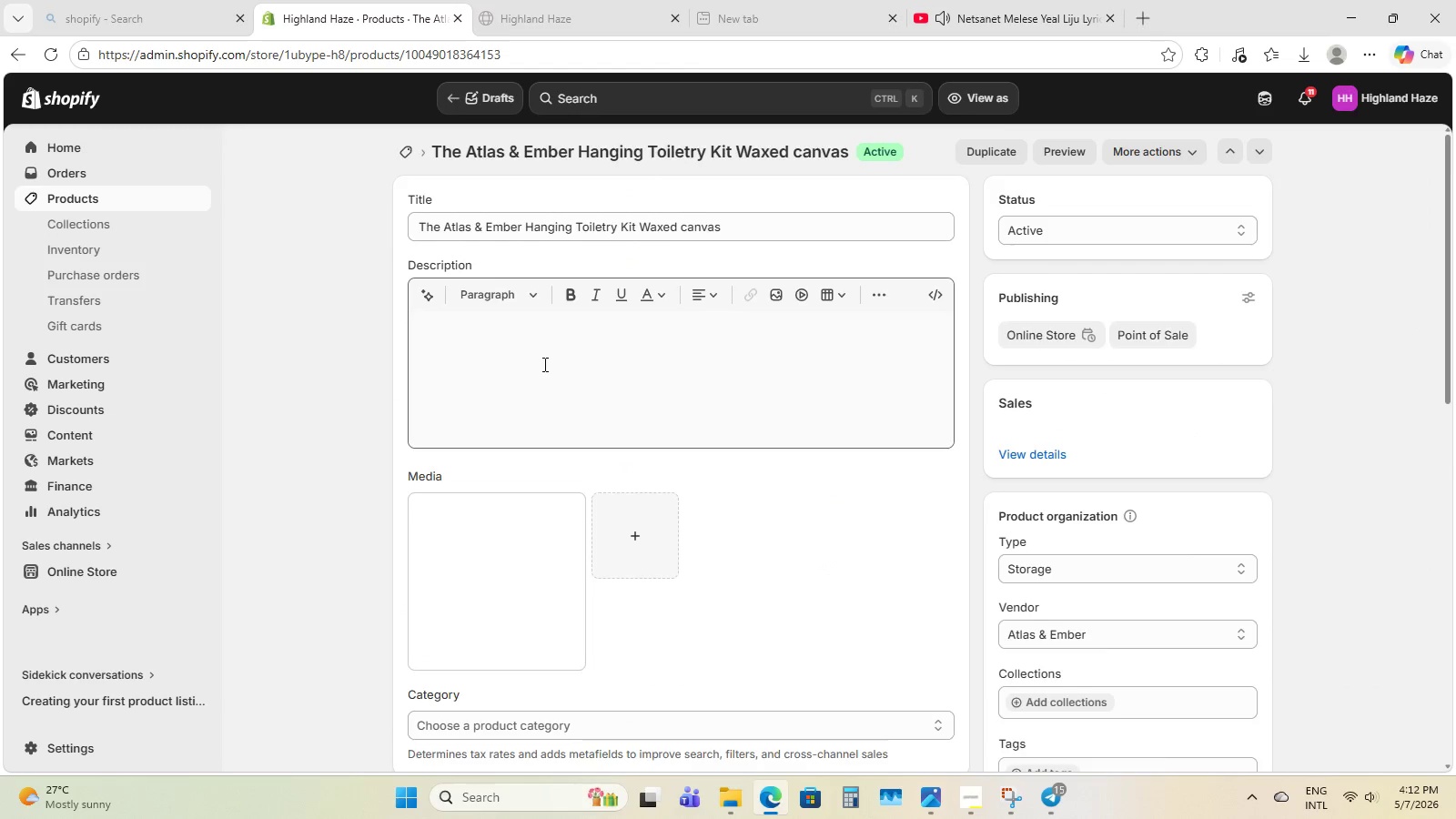 
scroll: coordinate [926, 426], scroll_direction: down, amount: 9.0
 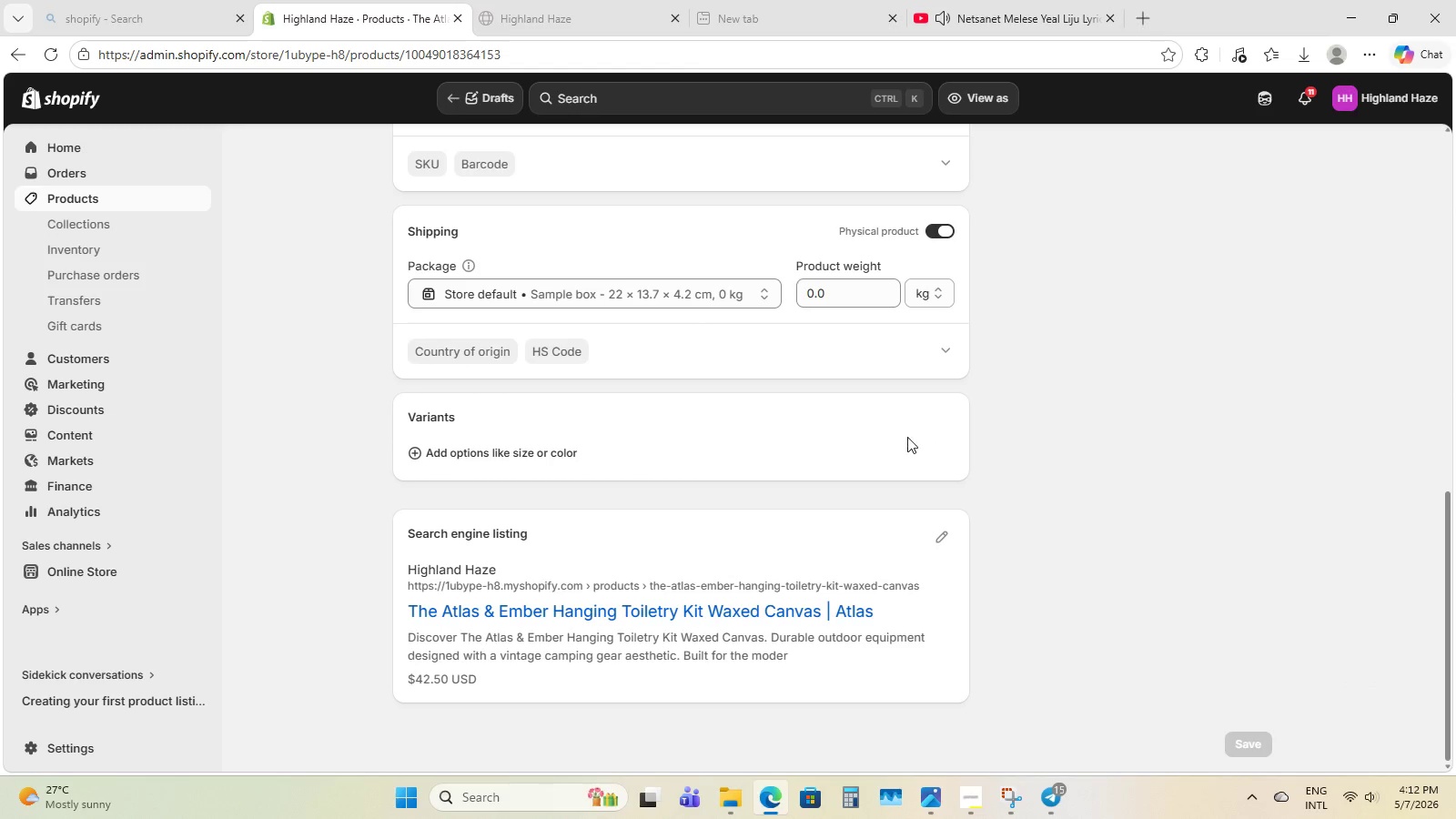 
scroll: coordinate [881, 410], scroll_direction: up, amount: 9.0
 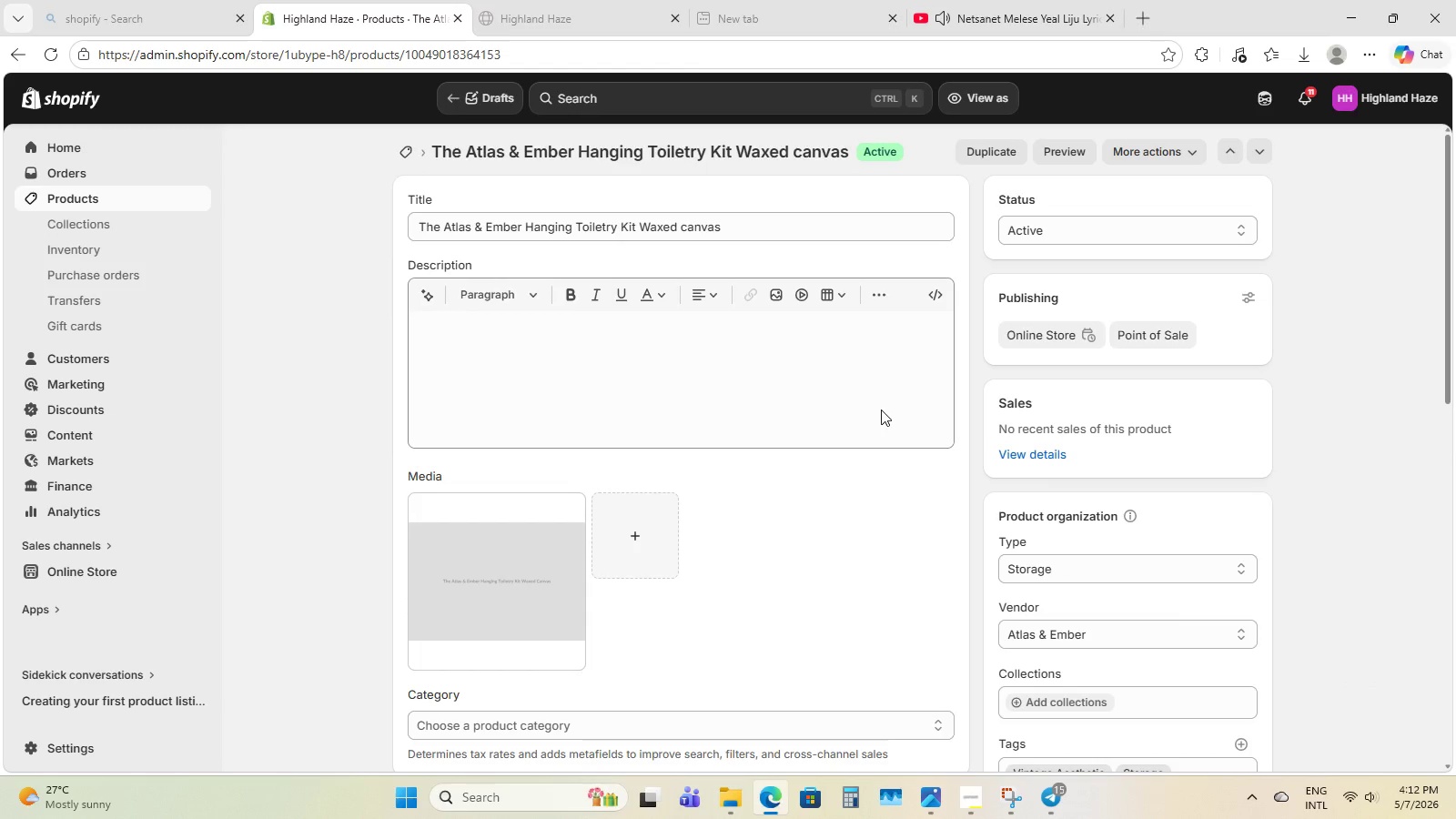 
scroll: coordinate [881, 410], scroll_direction: down, amount: 1.0
 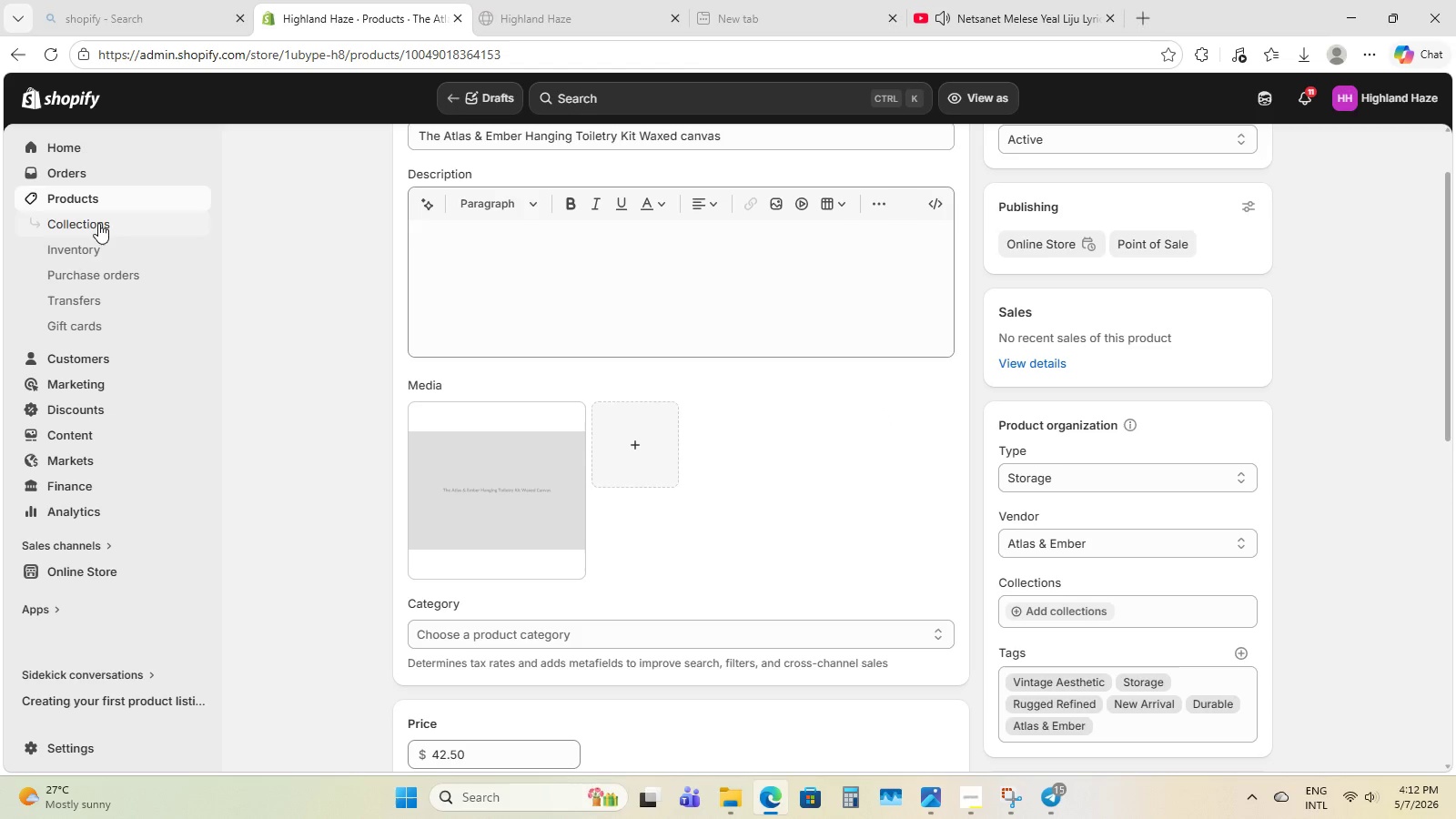 
left_click([131, 191])
 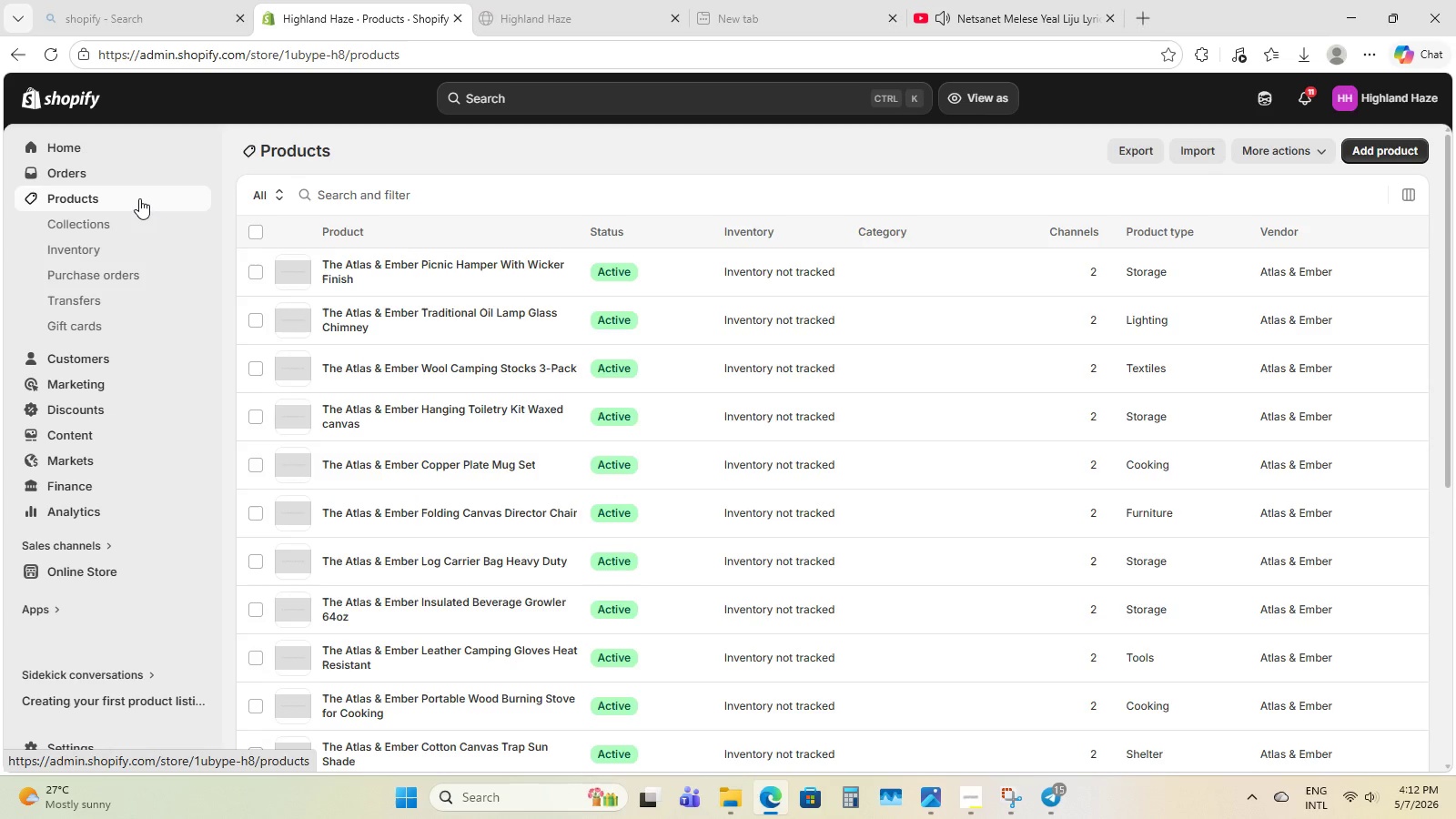 
wait(33.7)
 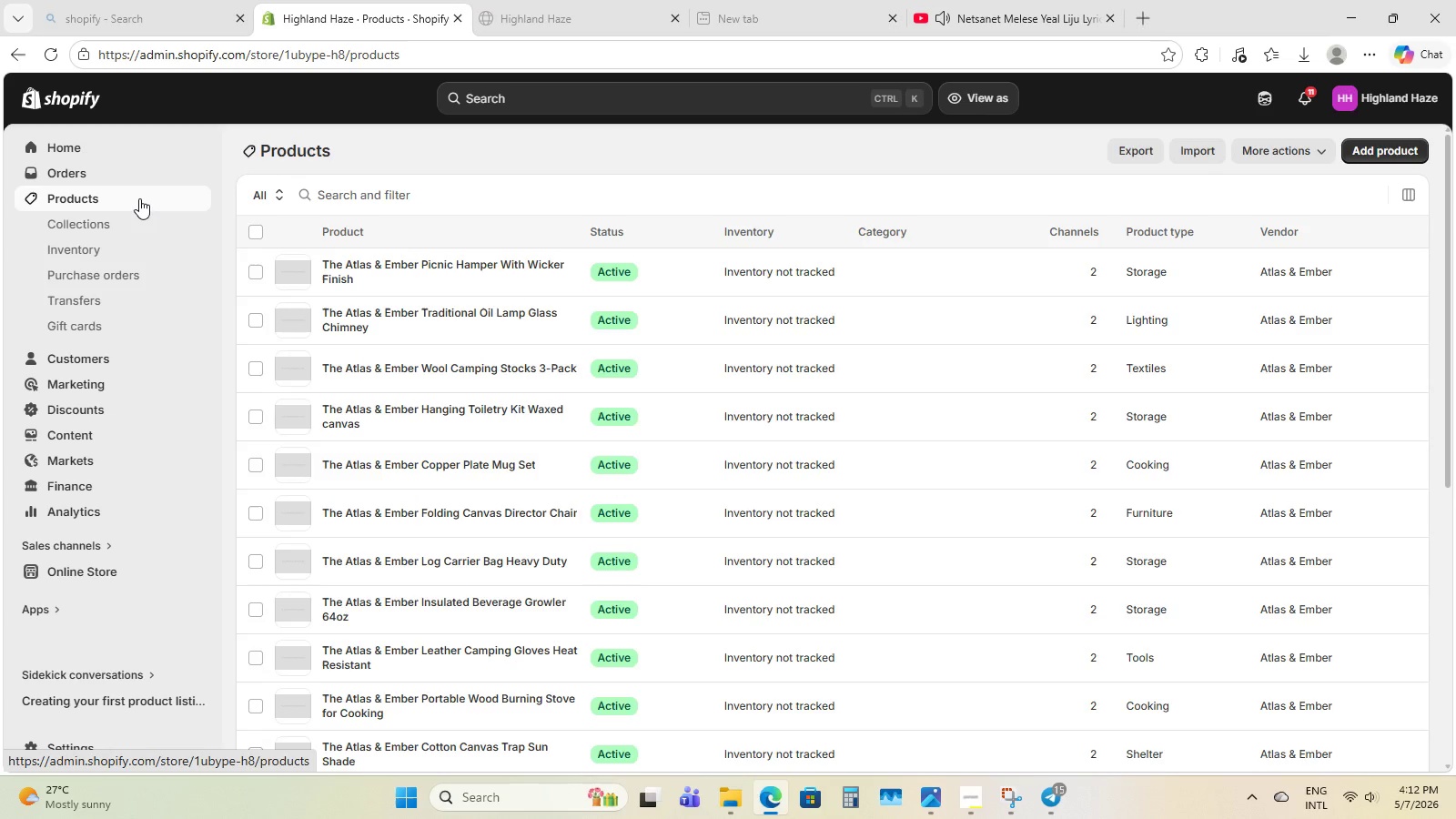 
scroll: coordinate [451, 577], scroll_direction: down, amount: 6.0
 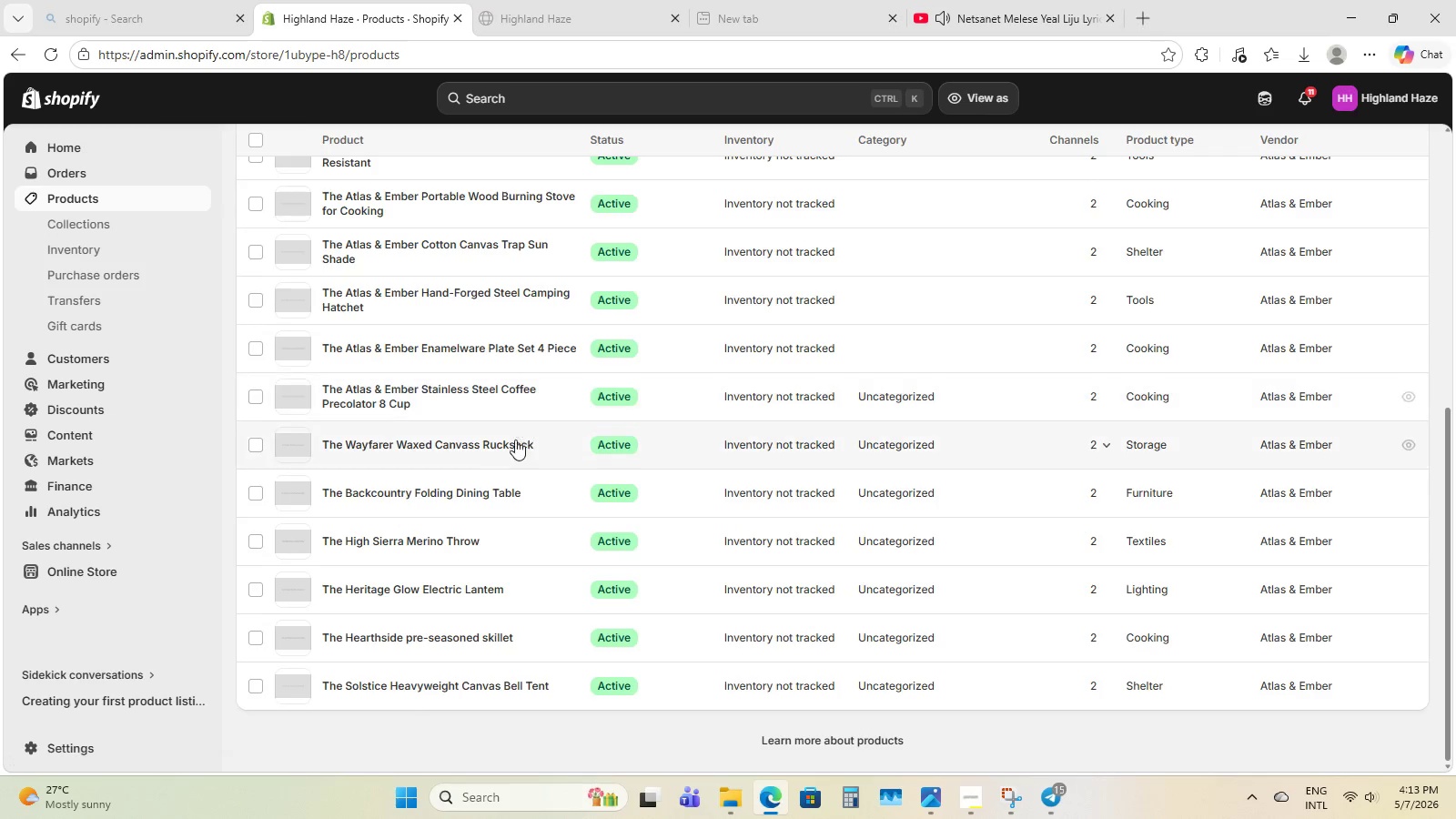 
wait(5.34)
 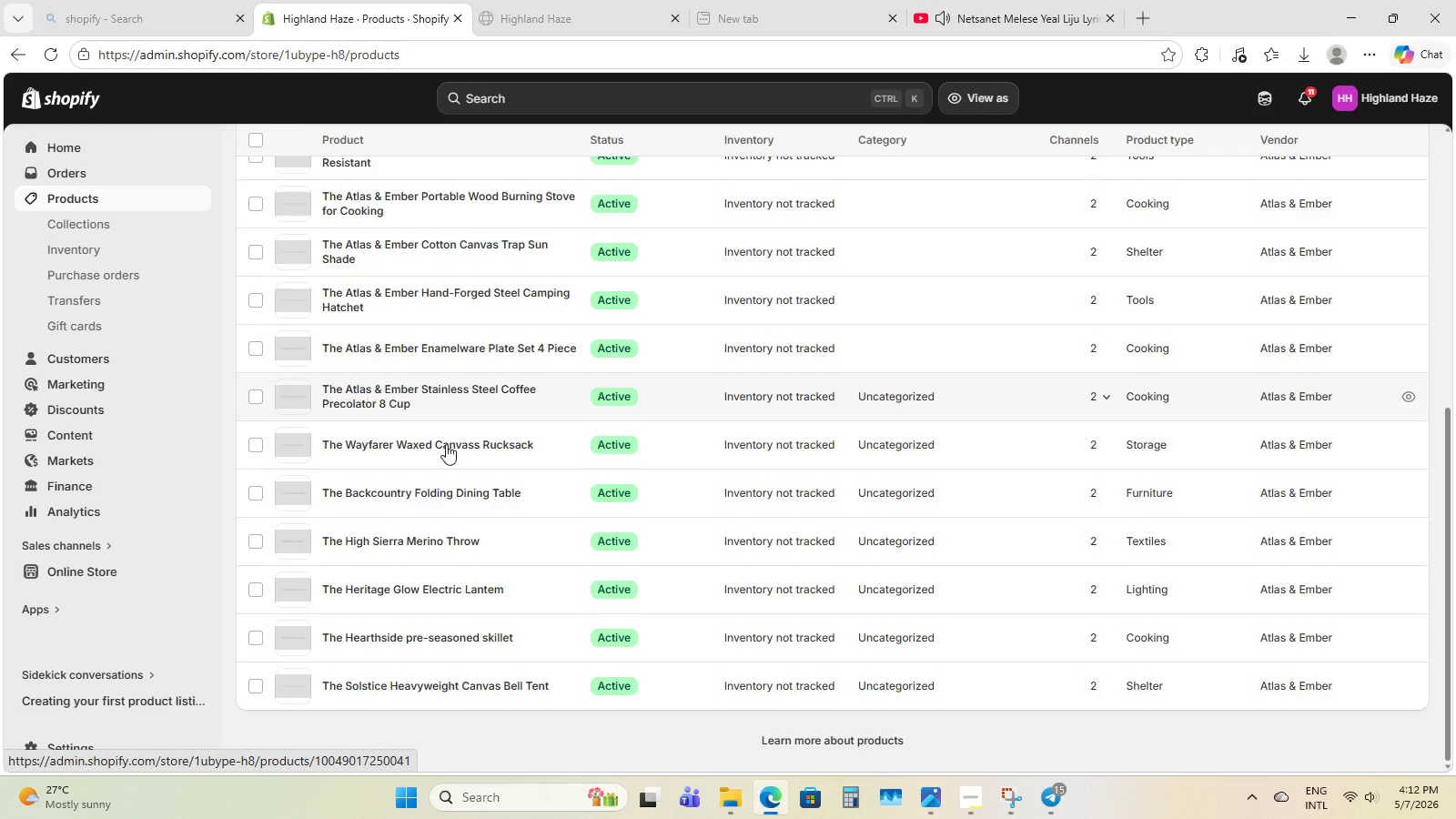 
scroll: coordinate [494, 450], scroll_direction: up, amount: 1.0
 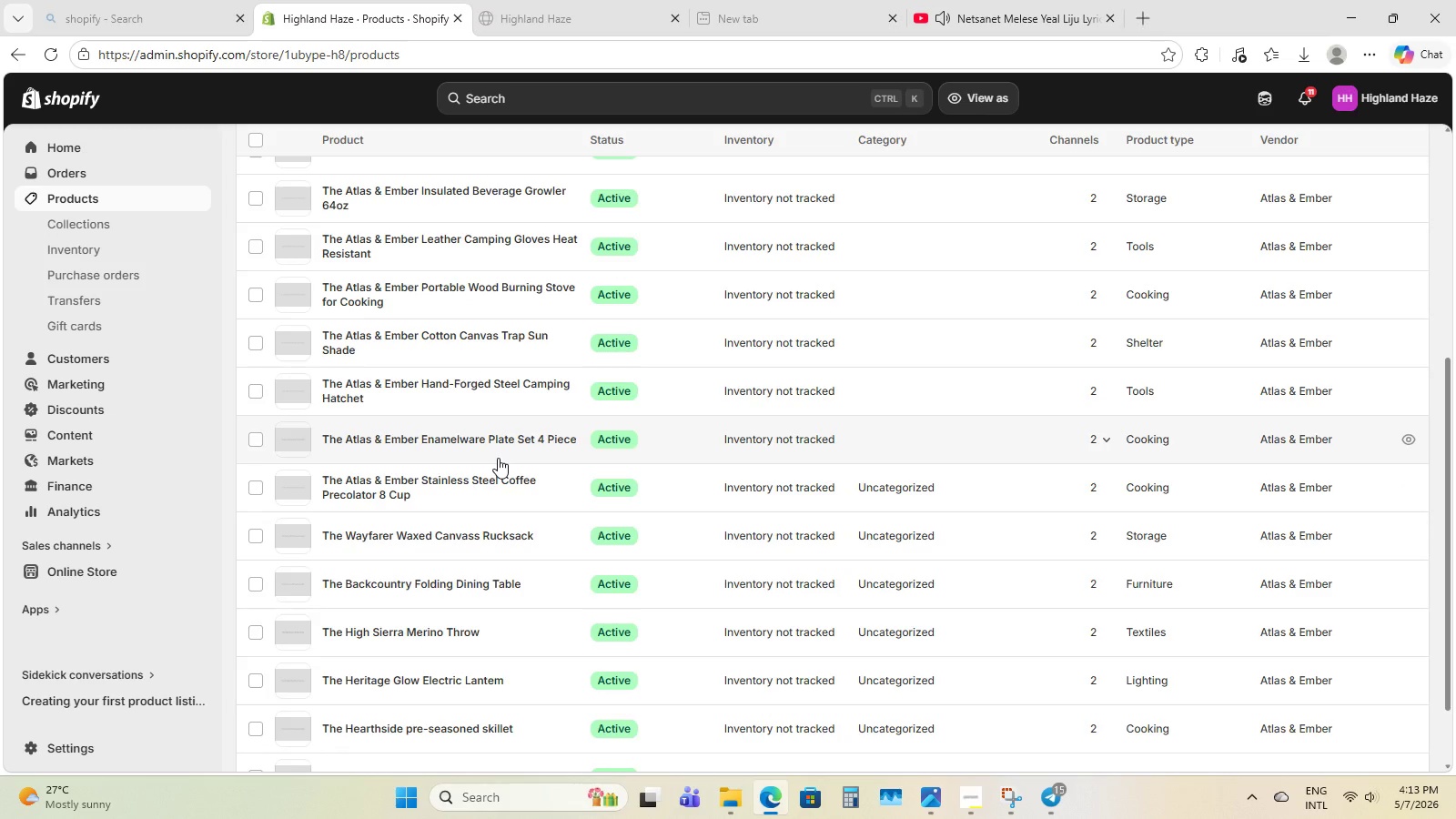 
wait(13.03)
 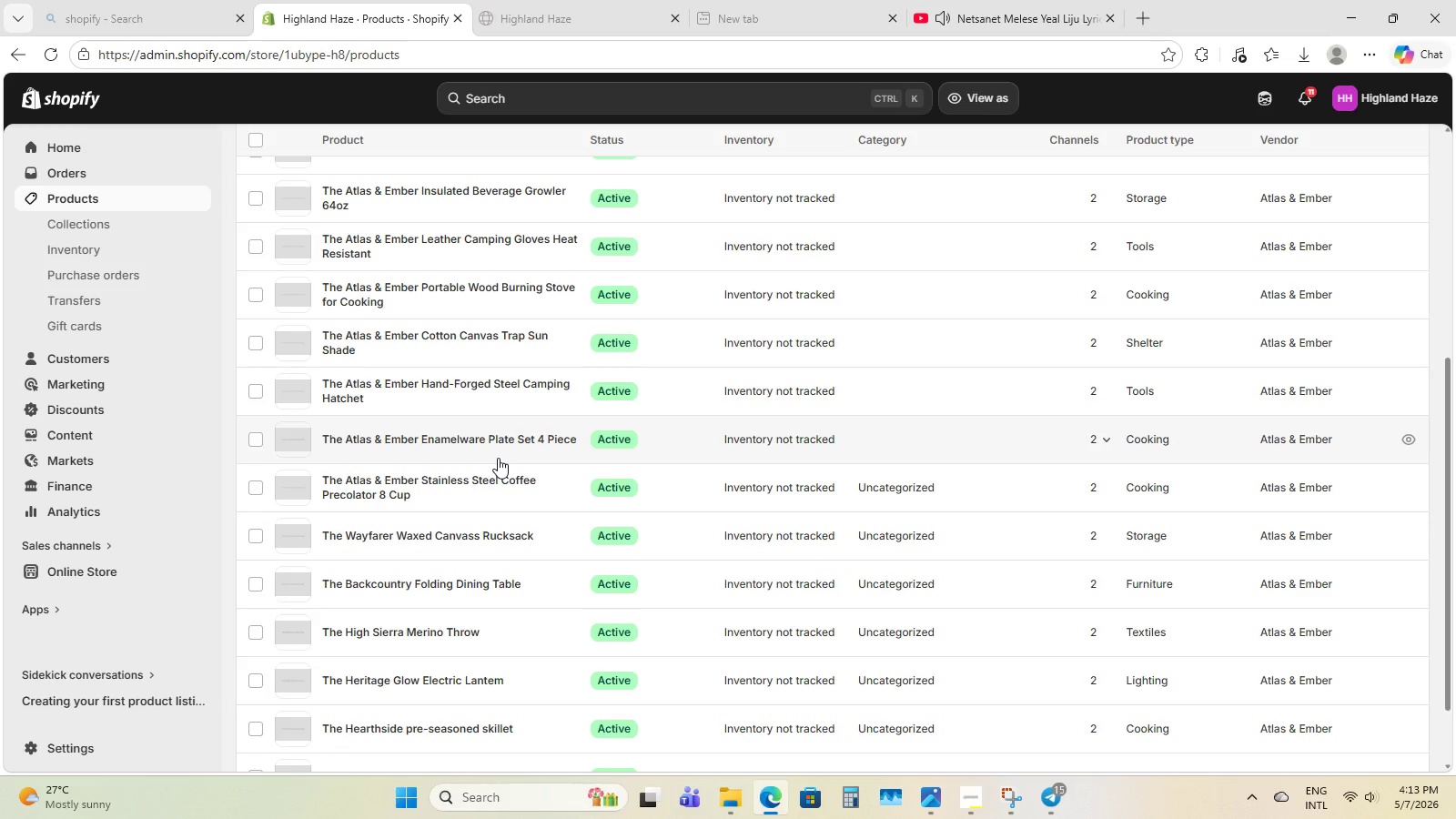 
scroll: coordinate [490, 487], scroll_direction: up, amount: 3.0
 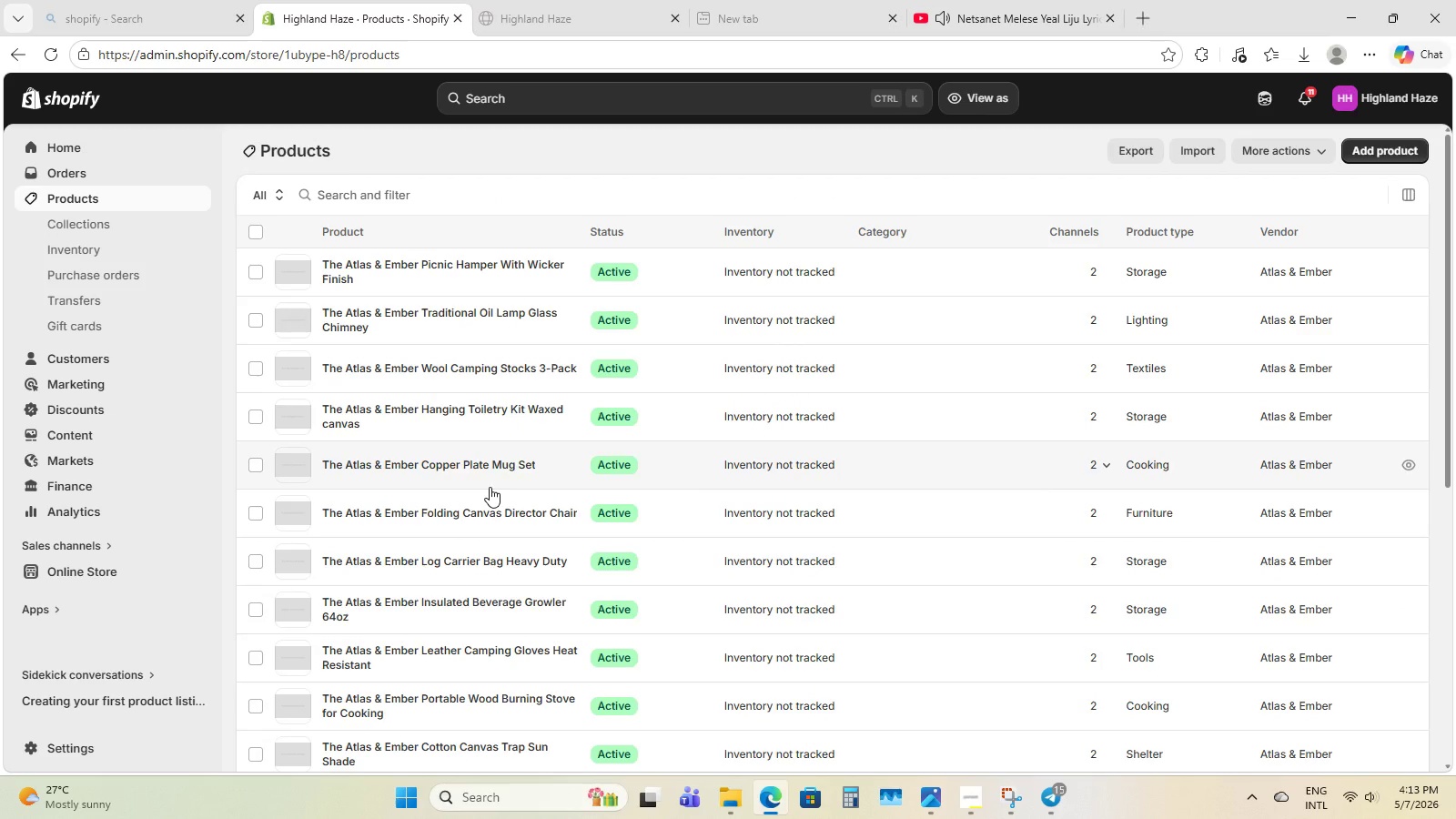 
scroll: coordinate [490, 487], scroll_direction: down, amount: 4.0
 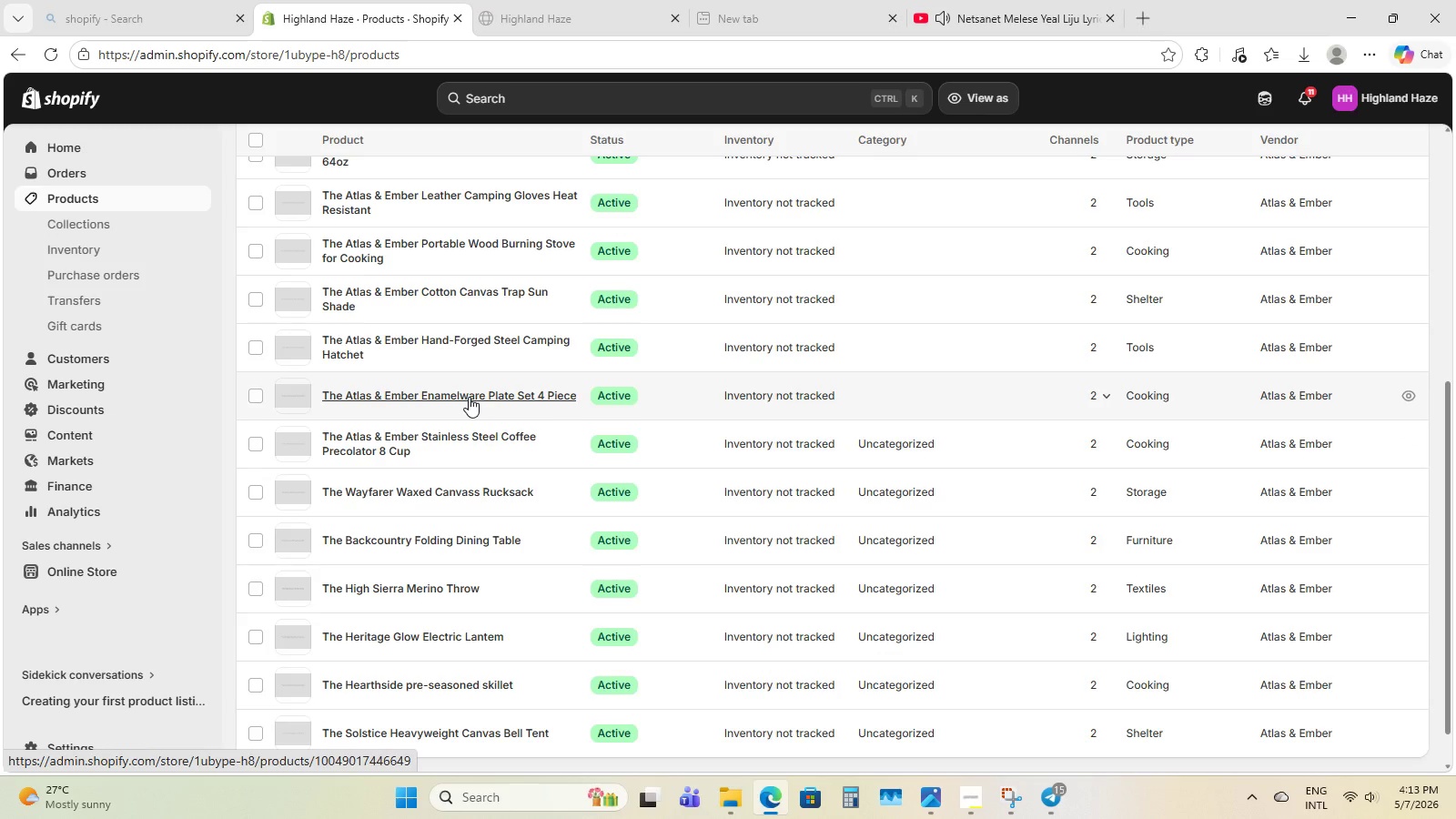 
wait(5.38)
 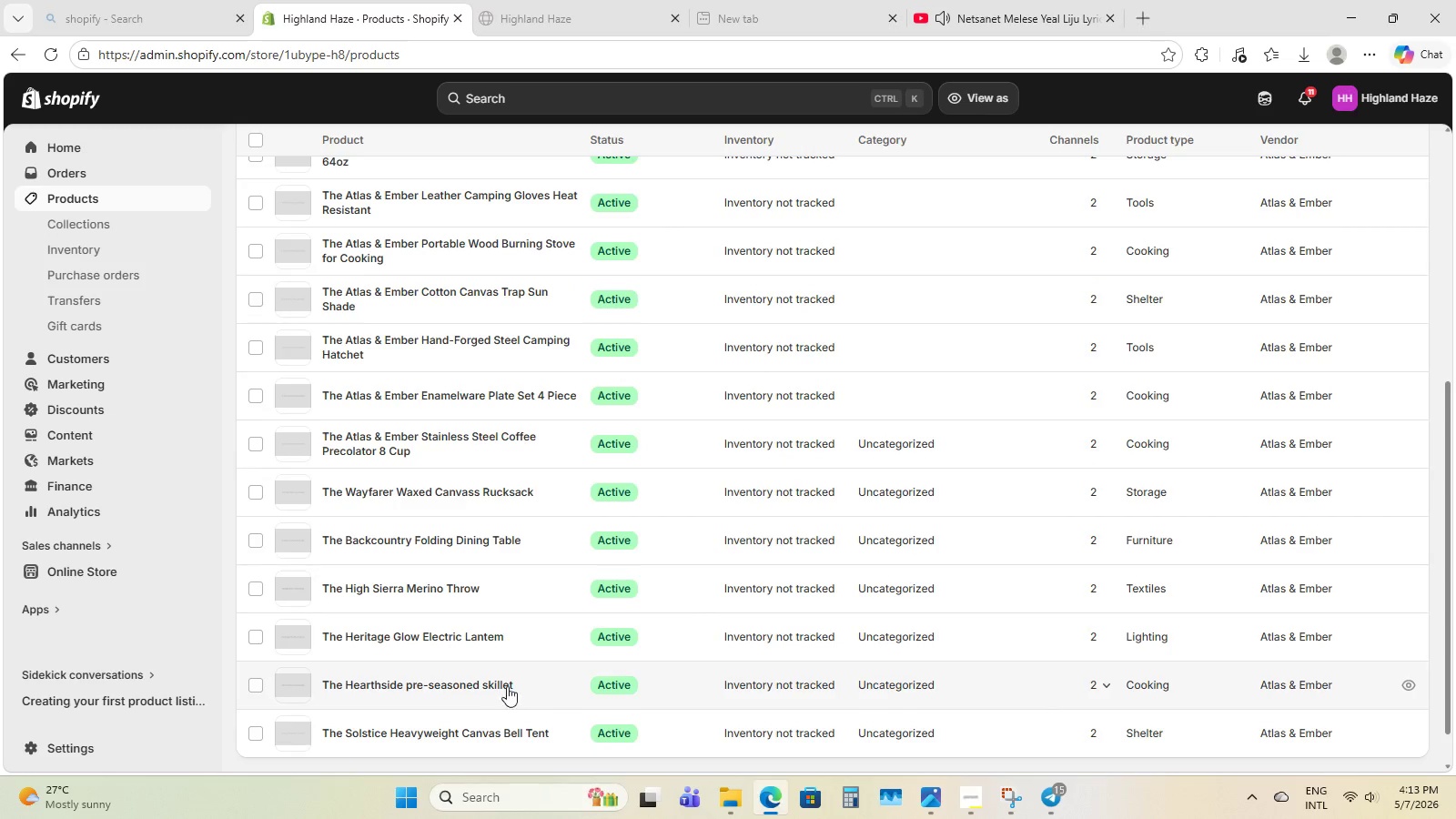 
scroll: coordinate [551, 304], scroll_direction: up, amount: 4.0
 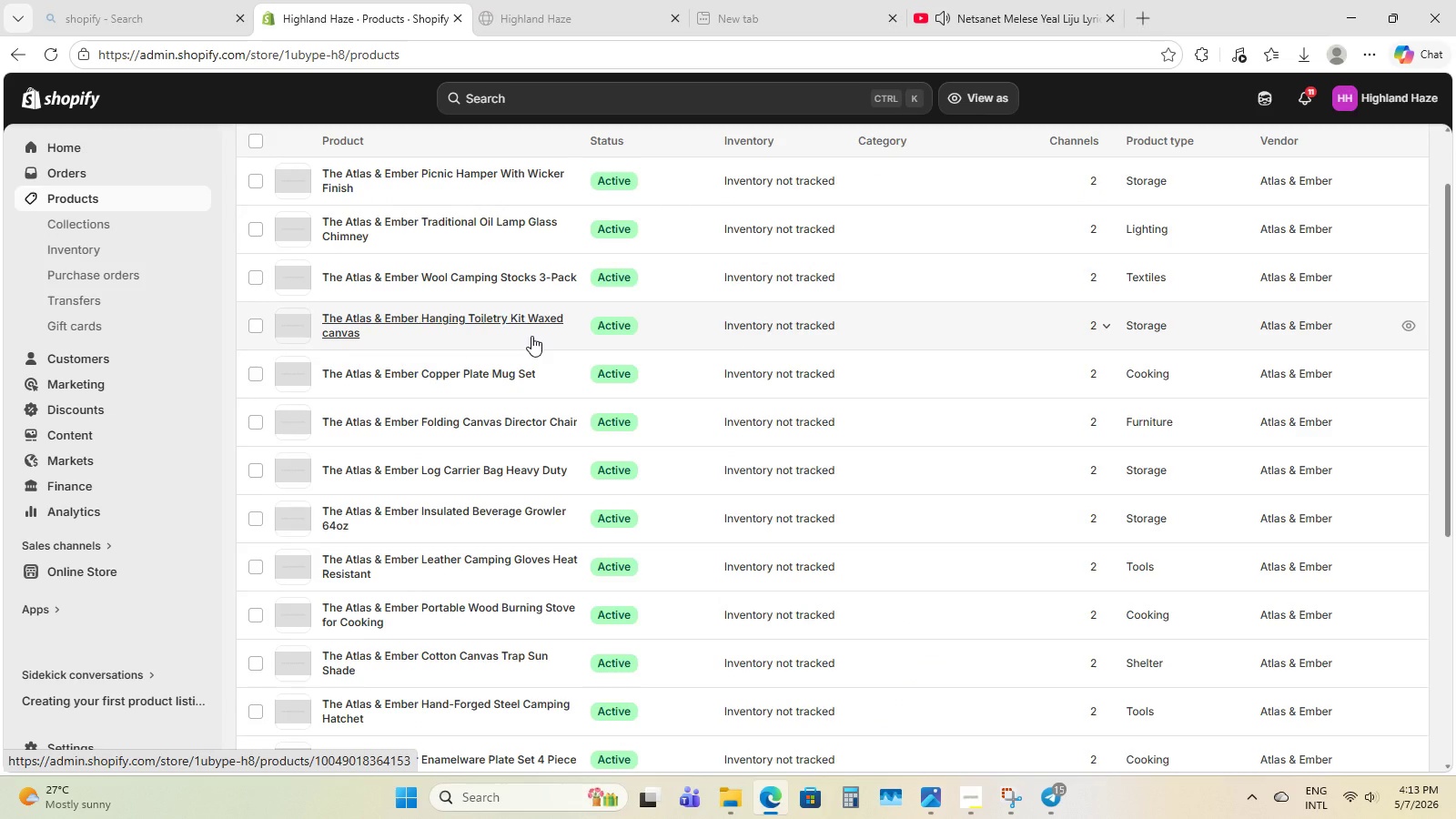 
wait(6.4)
 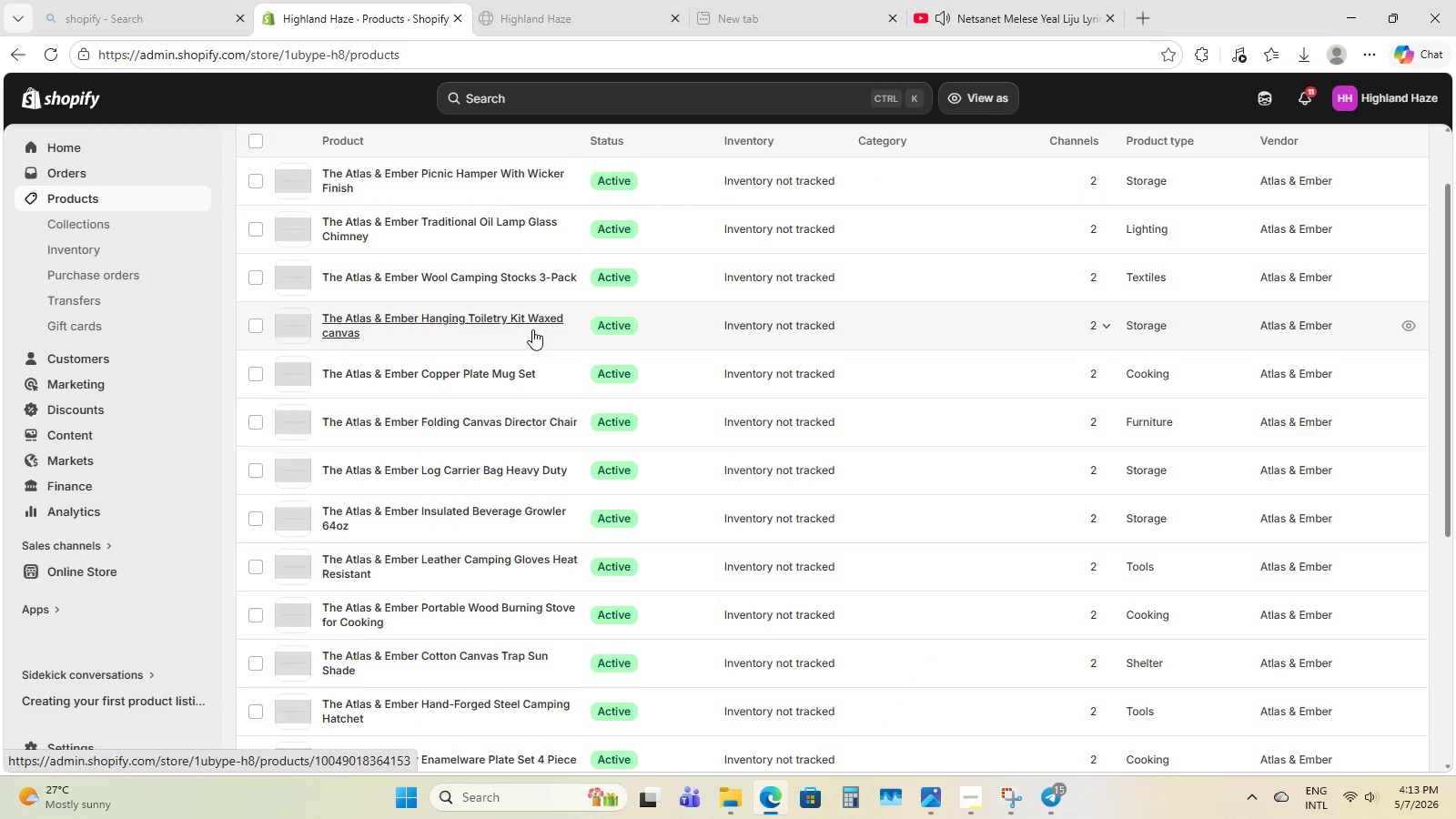 
scroll: coordinate [531, 336], scroll_direction: down, amount: 1.0
 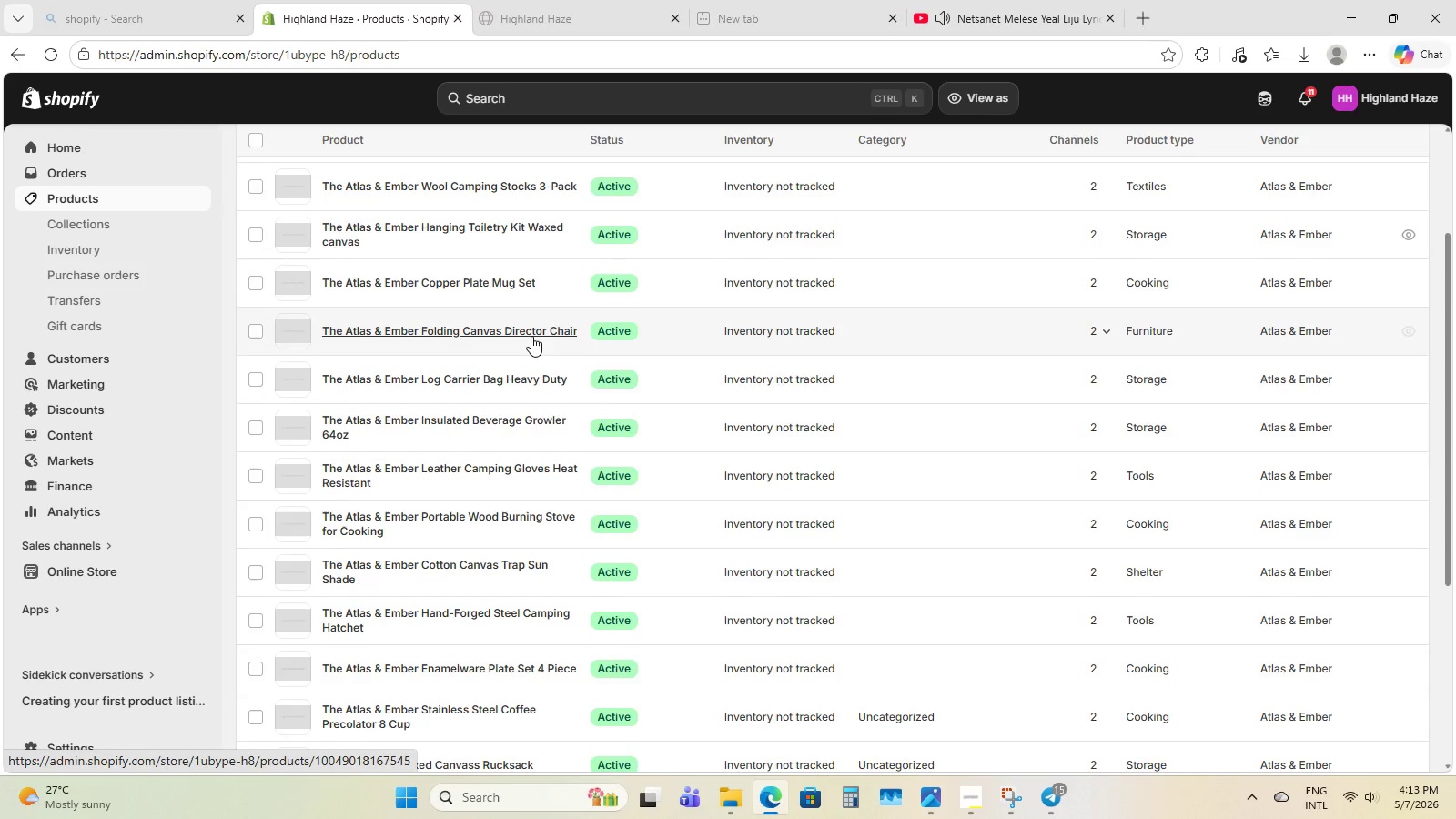 
scroll: coordinate [531, 336], scroll_direction: up, amount: 1.0
 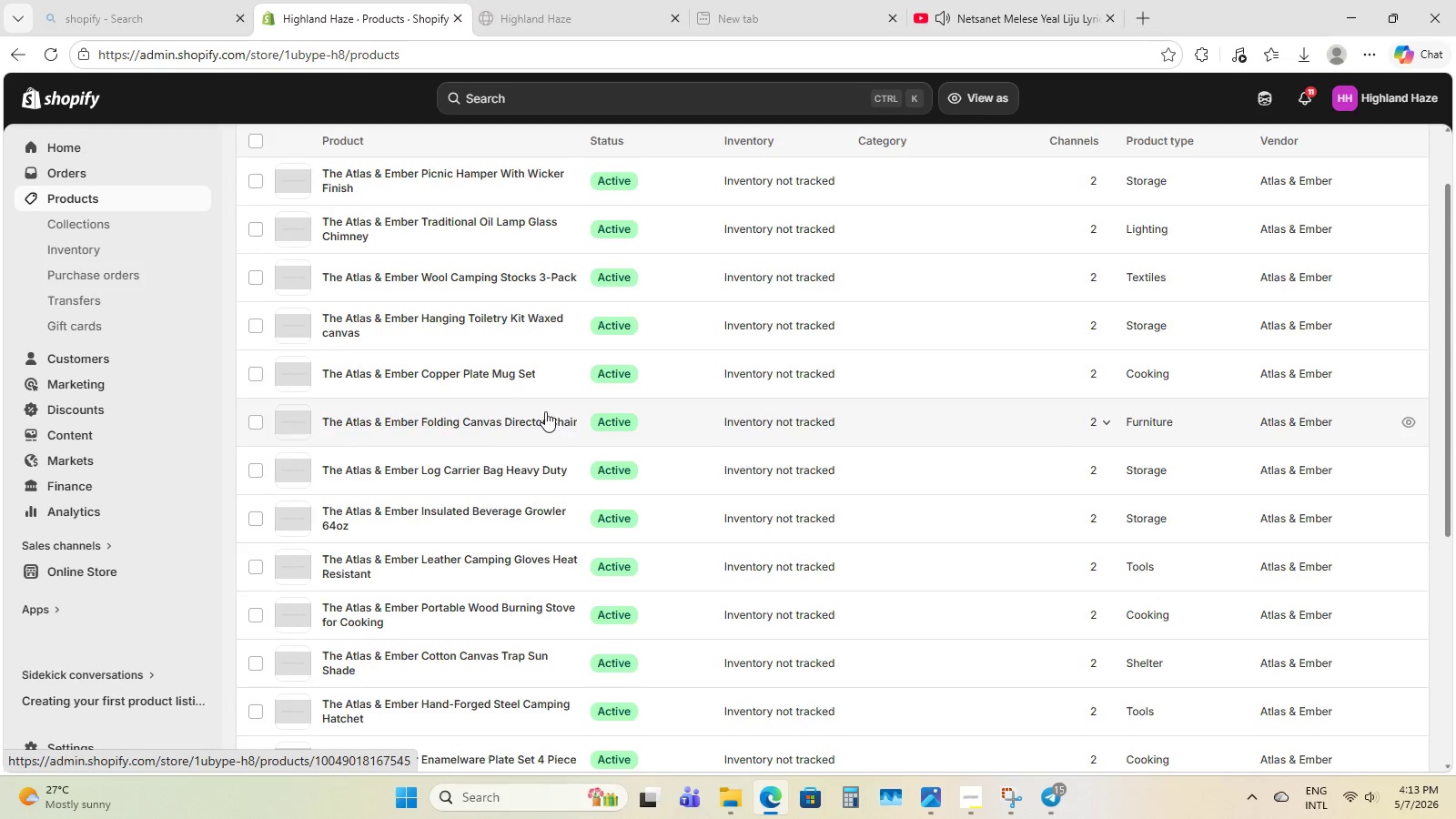 
wait(6.18)
 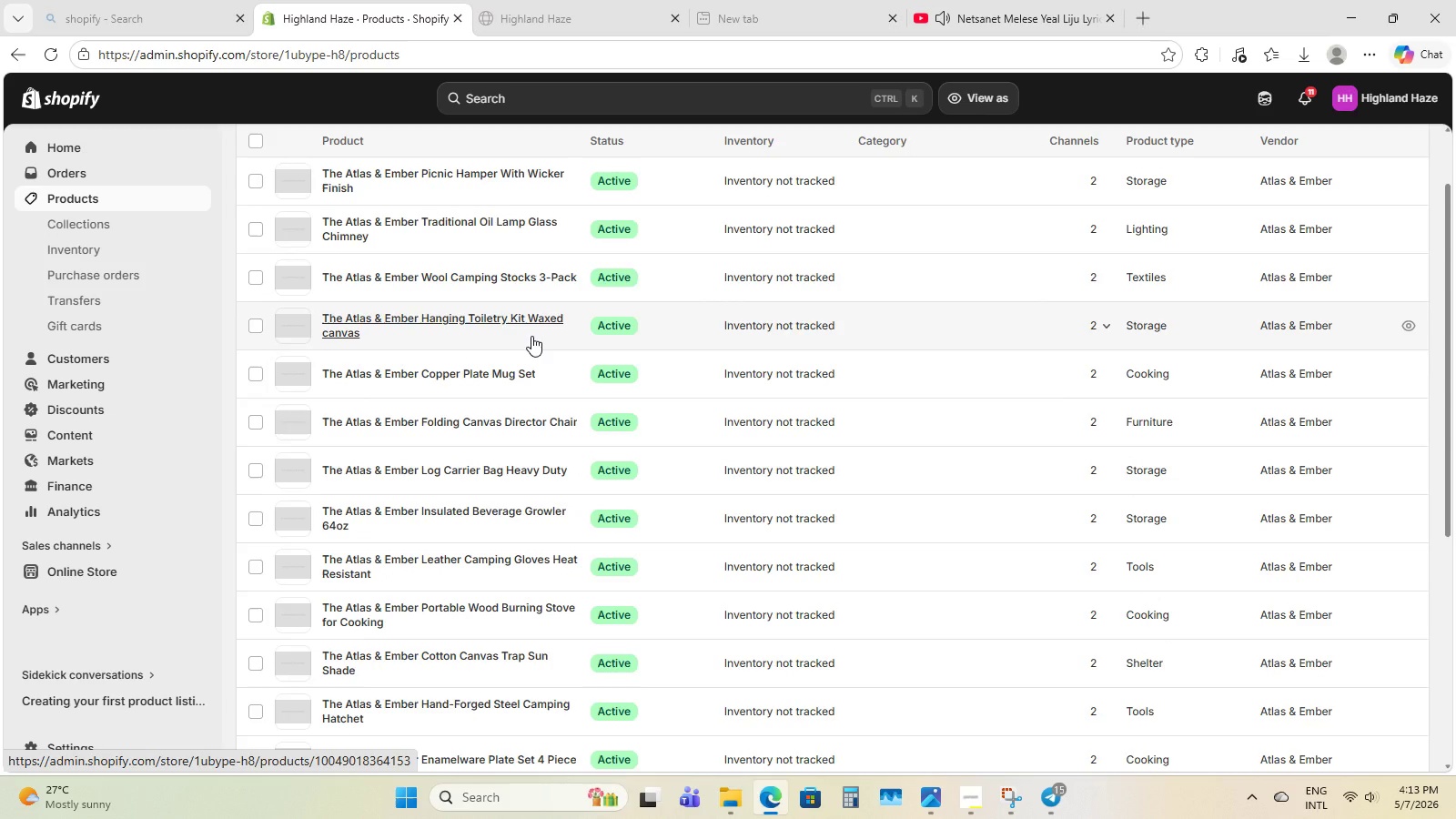 
scroll: coordinate [521, 604], scroll_direction: down, amount: 2.0
 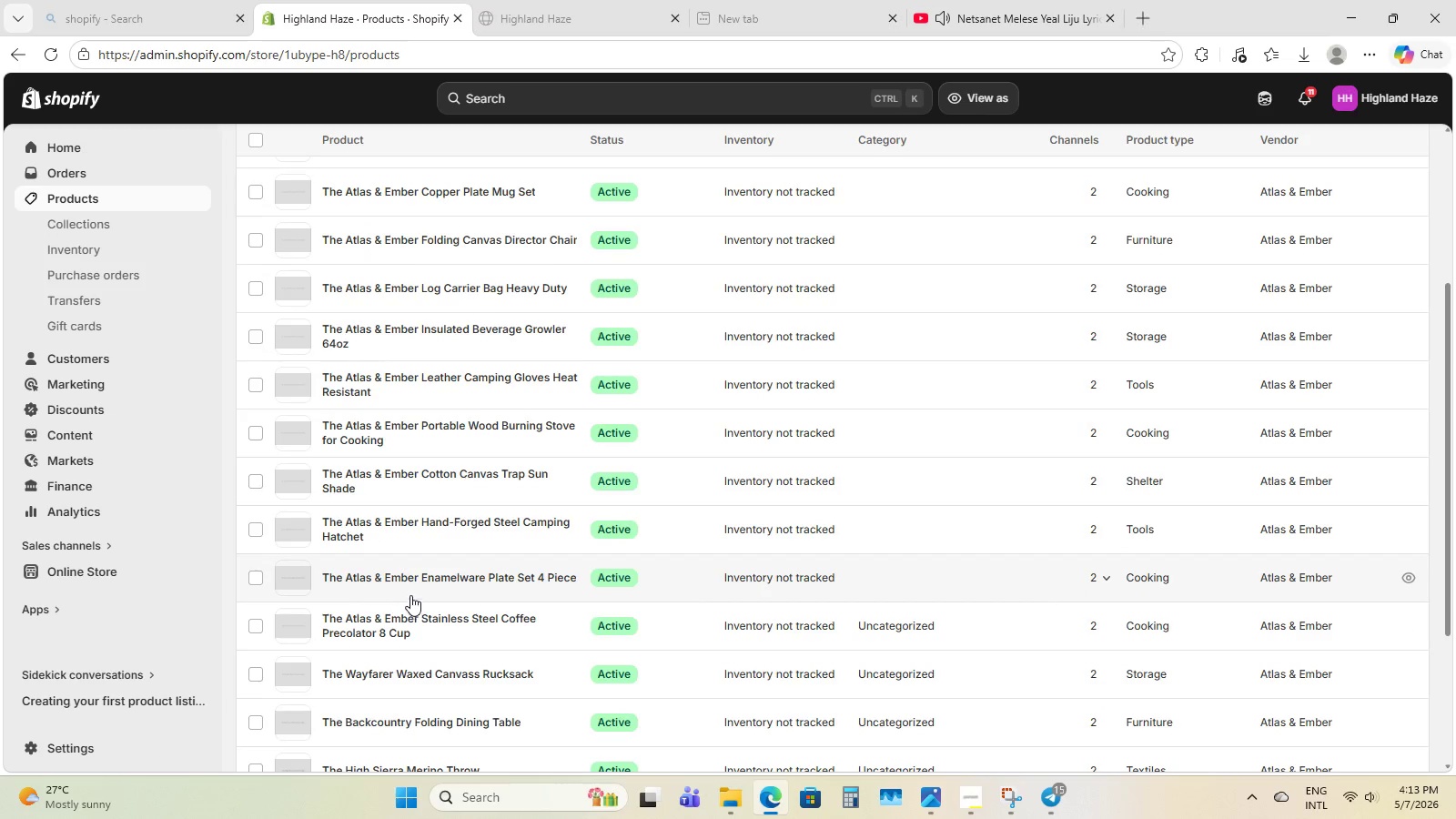 
wait(9.49)
 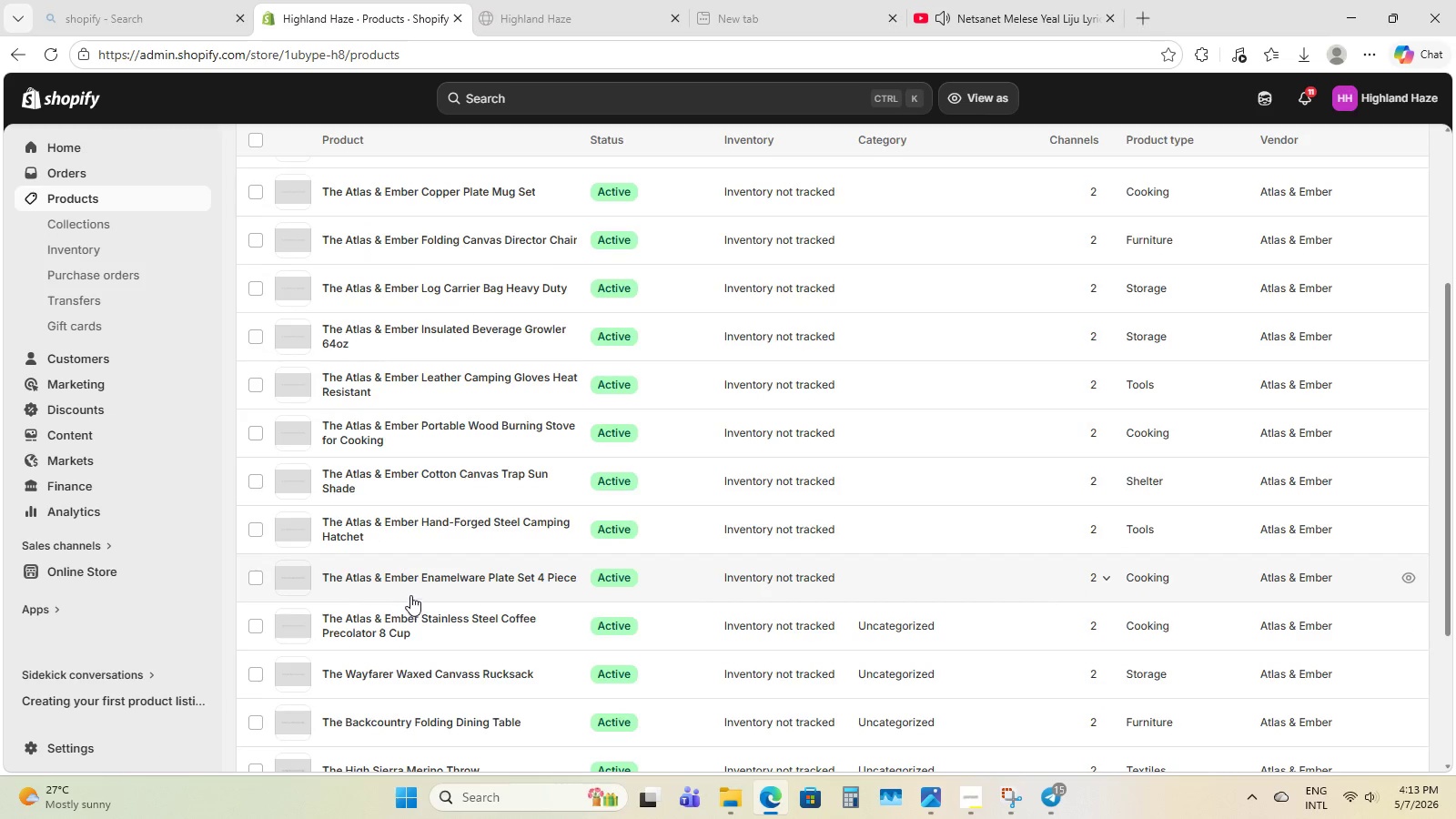 
scroll: coordinate [480, 319], scroll_direction: up, amount: 3.0
 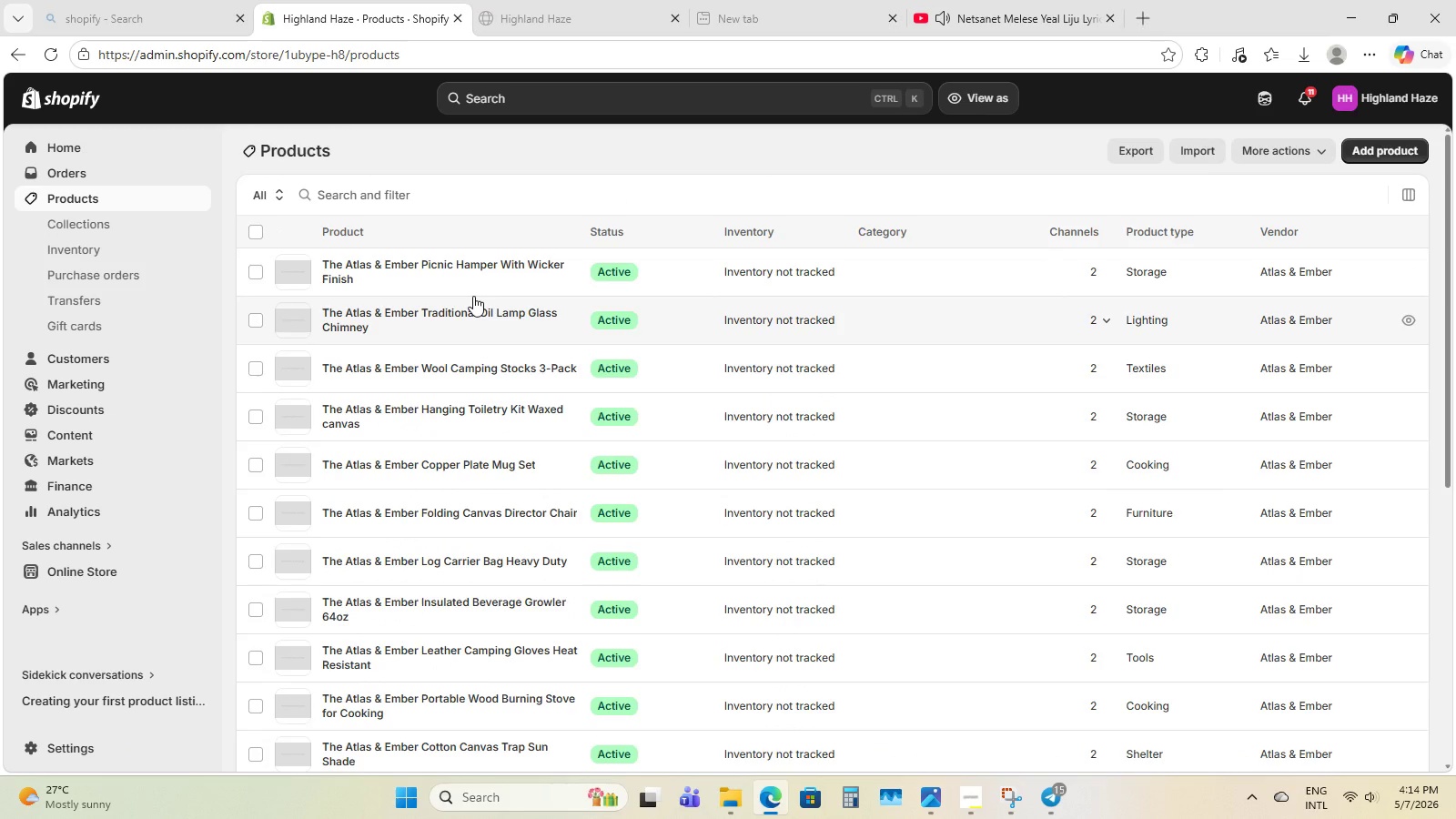 
wait(6.51)
 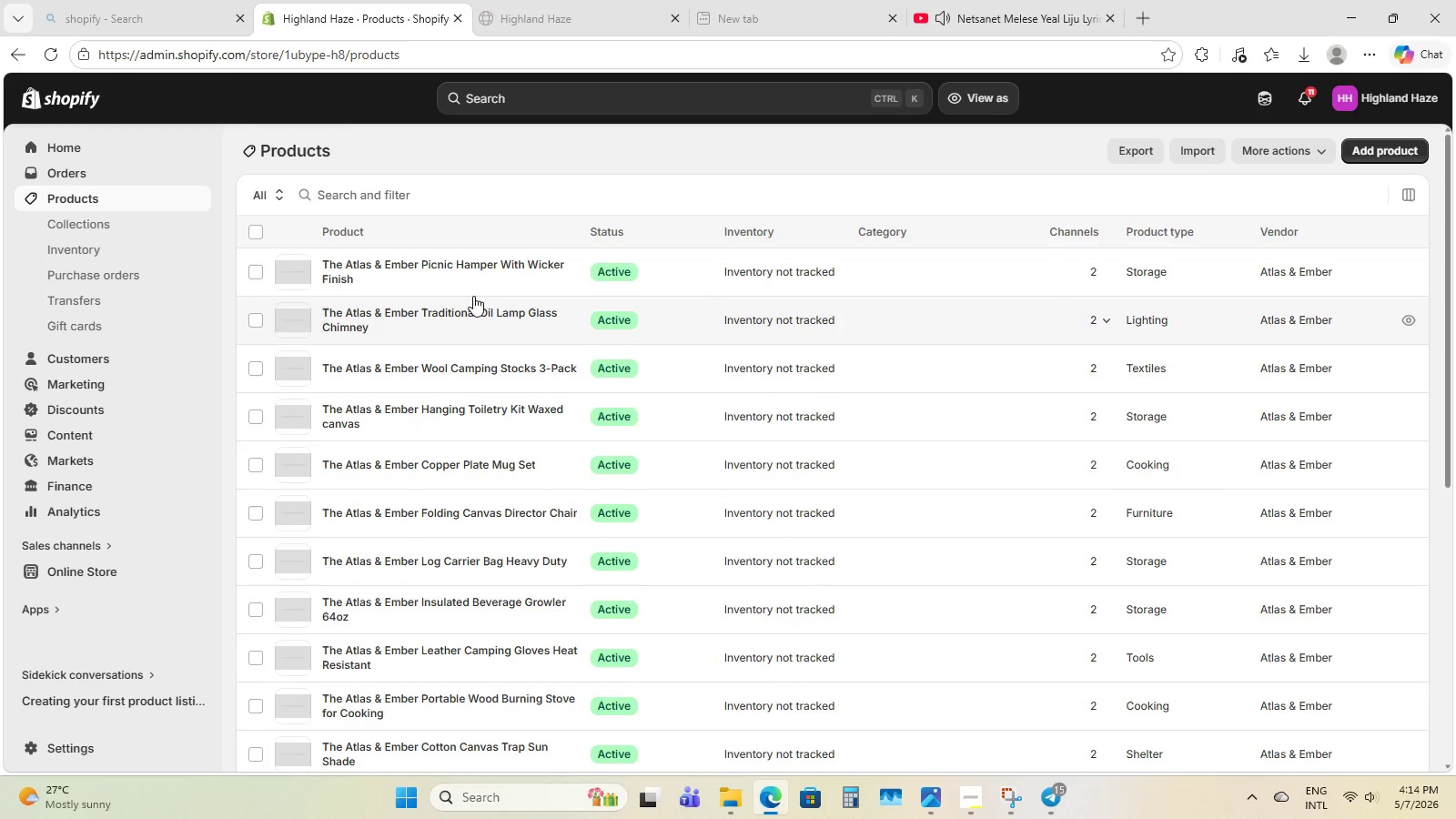 
scroll: coordinate [492, 525], scroll_direction: down, amount: 6.0
 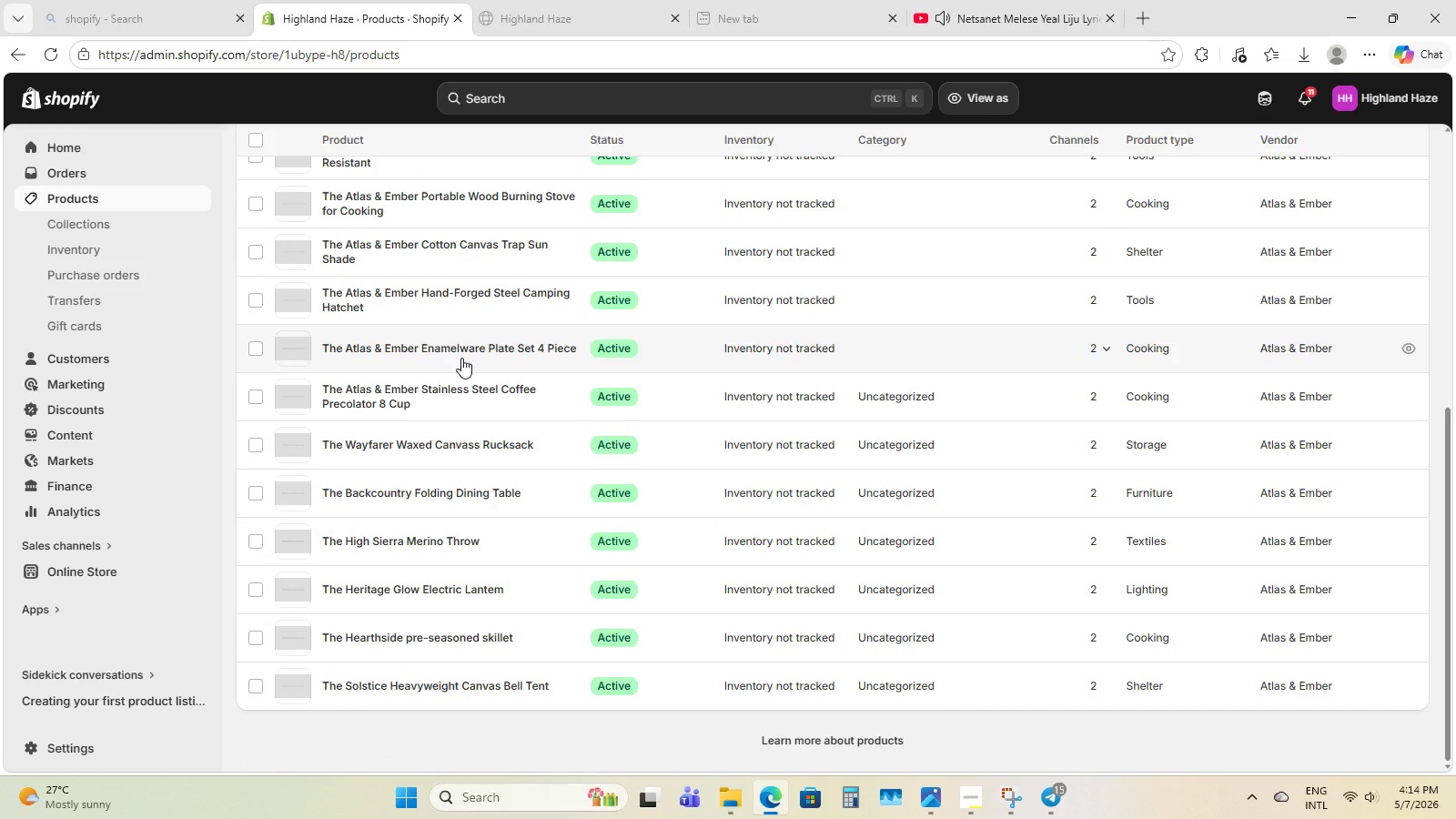 
scroll: coordinate [475, 321], scroll_direction: up, amount: 4.0
 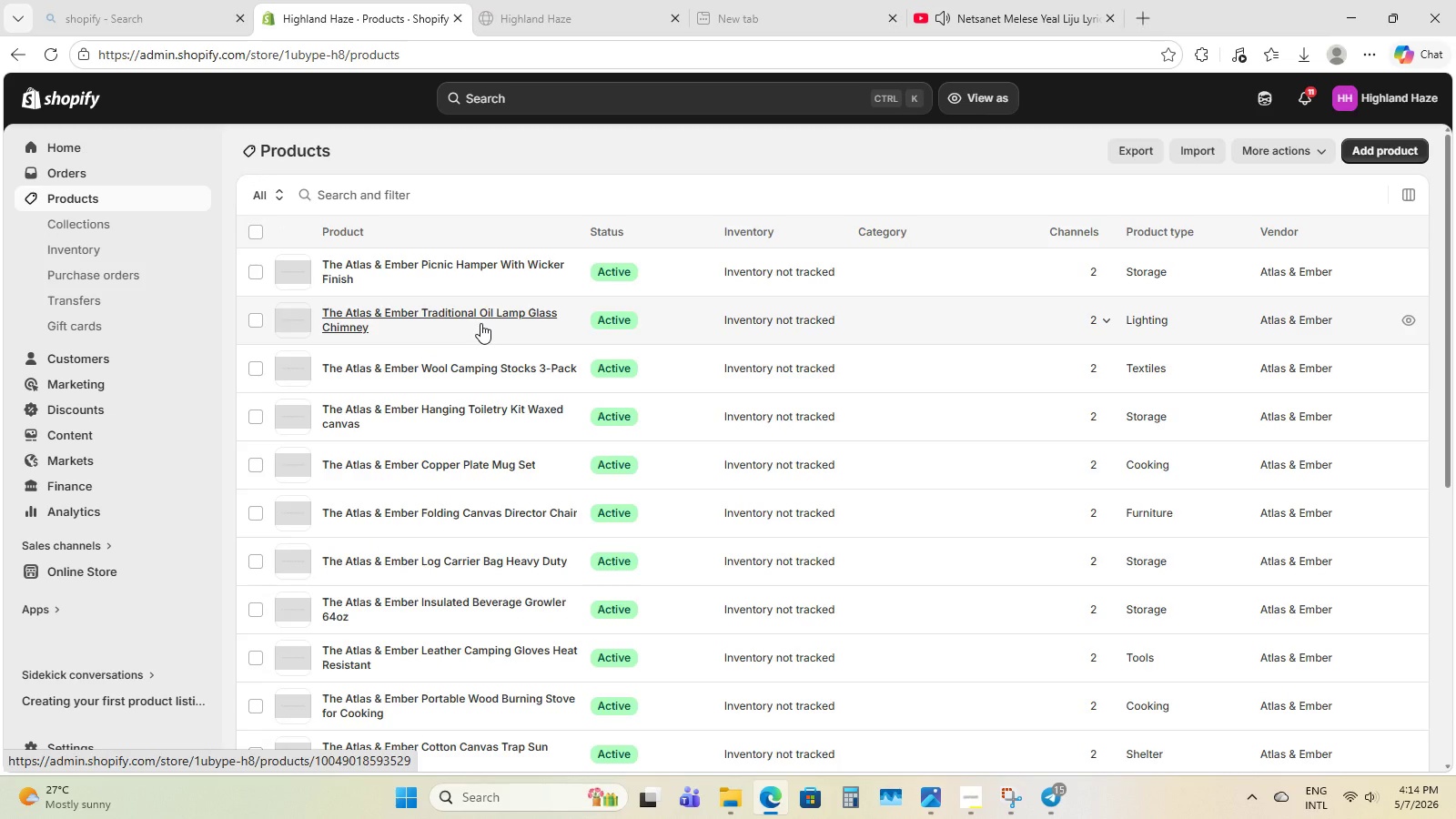 
wait(5.91)
 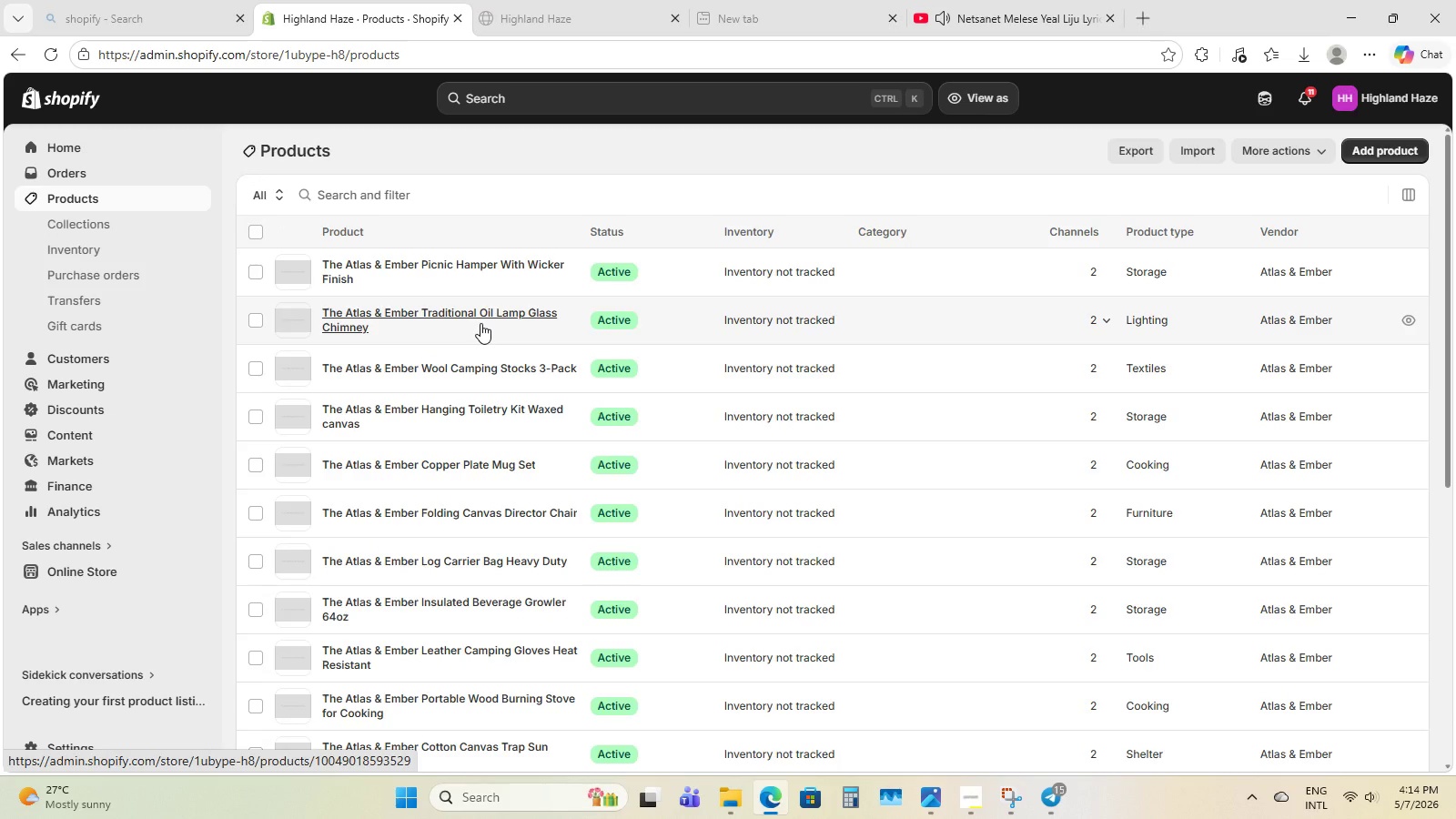 
scroll: coordinate [482, 597], scroll_direction: down, amount: 8.0
 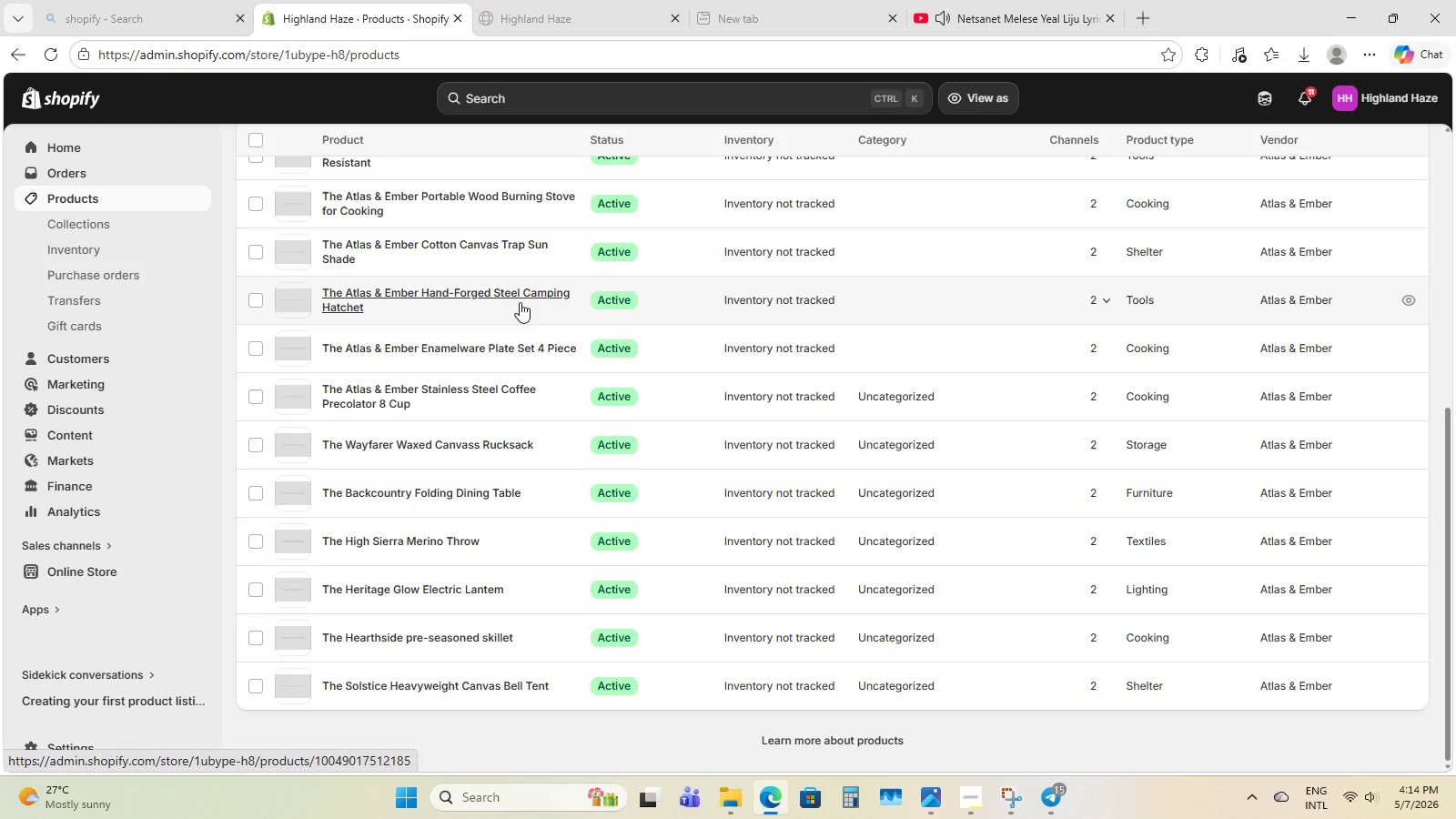 
wait(19.36)
 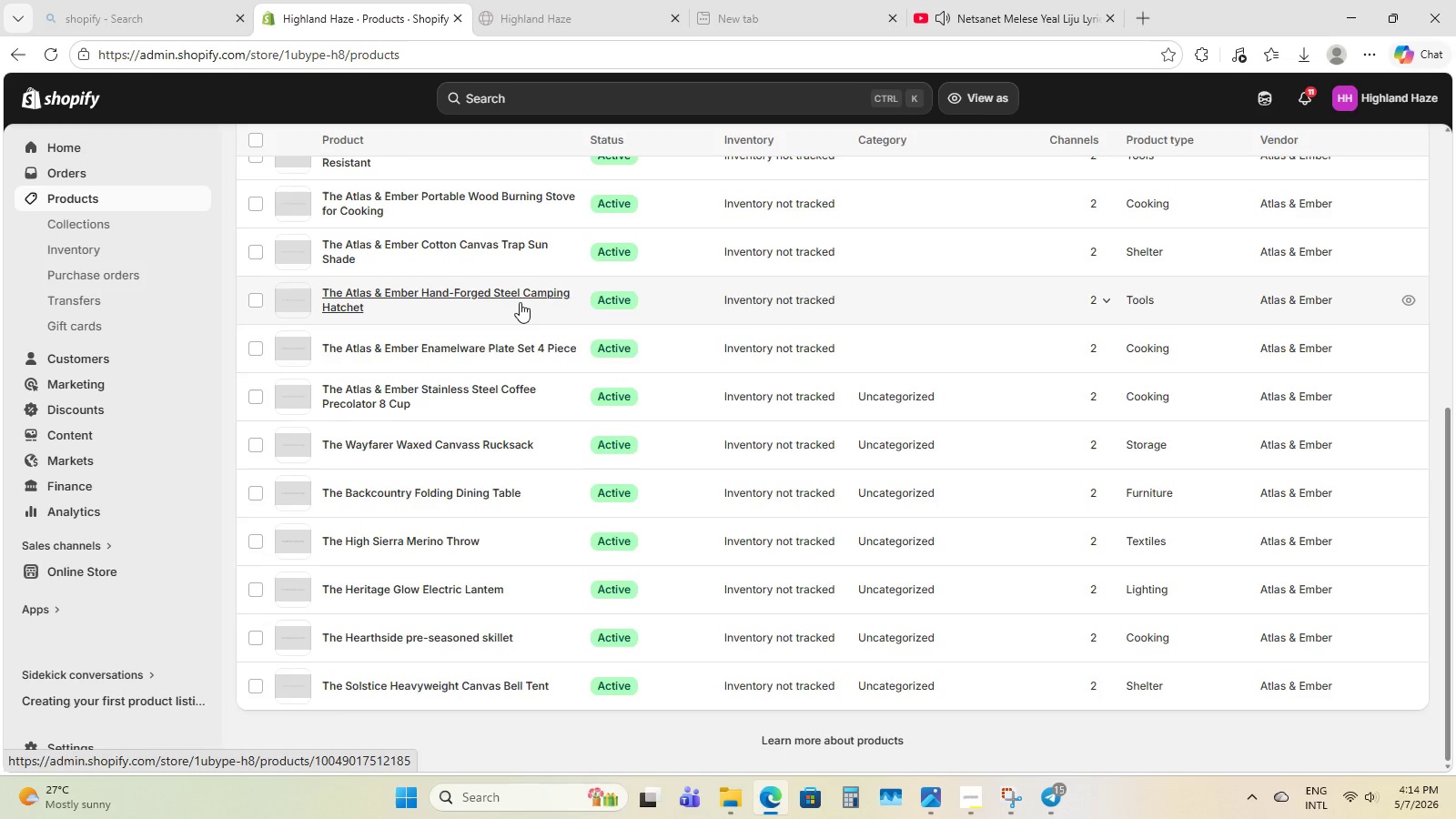 
left_click([503, 196])
 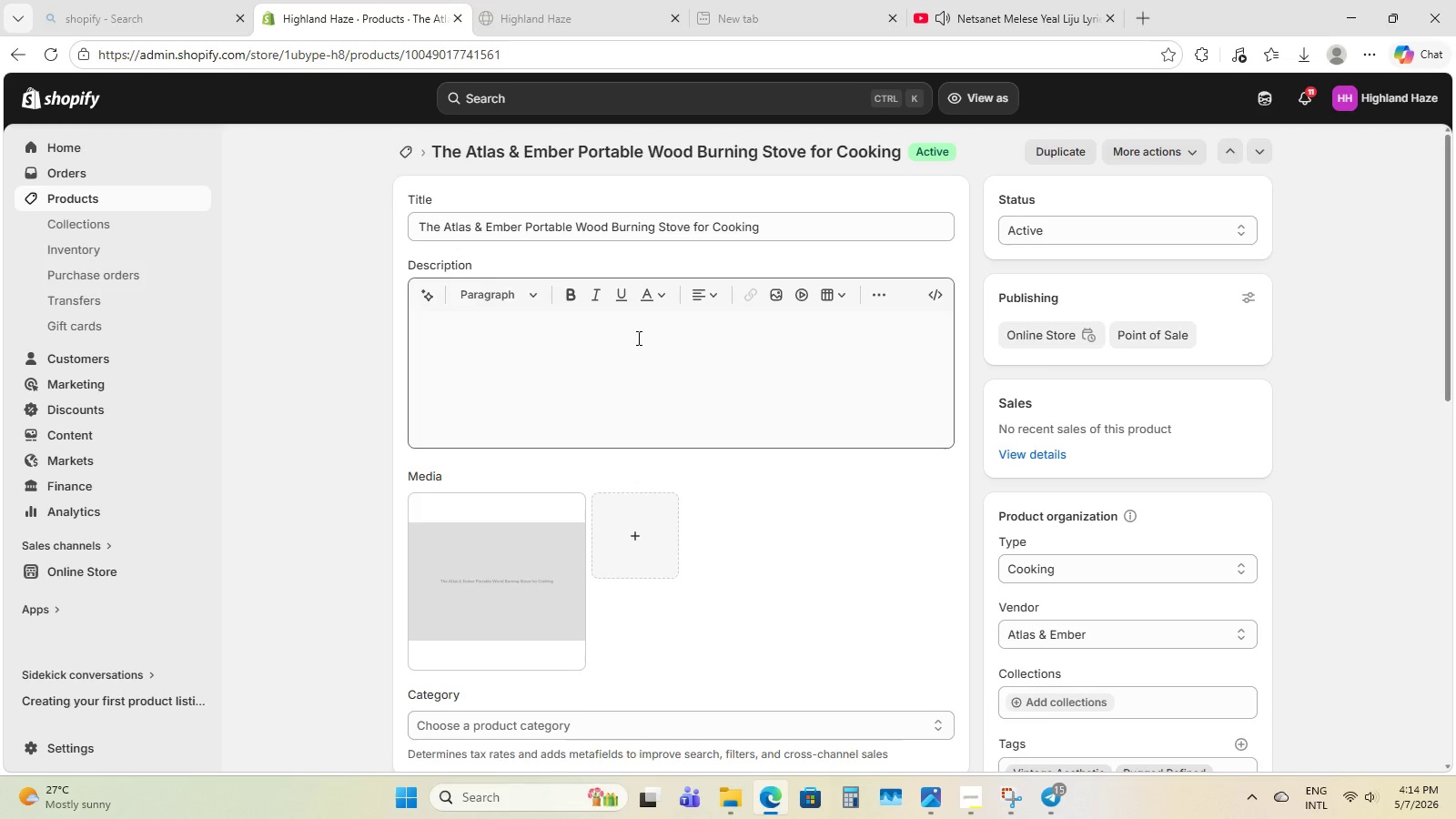 
wait(6.67)
 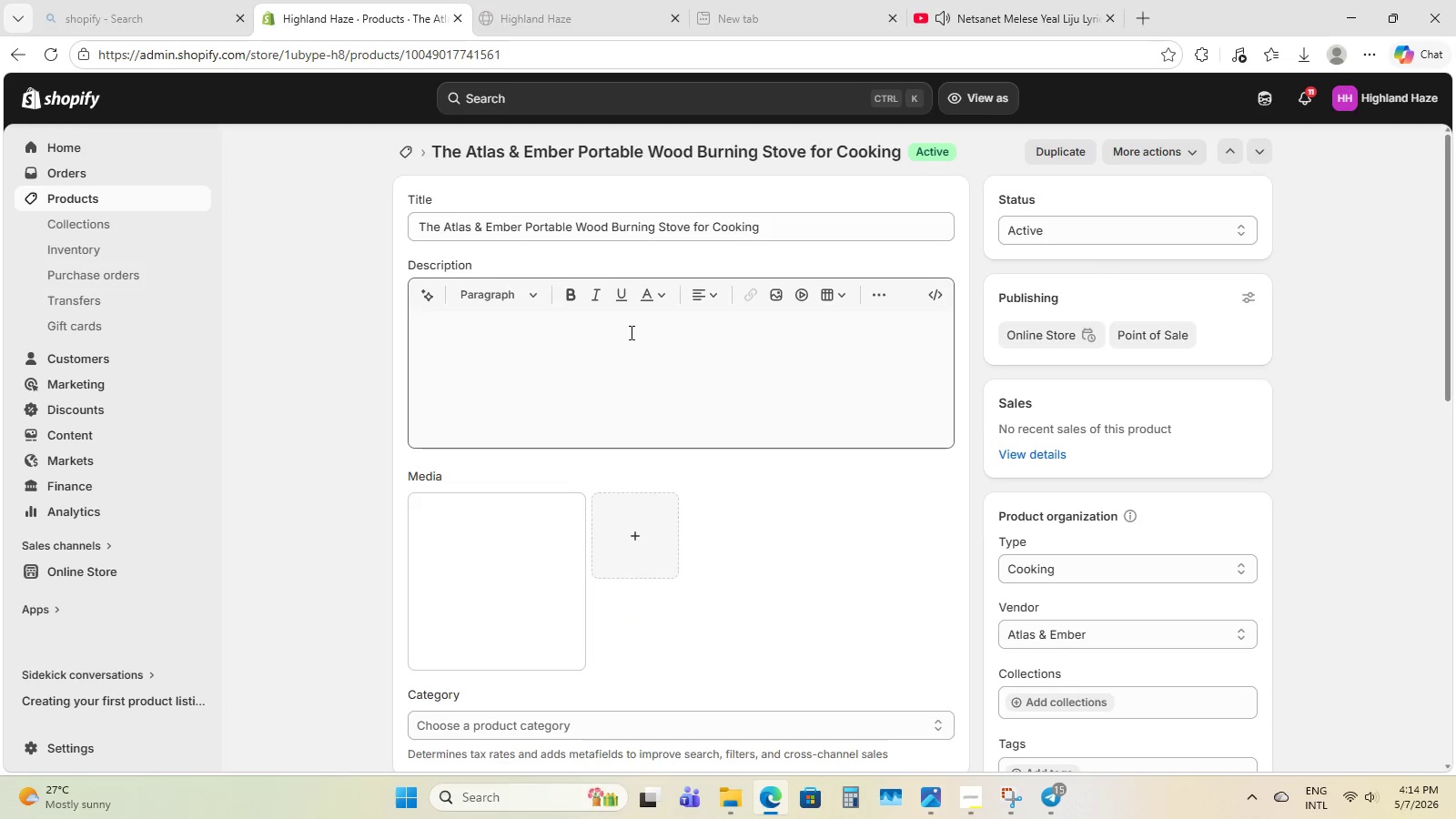 
left_click([553, 423])
 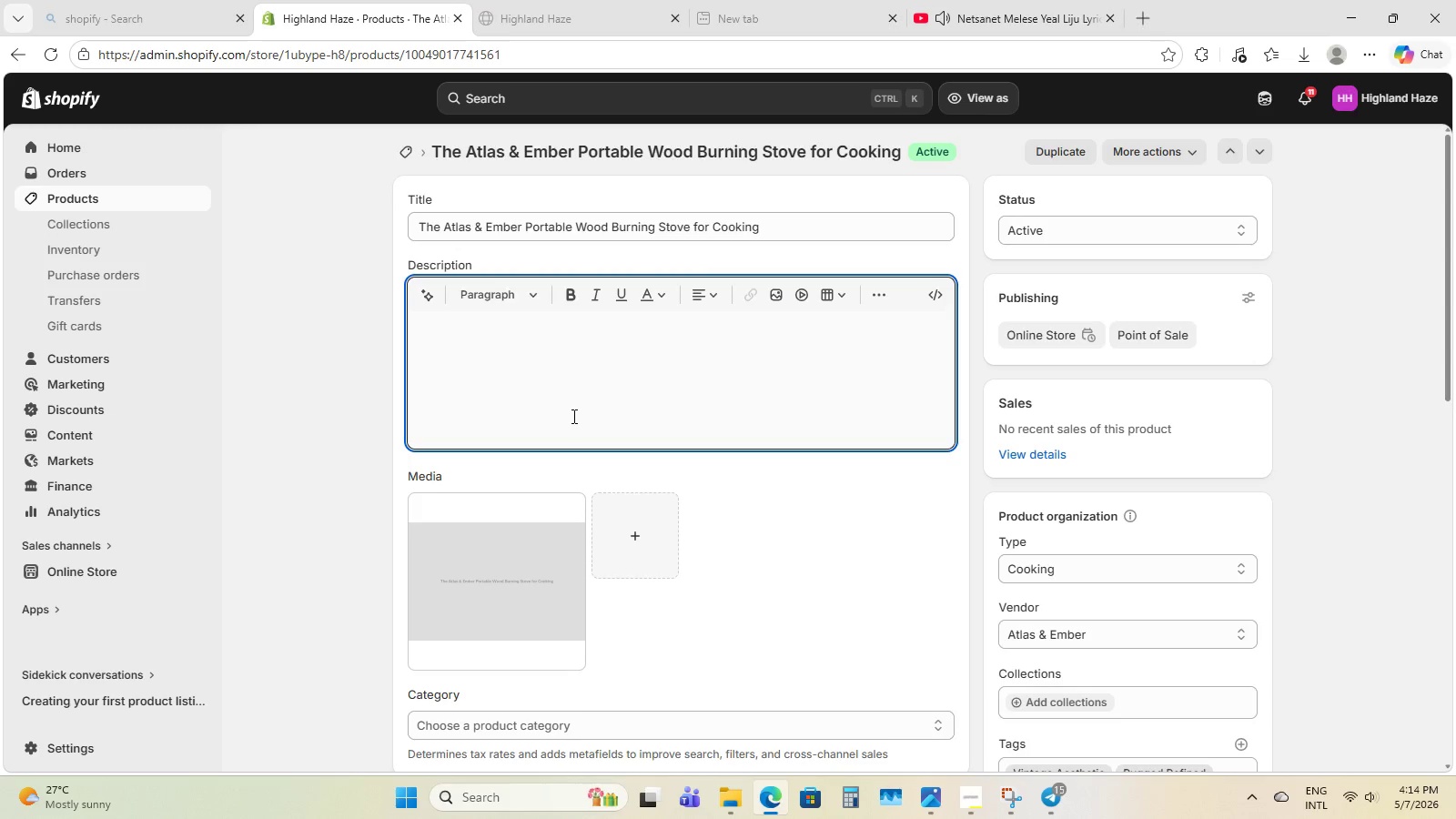 
type(Harness the o)
key(Backspace)
type(poer of the fr)
key(Backspace)
type(orst)
key(Backspace)
key(Backspace)
type(es )
key(Backspace)
type(t to fuel yout )
key(Backspace)
key(Backspace)
type(r journey. The ironwood stoe)
 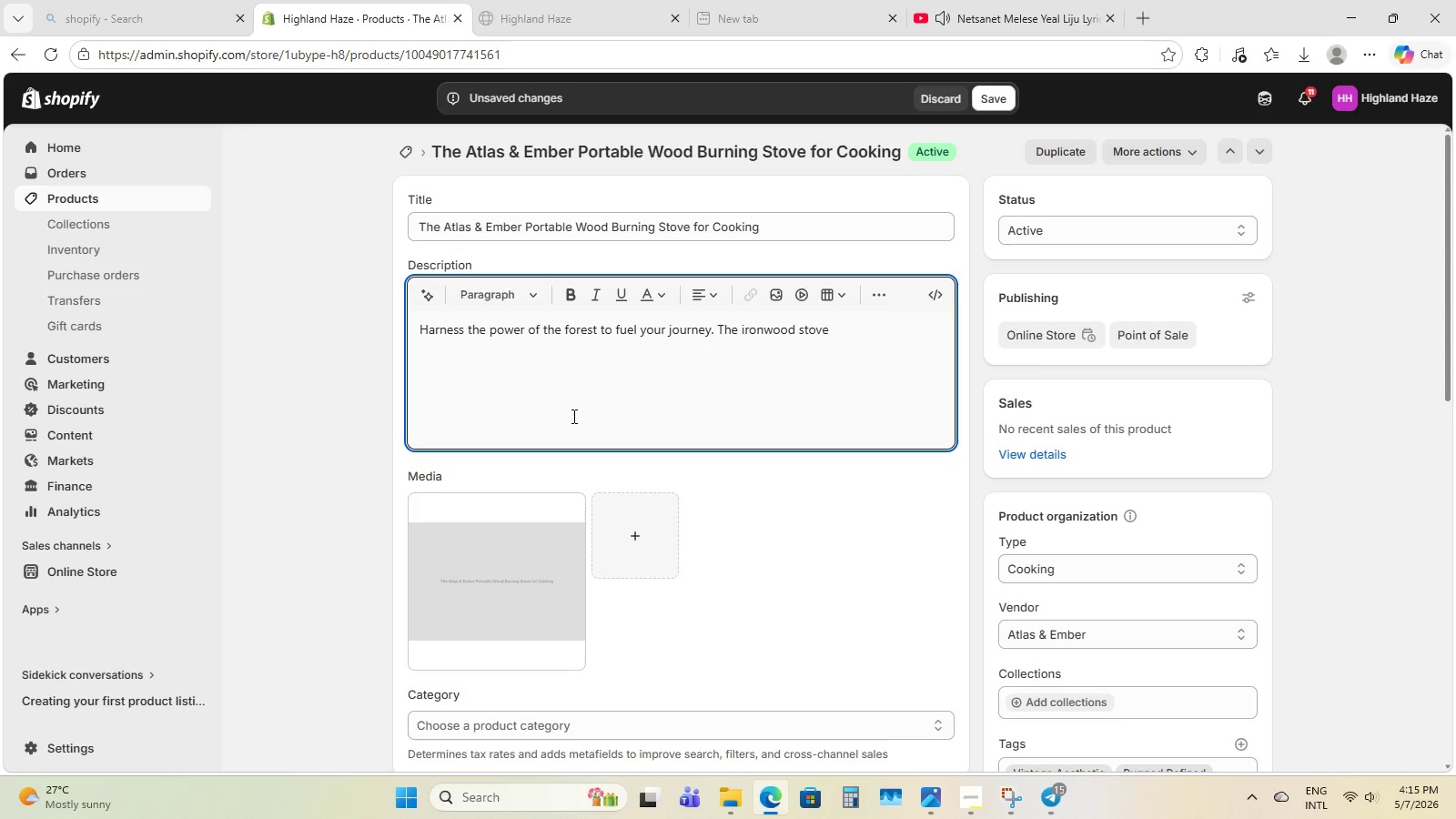 
 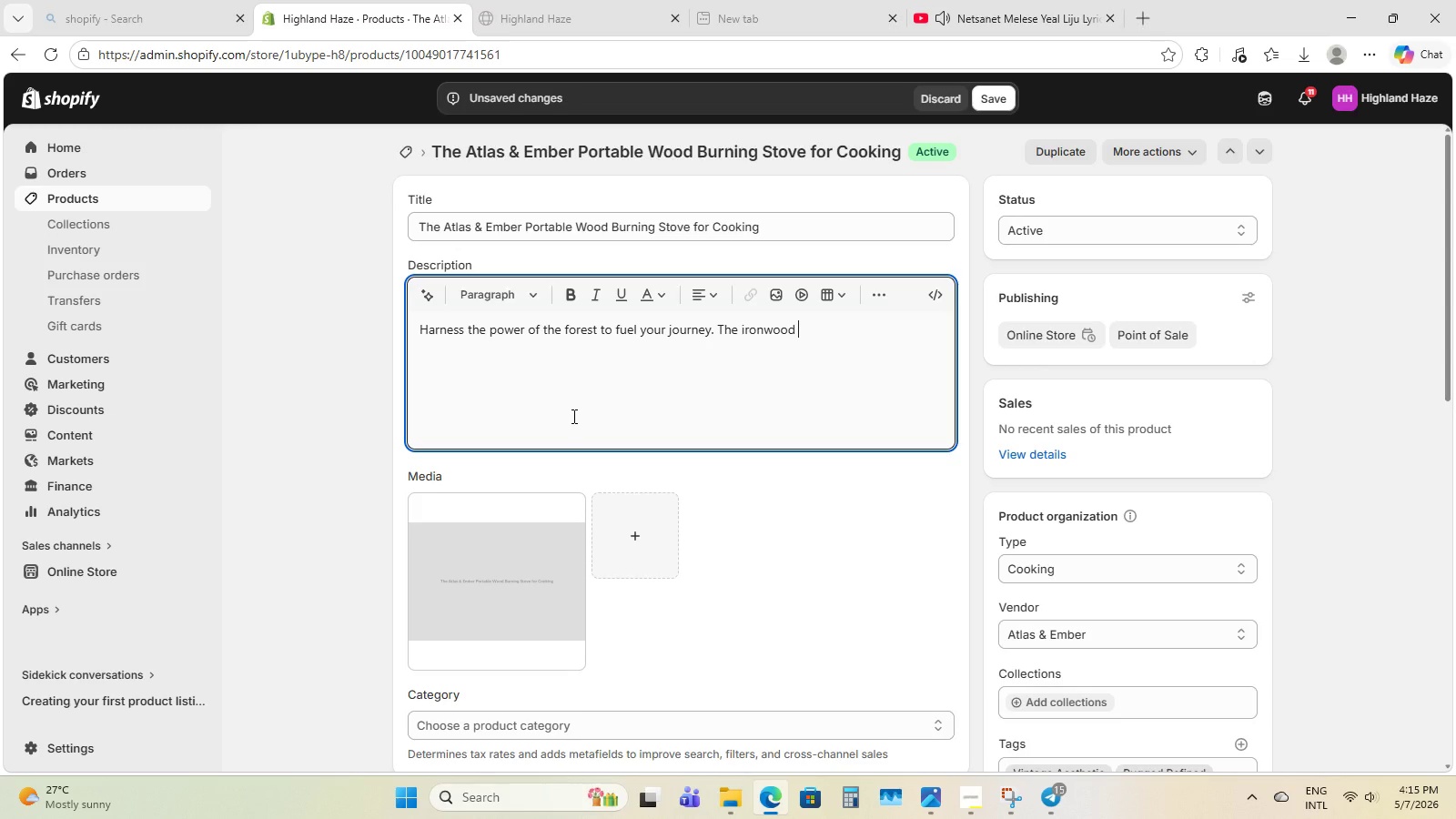 
hold_key(key=V, duration=0.41)
 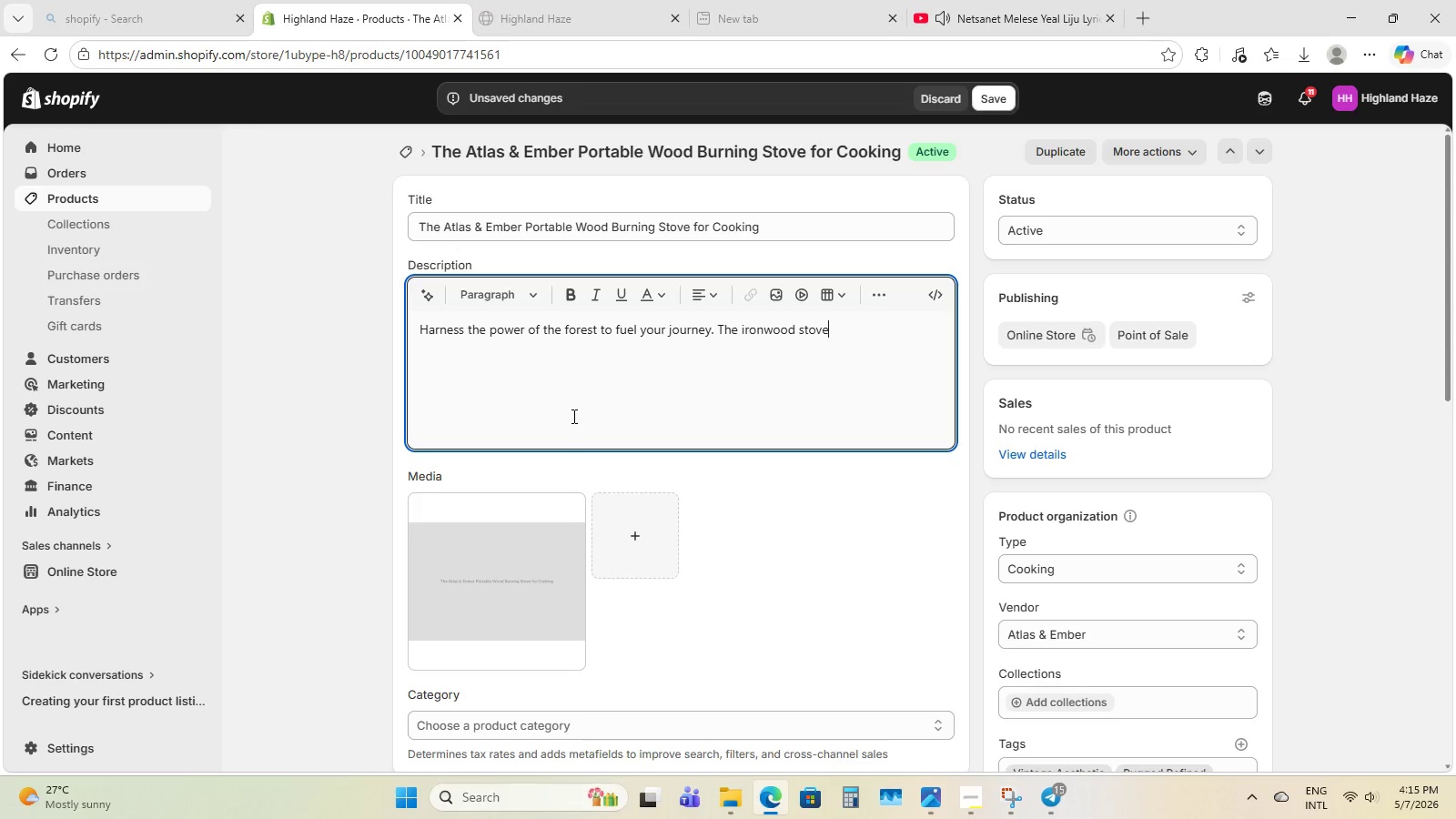 
wait(6.94)
 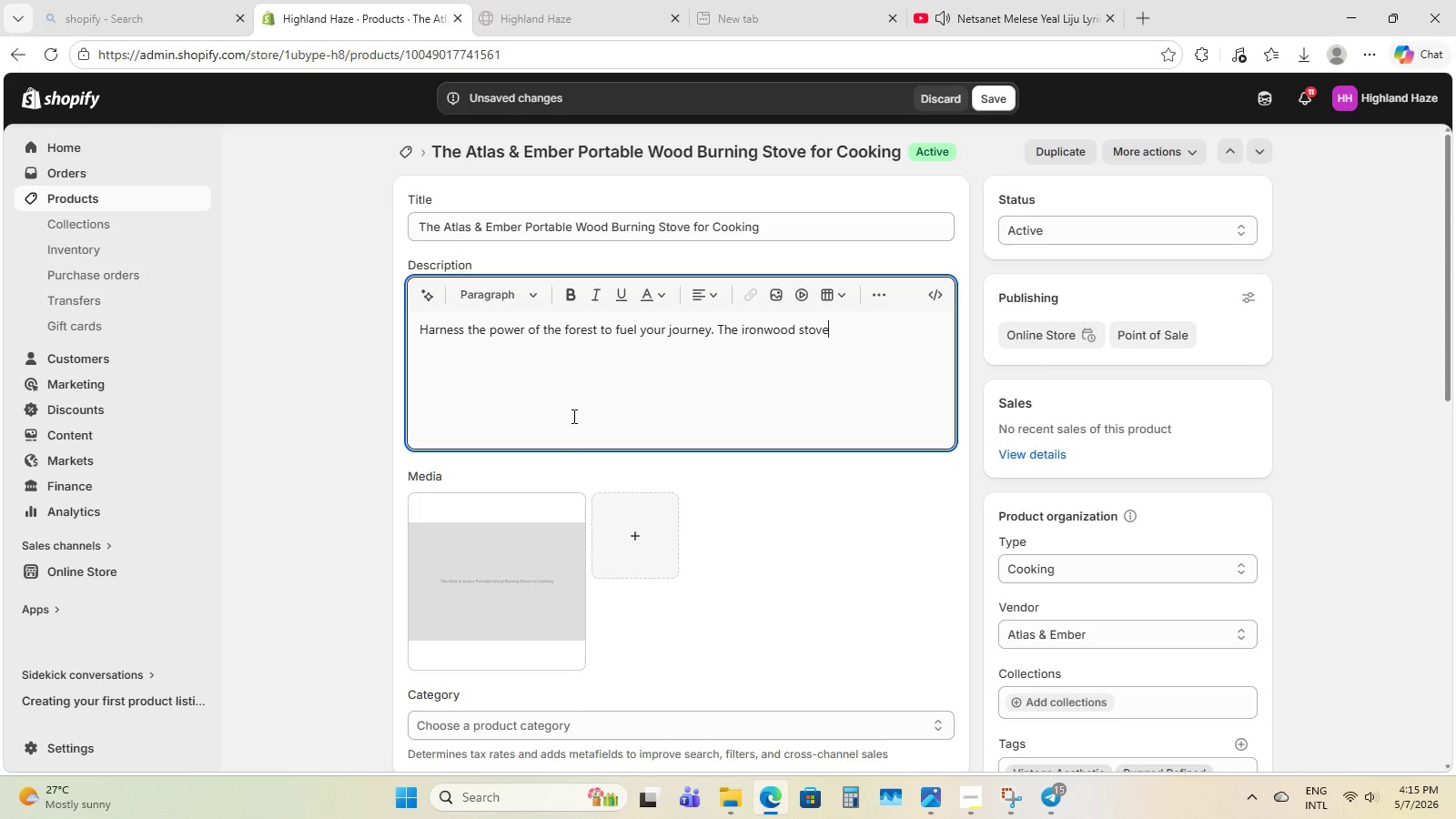 
type(t)
key(Backspace)
type( tr=)
key(Backspace)
key(Backspace)
type(urns small twigs )
 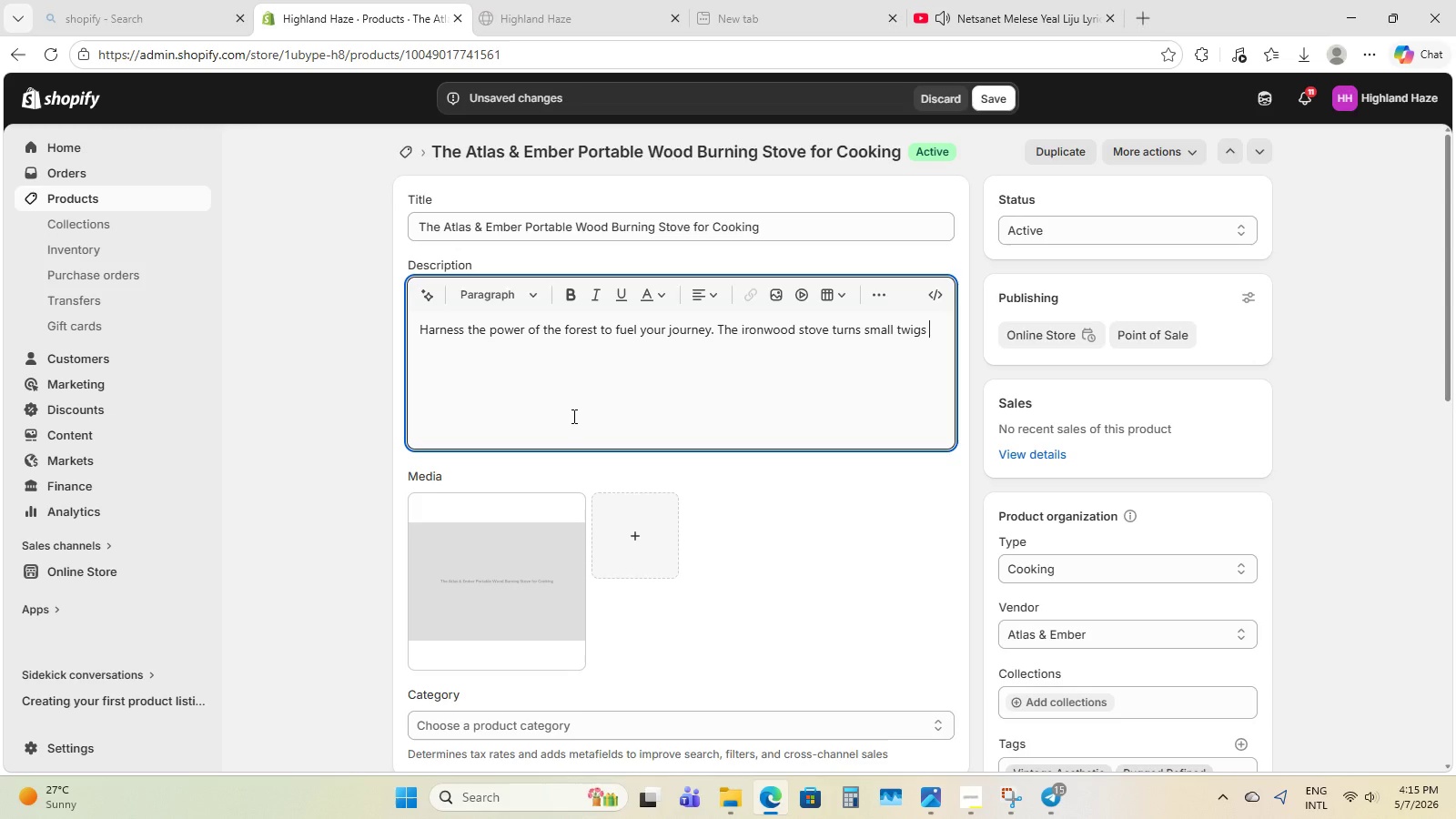 
type(am)
key(Backspace)
type(nd branches into a concentrated heat source, )
 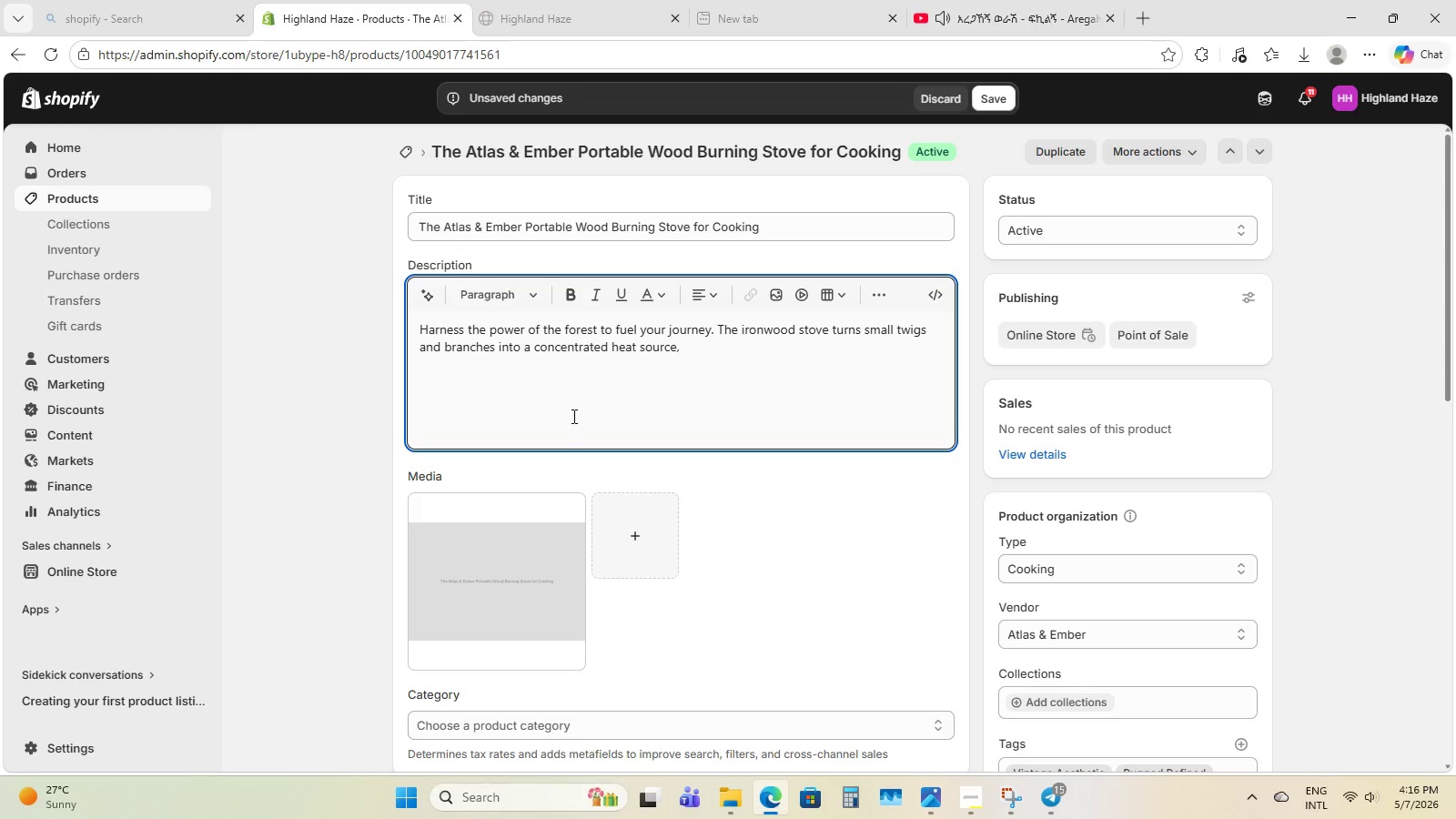 
type(elimimnt)
key(Backspace)
key(Backspace)
key(Backspace)
key(Backspace)
type(inating the need for a)
key(Backspace)
type(heavy fue;)
key(Backspace)
key(Backspace)
type(el self)
 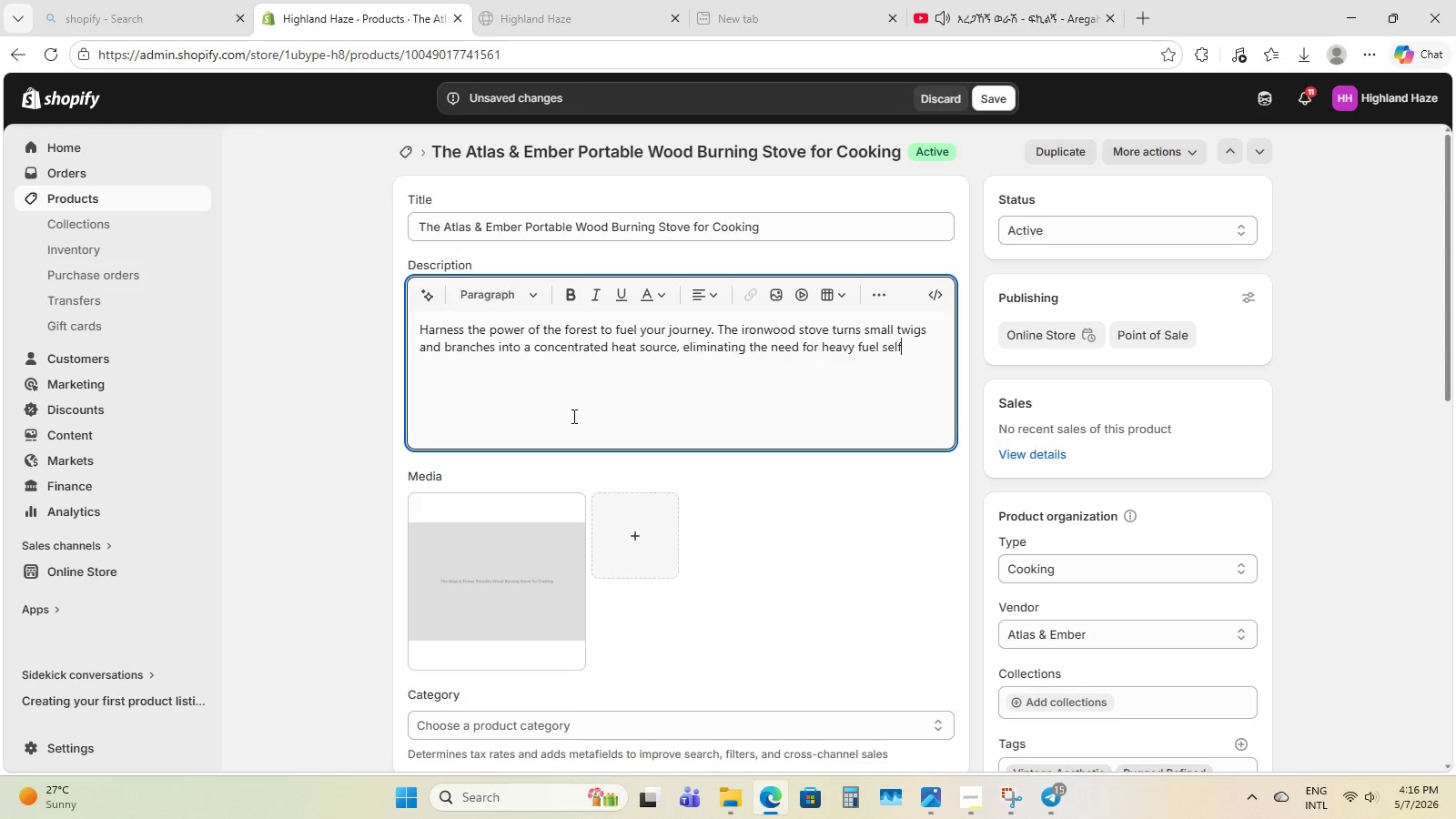 
key(Backspace)
key(Backspace)
key(Backspace)
key(Backspace)
type(canisters. Itis t)
key(Backspace)
key(Backspace)
key(Backspace)
type( )
key(Backspace)
key(Backspace)
type( is the ultimate tool for heavy )
 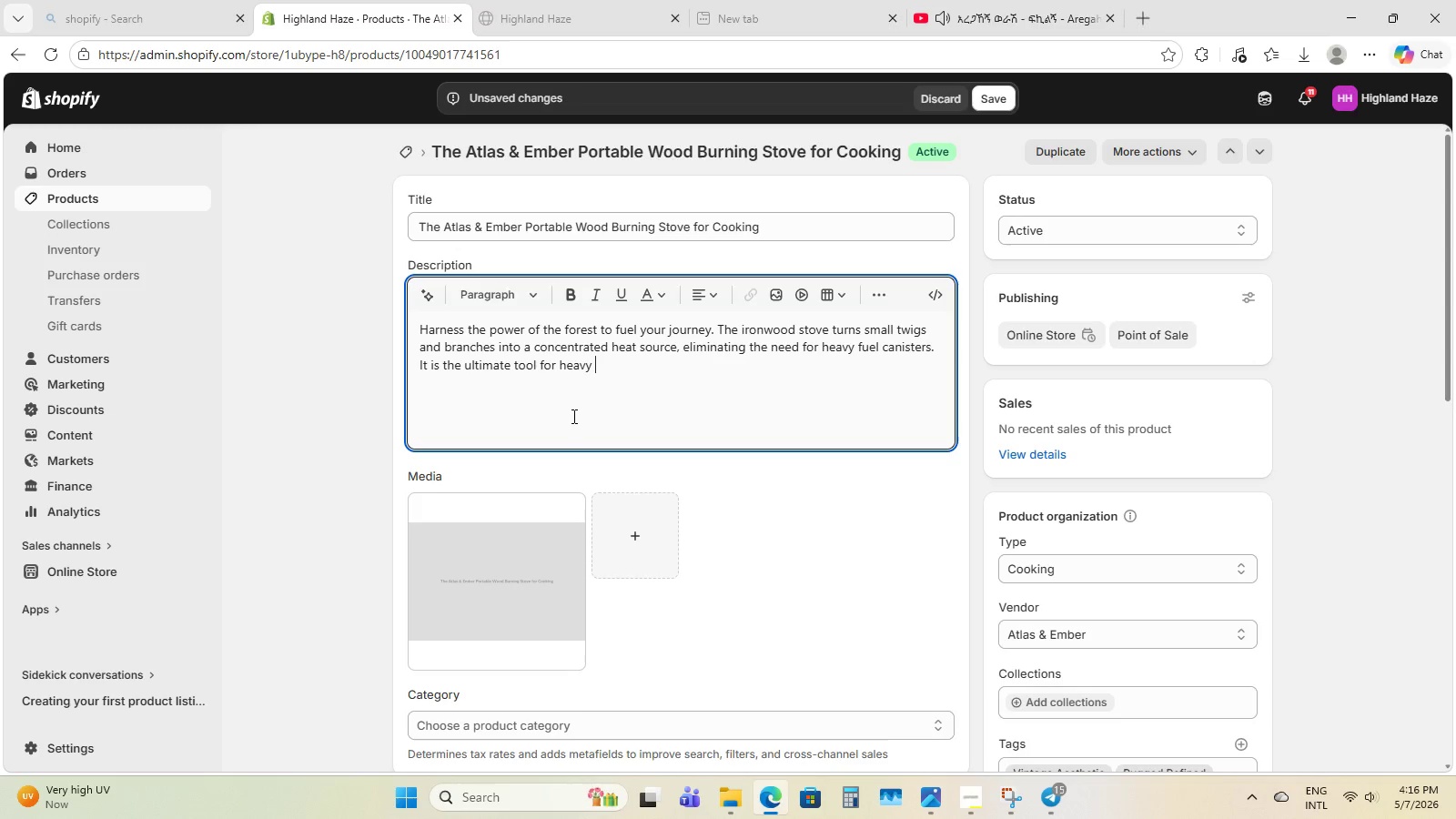 
wait(7.03)
 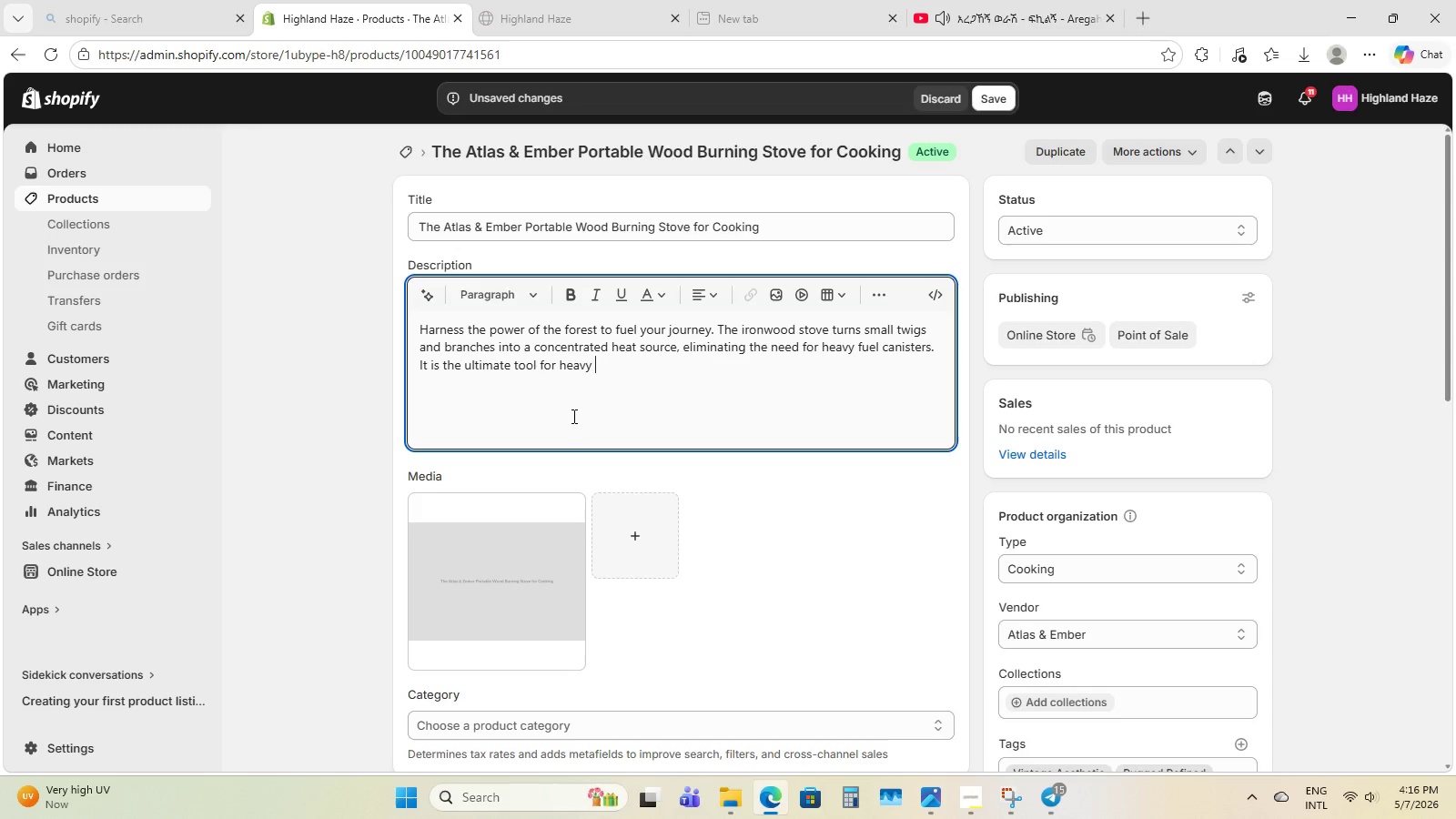 
key(Backspace)
 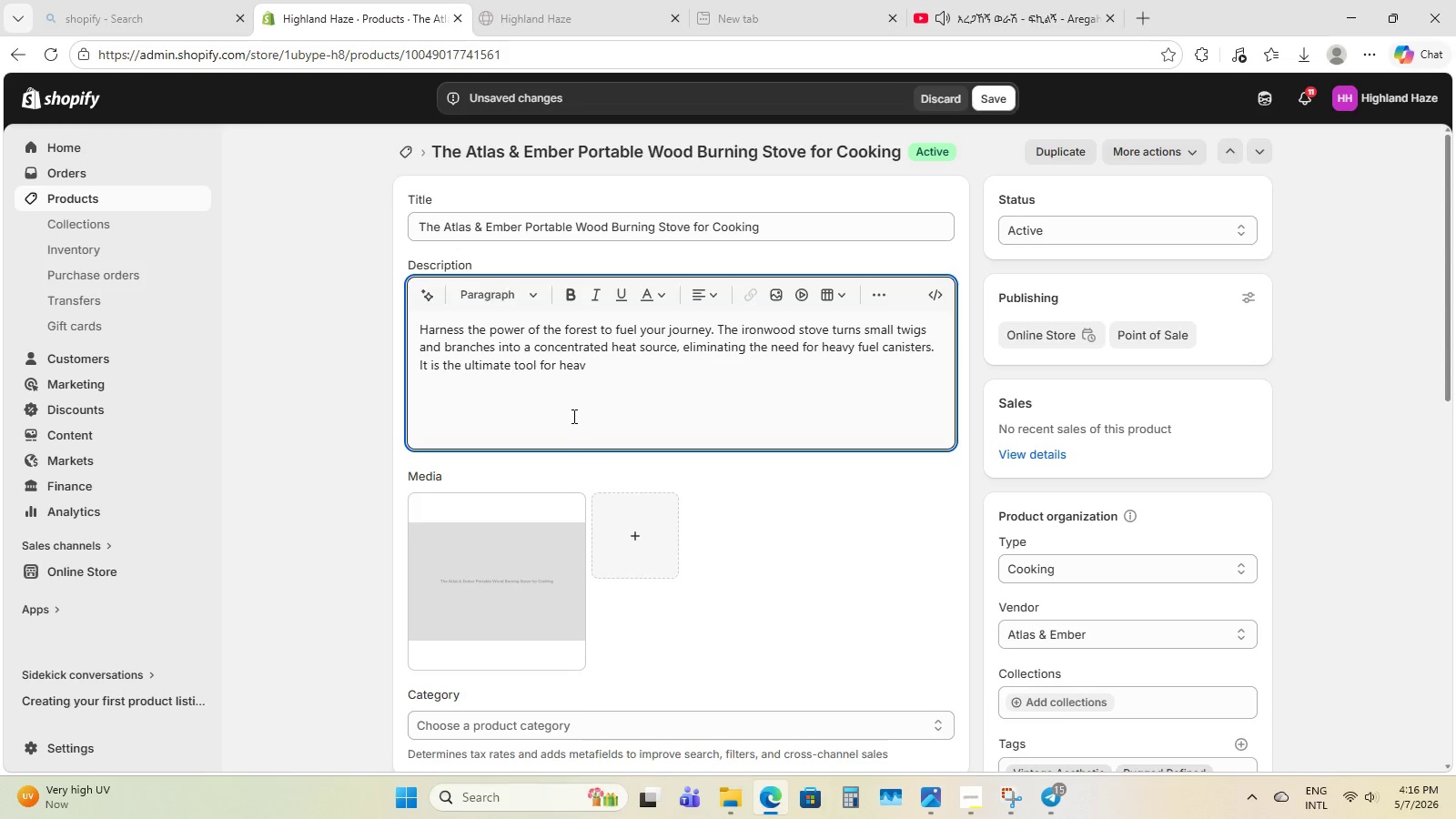 
key(Backspace)
 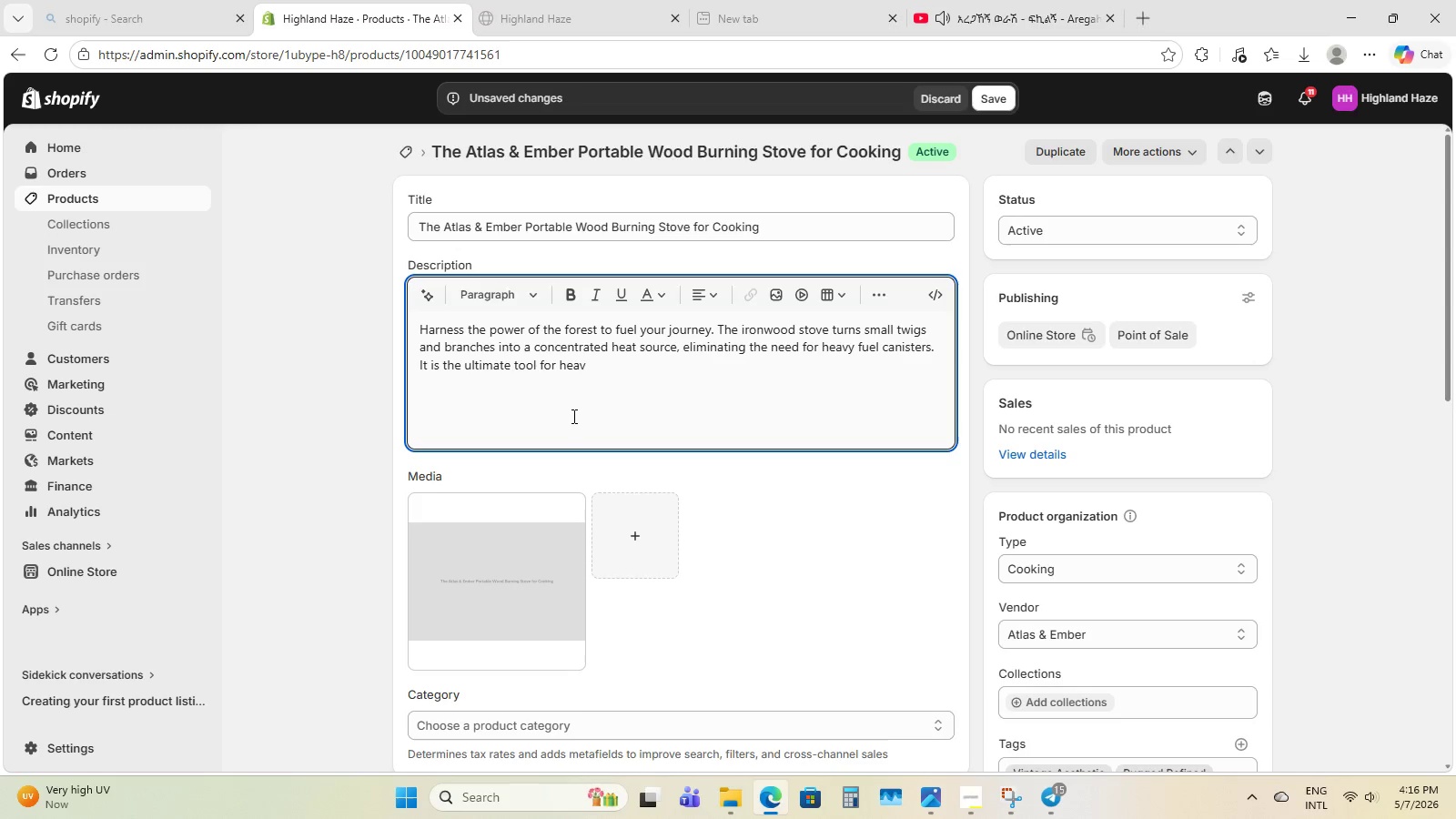 
key(Backspace)
 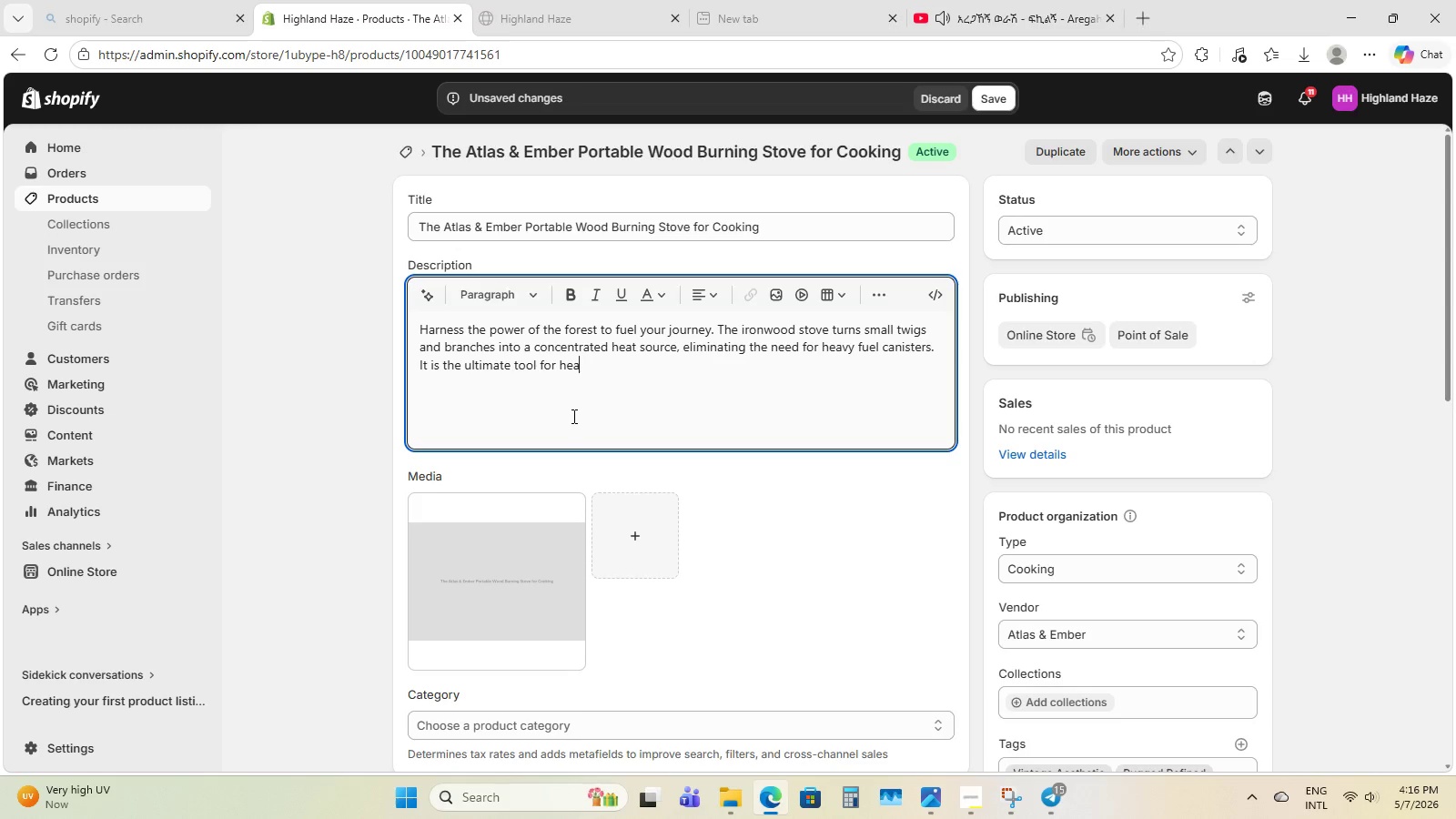 
key(Backspace)
 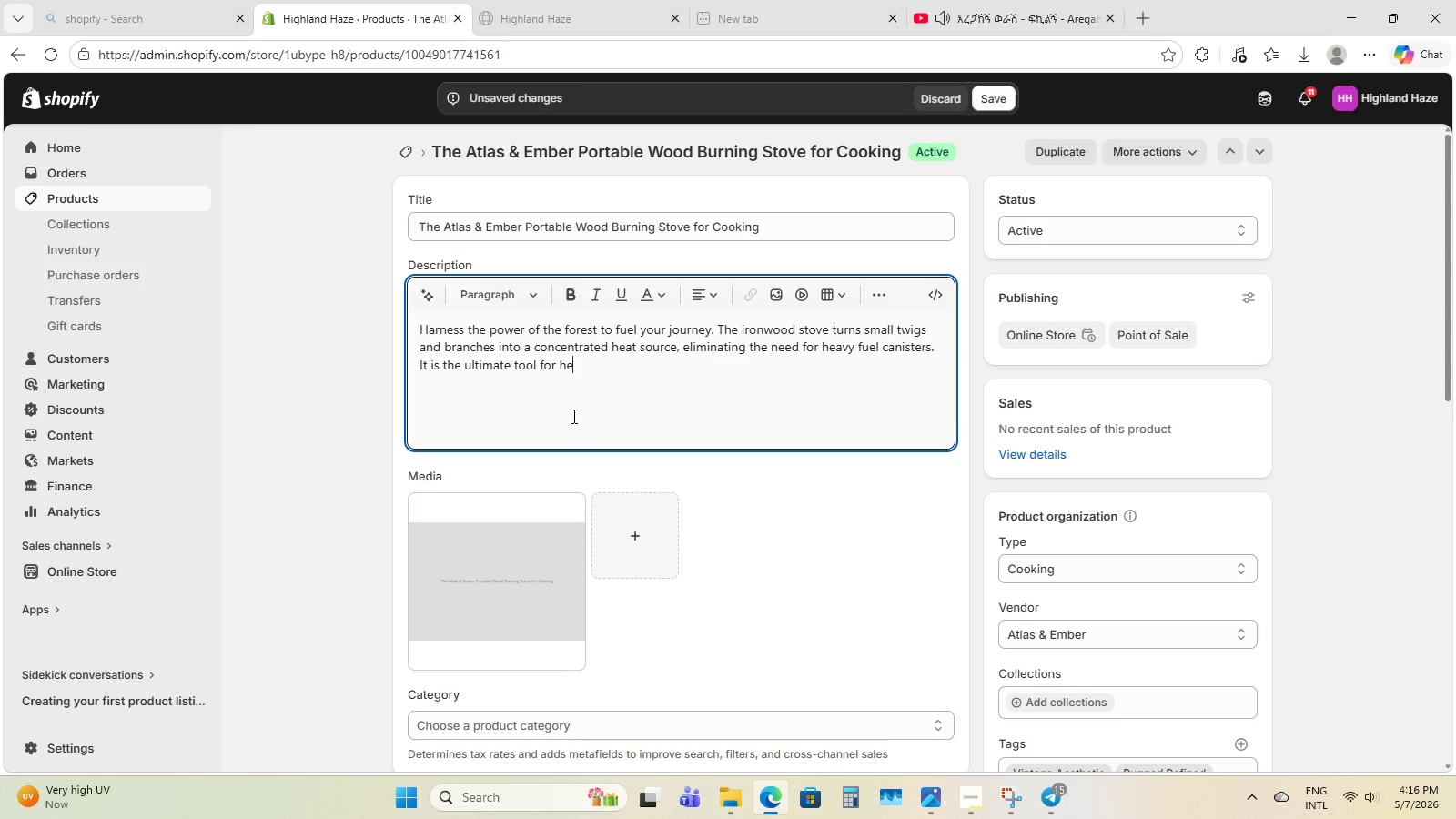 
key(Backspace)
 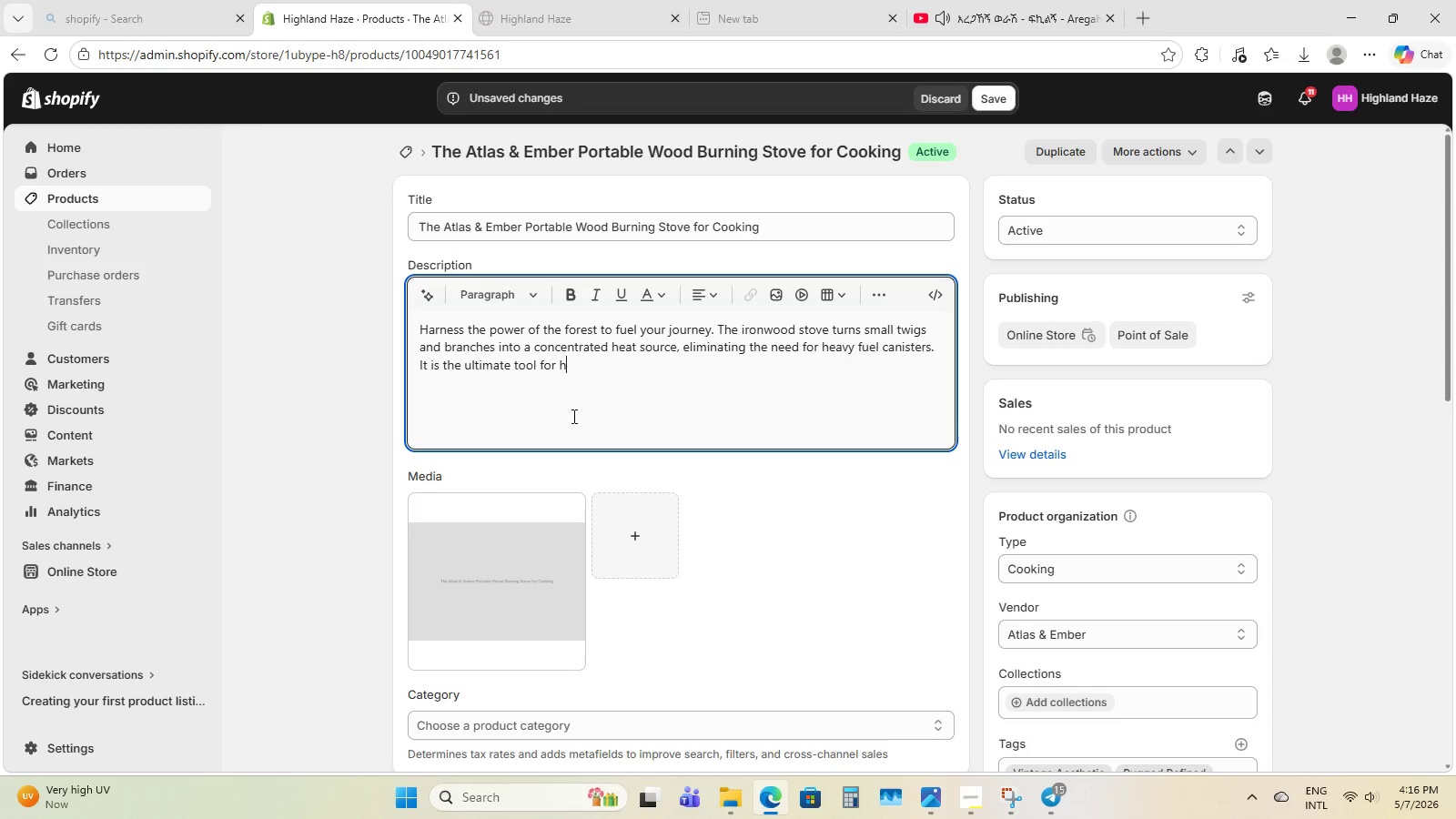 
key(Backspace)
 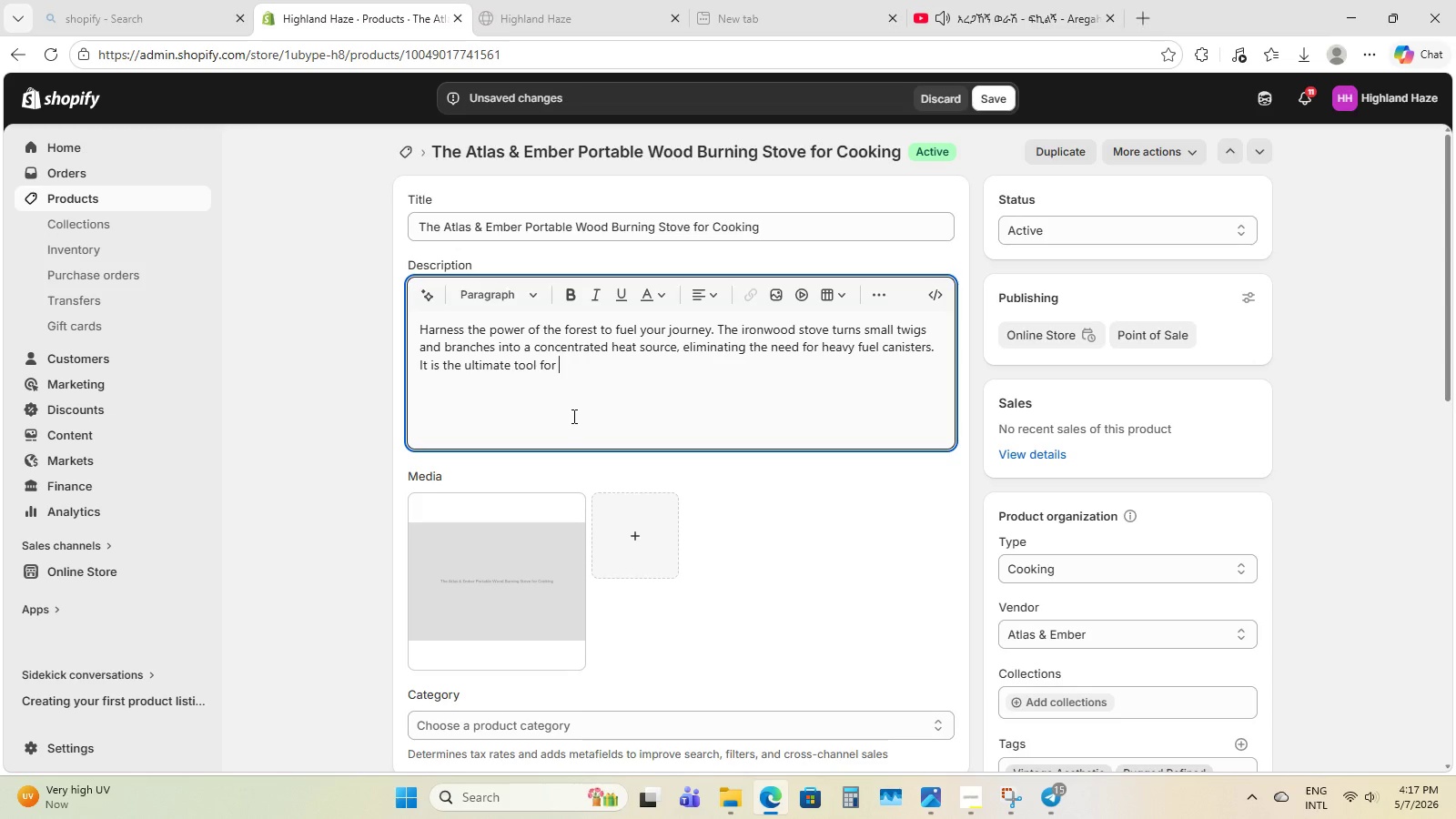 
type(the self reliant )
 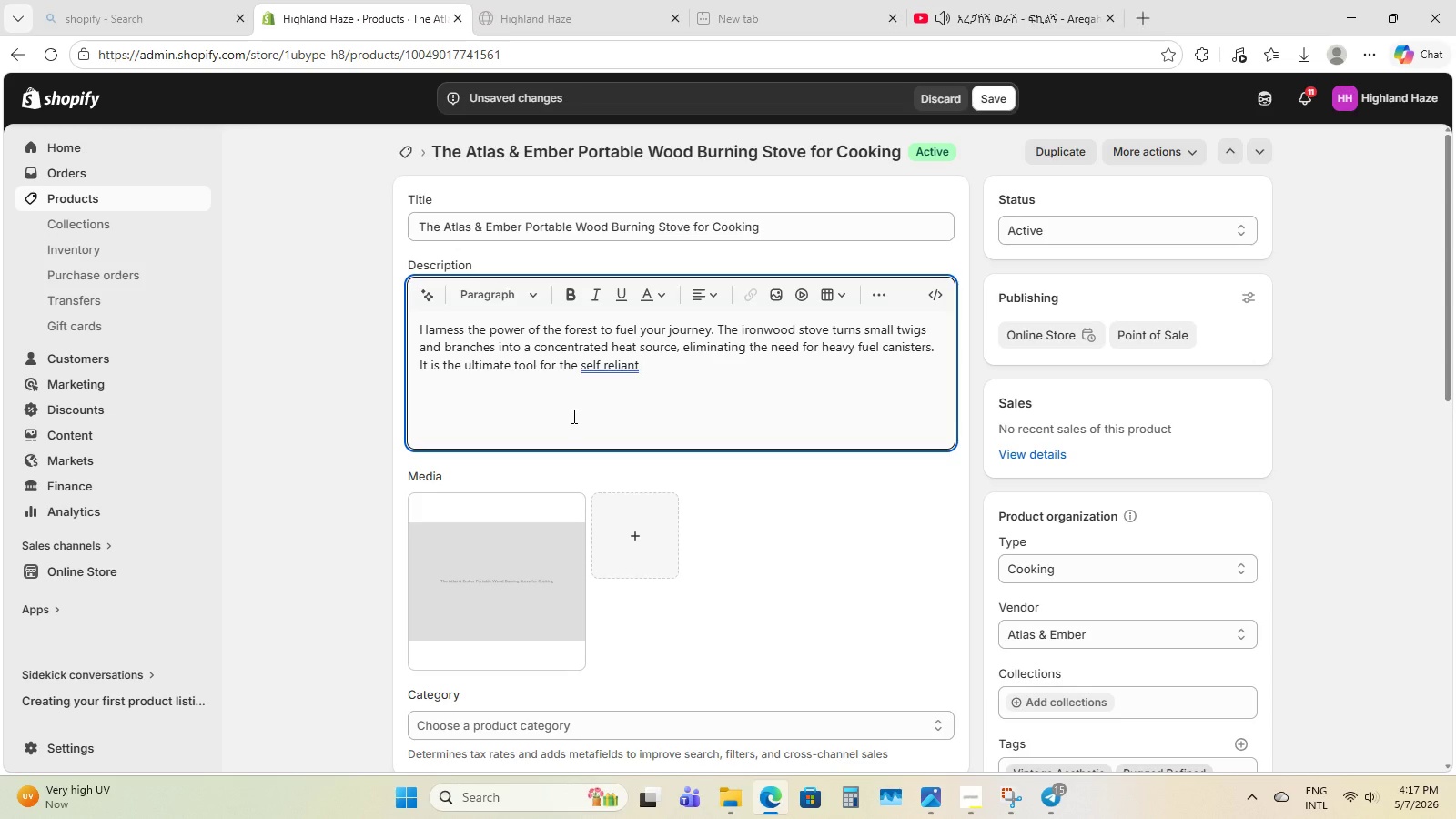 
type(traveler who values efff)
key(Backspace)
type(iciency nd )
key(Backspace)
key(Backspace)
key(Backspace)
type(and miim)
key(Backspace)
key(Backspace)
type(nm)
key(Backspace)
type(imiat)
key(Backspace)
key(Backspace)
type(zatio n)
key(Backspace)
key(Backspace)
type(n )
 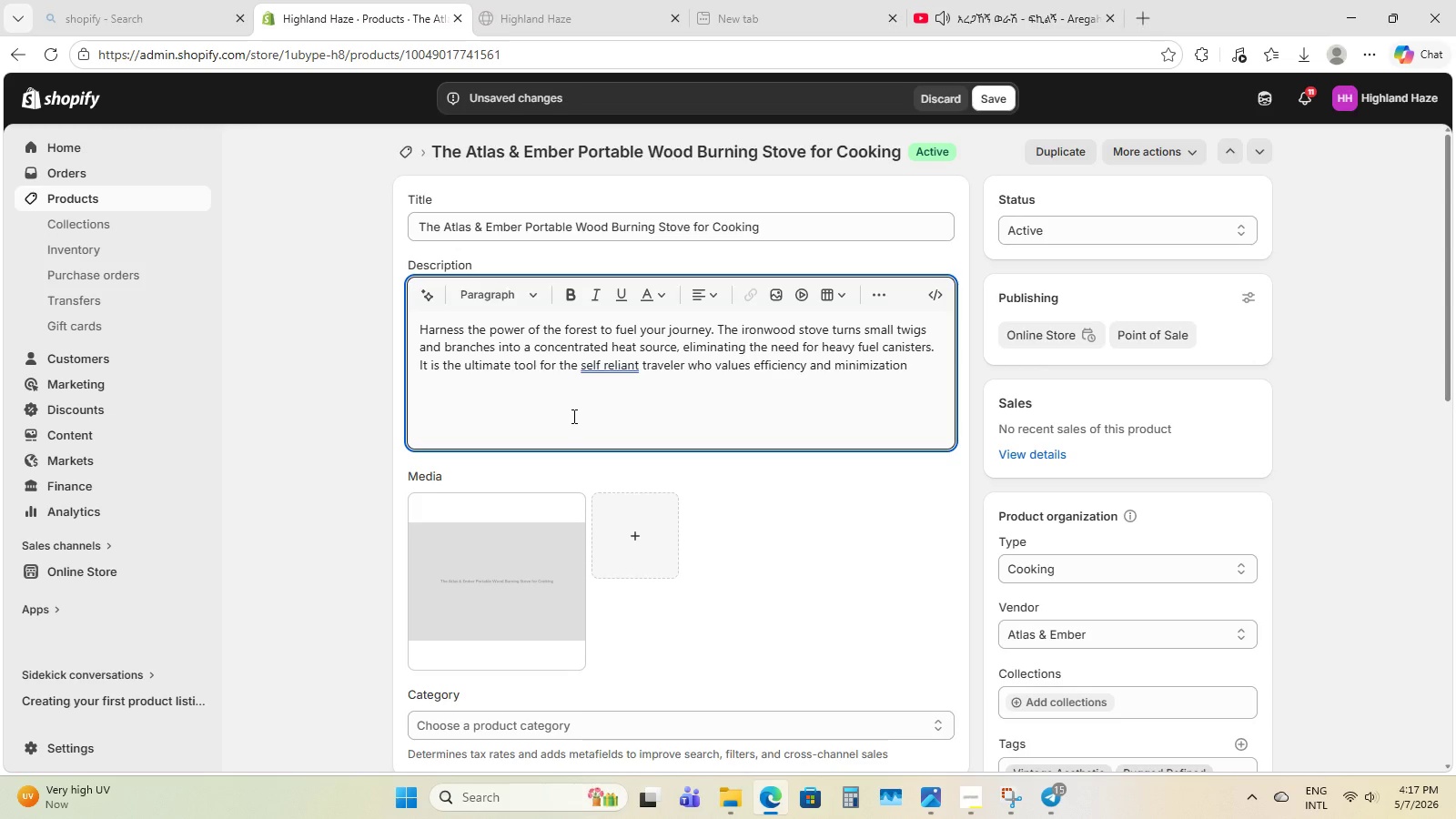 
key(Backspace)
key(Backspace)
key(Backspace)
key(Backspace)
key(Backspace)
key(Backspace)
key(Backspace)
key(Backspace)
type(a;)
key(Backspace)
type(lism.)
 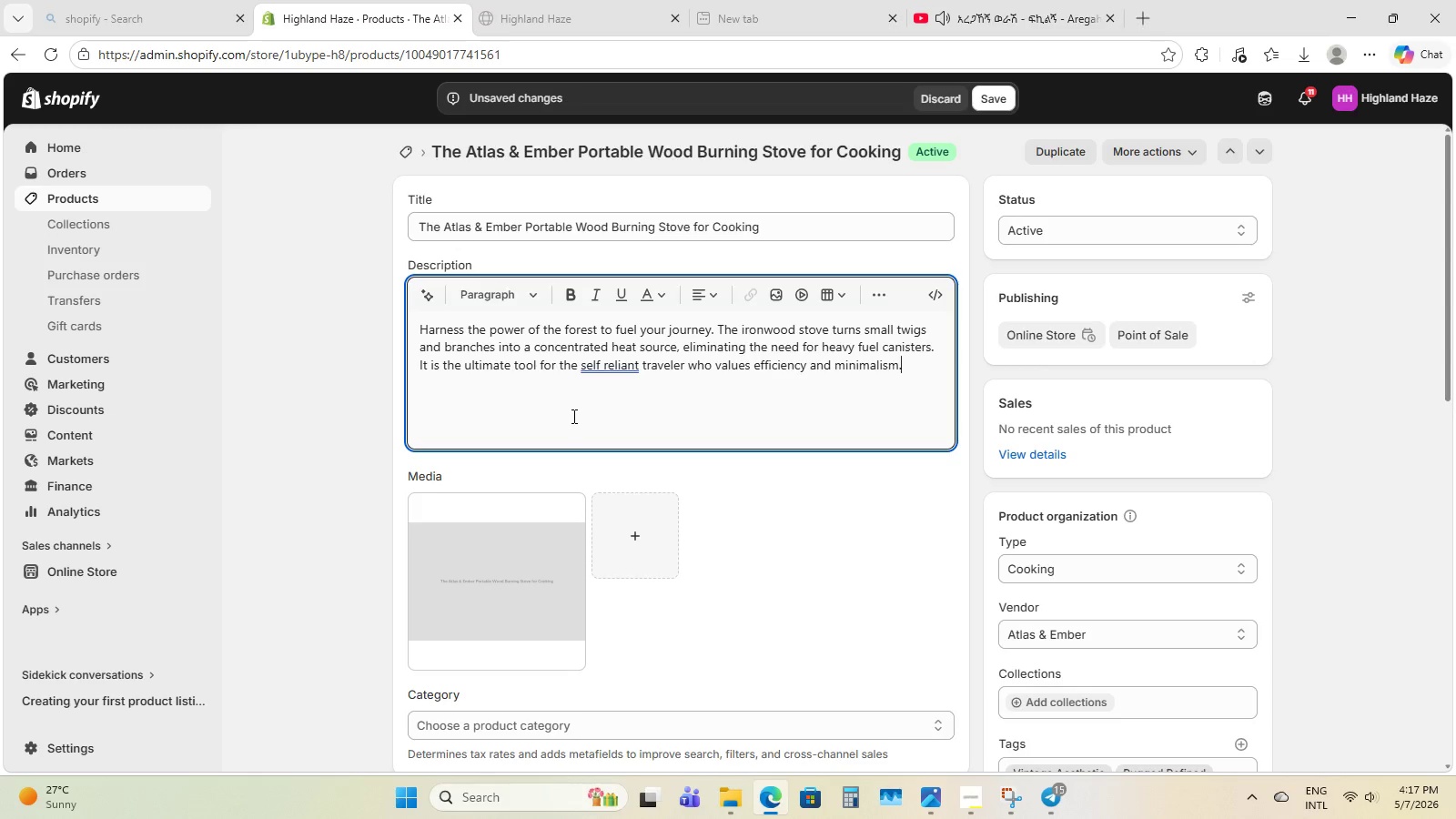 
key(Enter)
 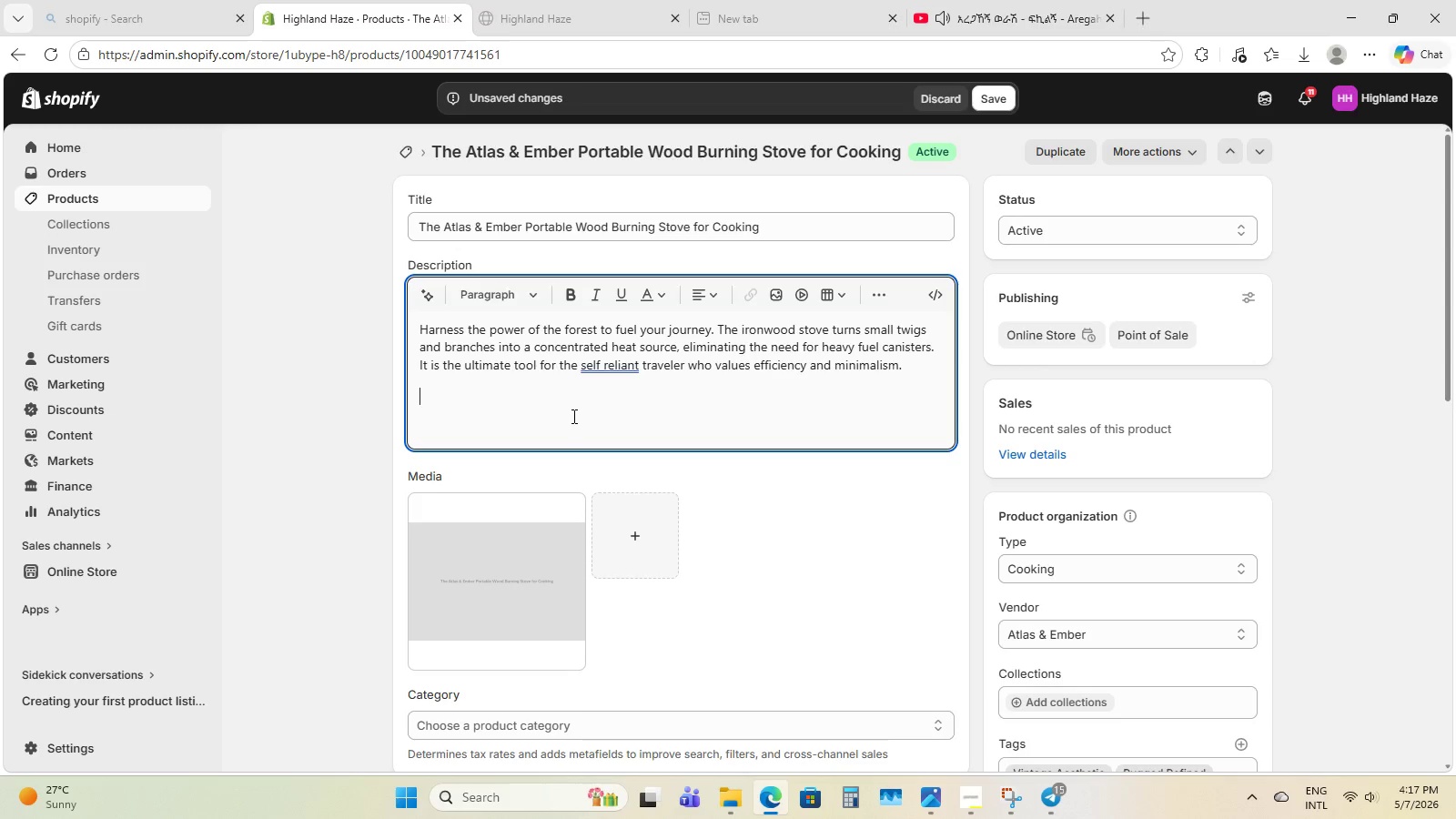 
wait(20.44)
 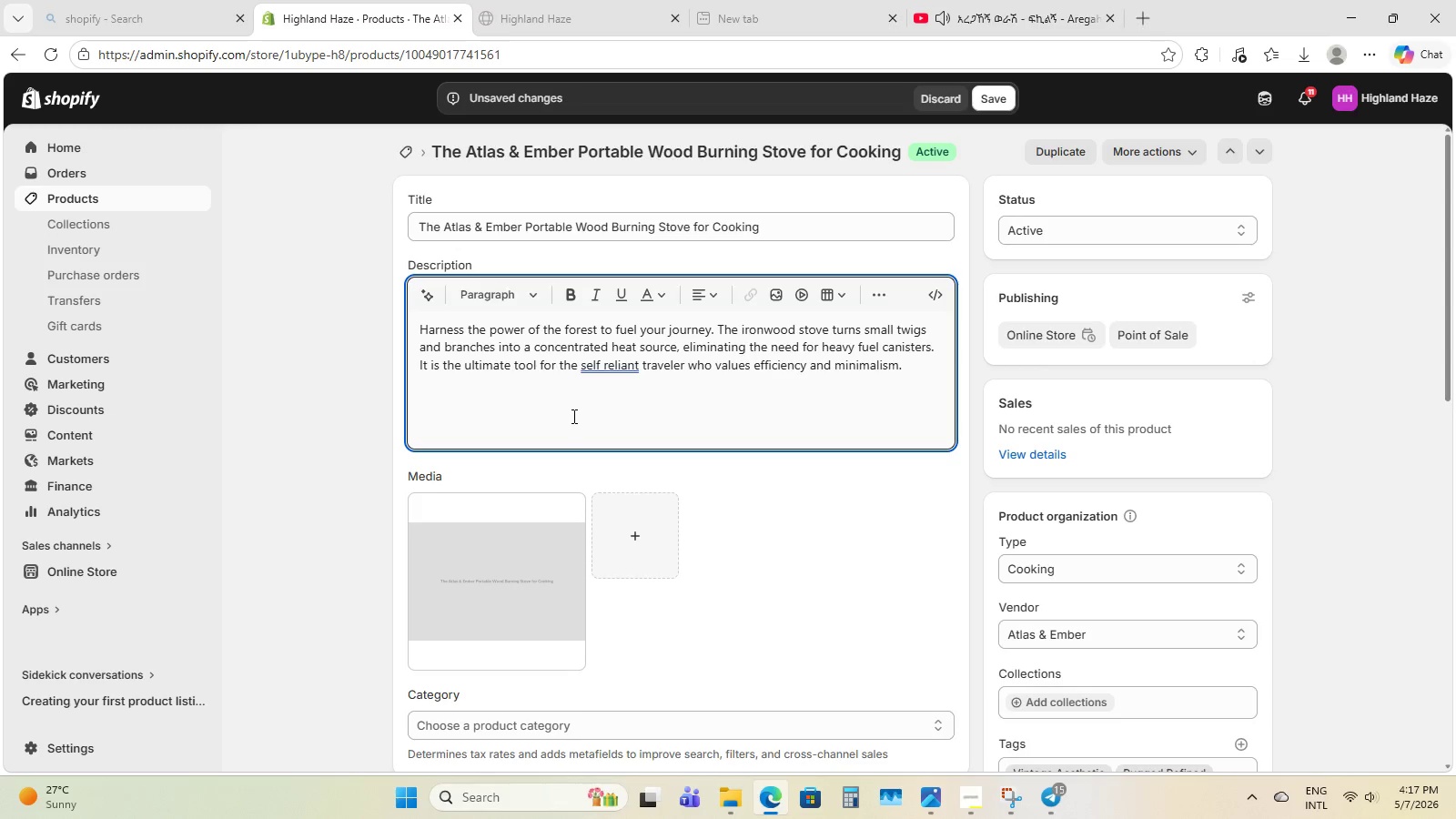 
type(Wht)
key(Backspace)
type(y It m)
key(Backspace)
type(a)
key(Backspace)
type(<)
key(Backspace)
type(Matters)
 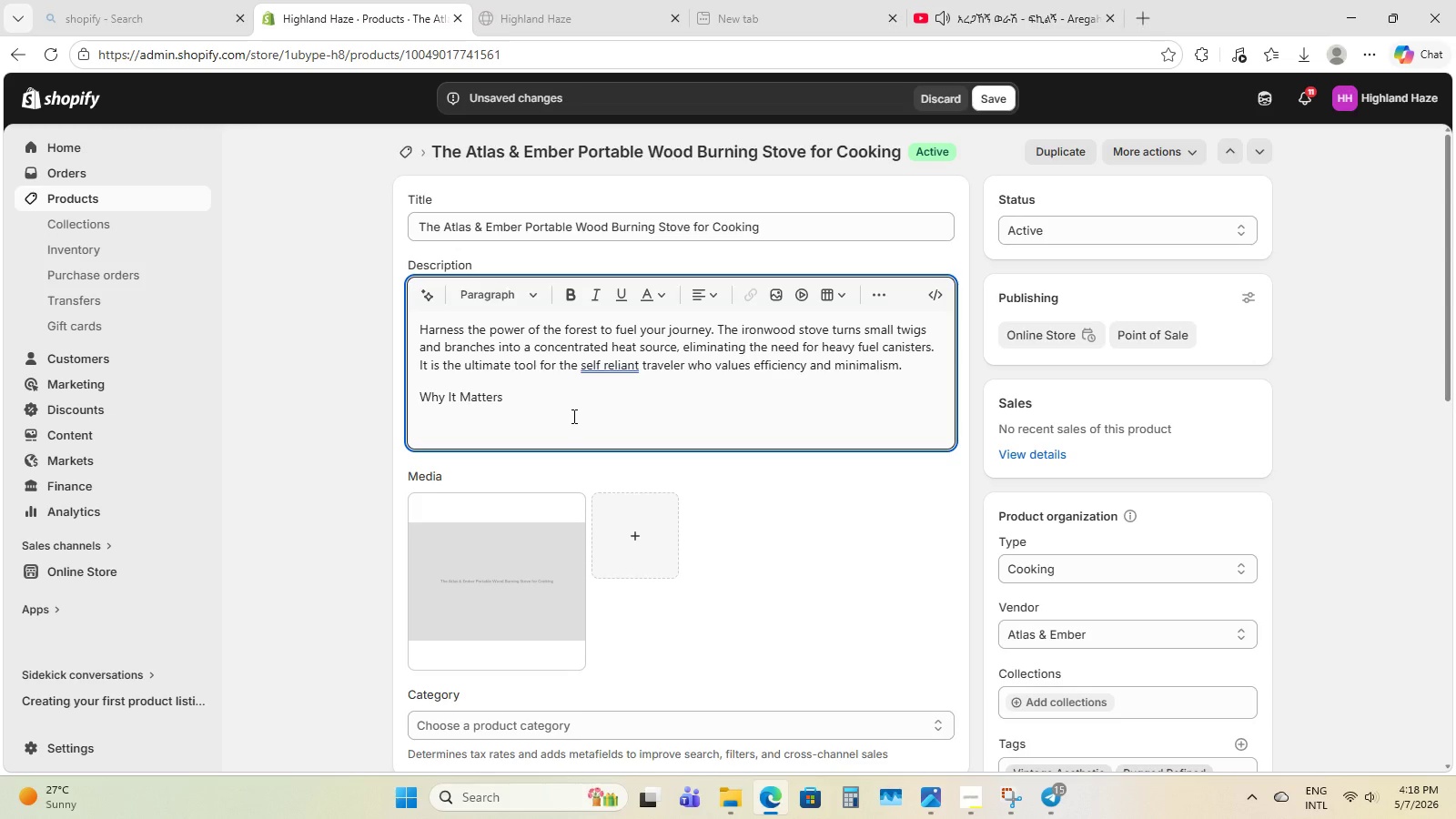 
key(Control+Shift+ArrowLeft)
 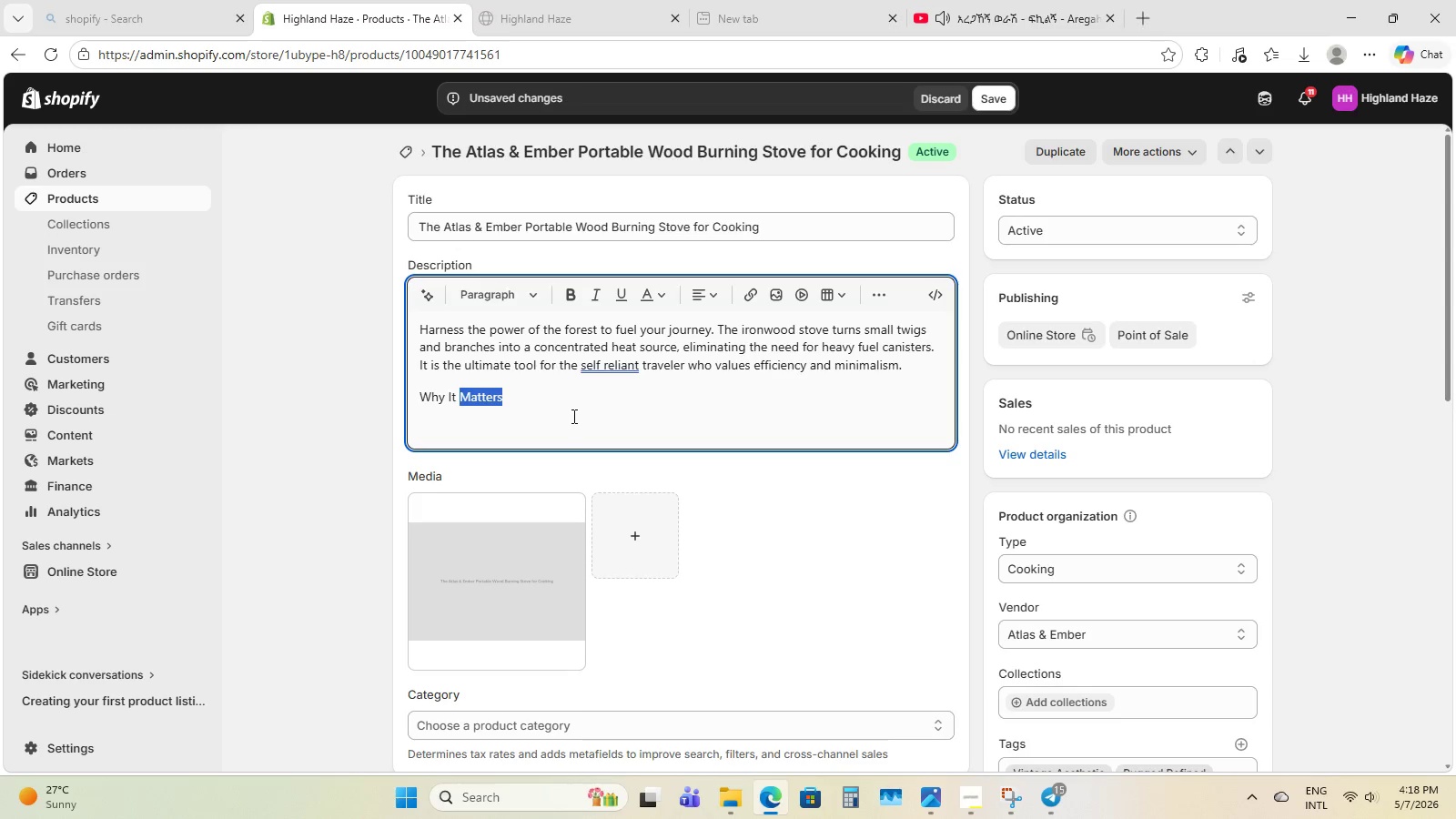 
key(Control+Shift+ArrowLeft)
 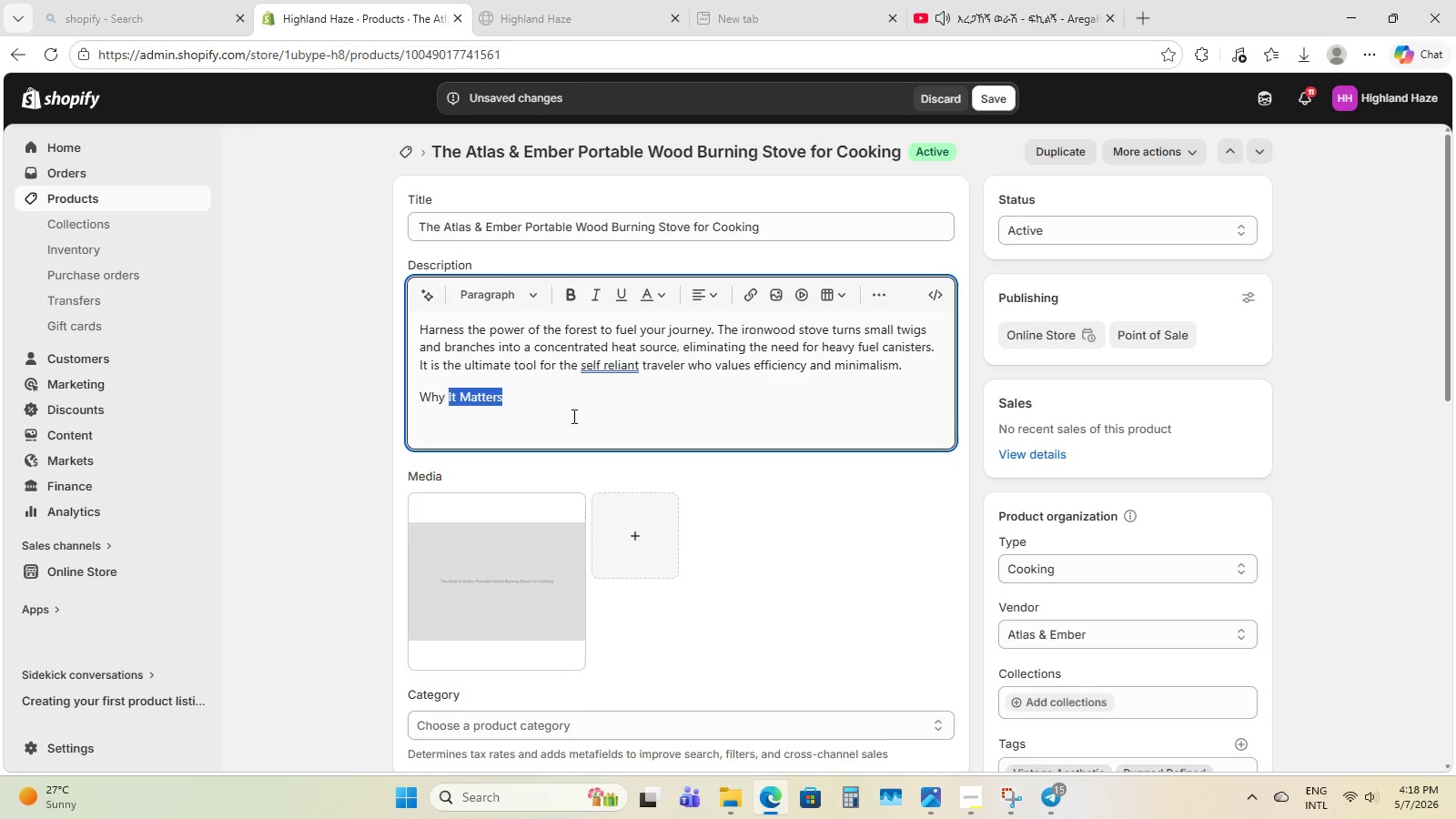 
key(Control+Shift+ArrowLeft)
 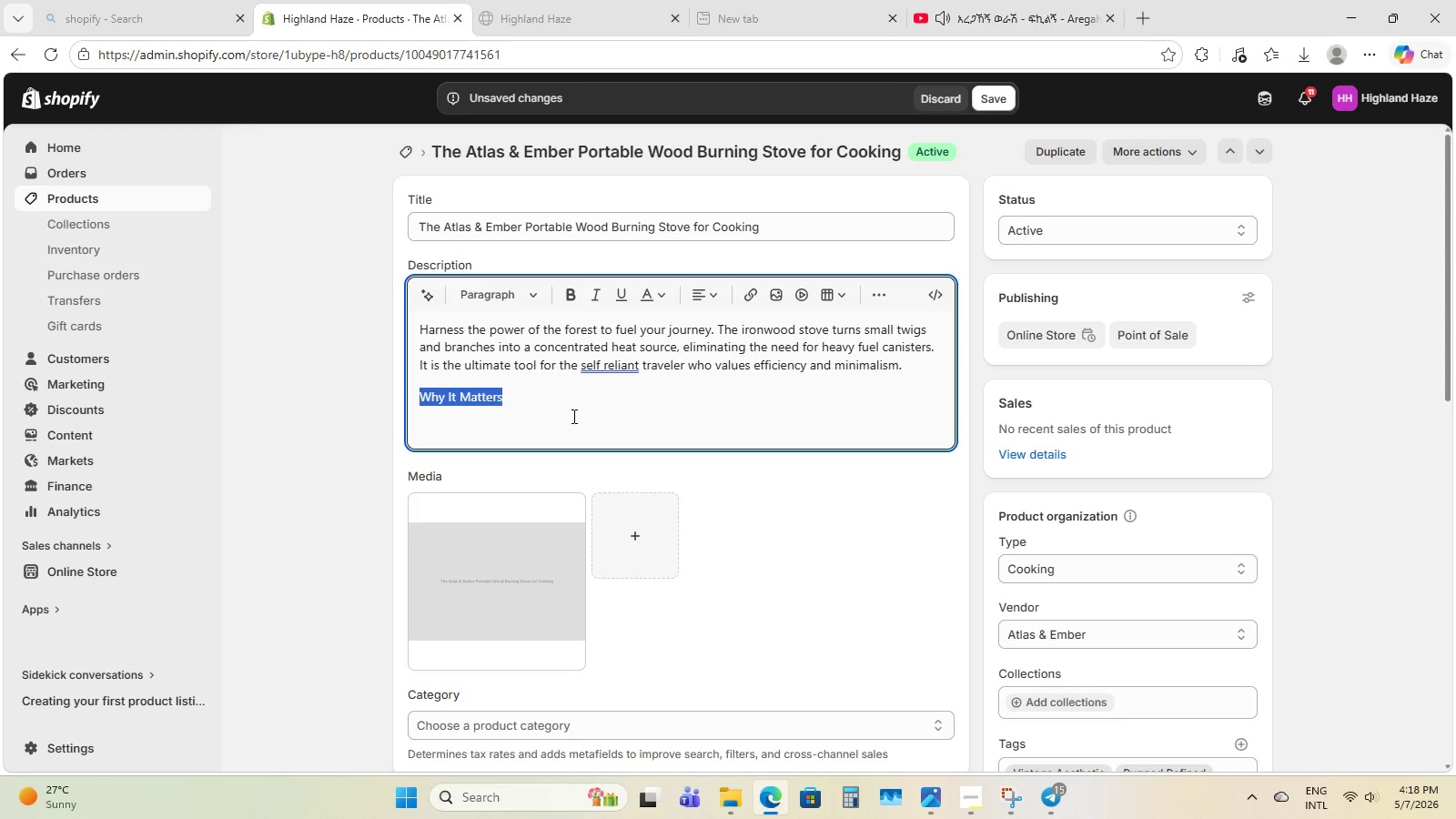 
key(Control+B)
 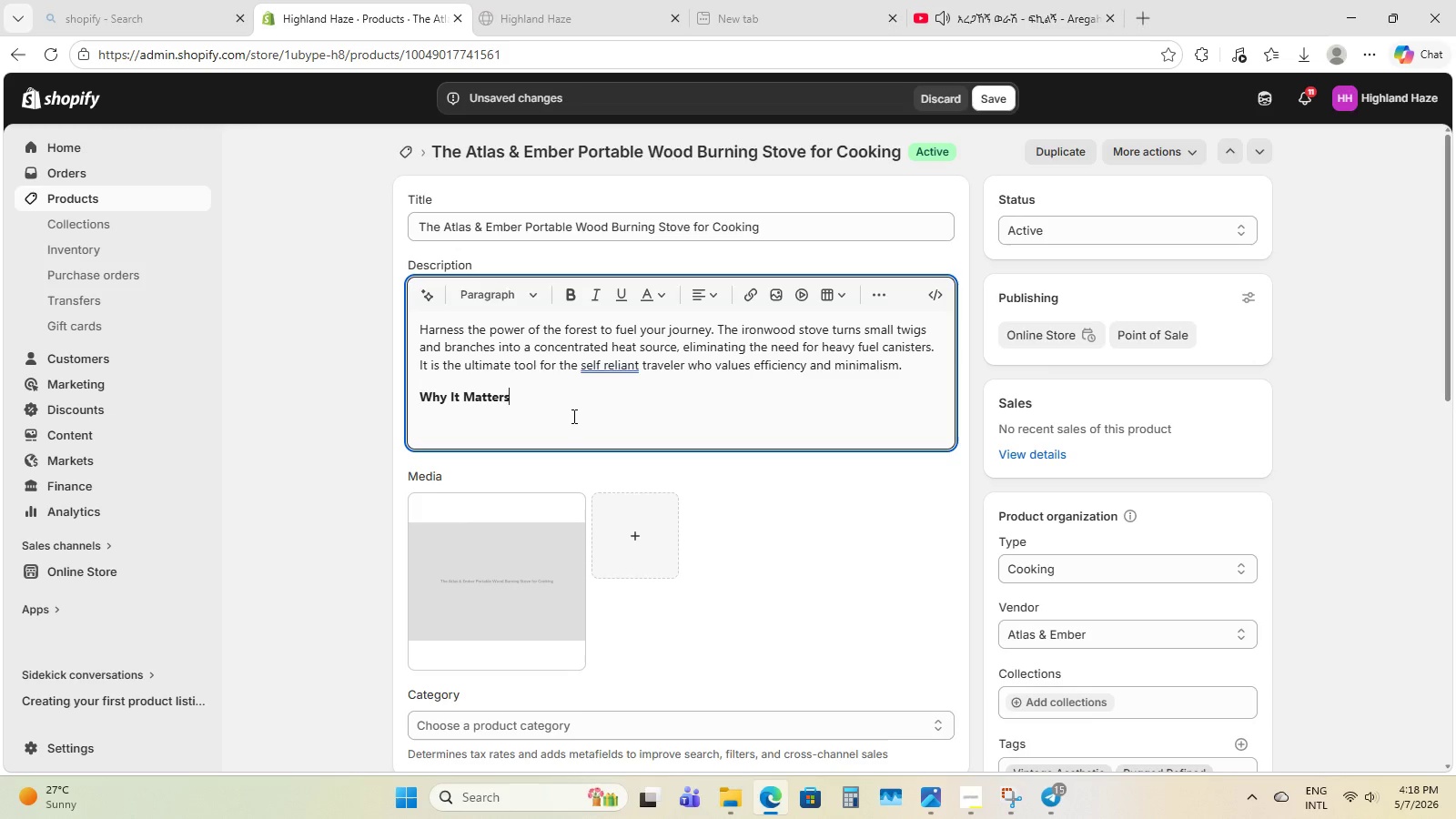 
key(ArrowRight)
 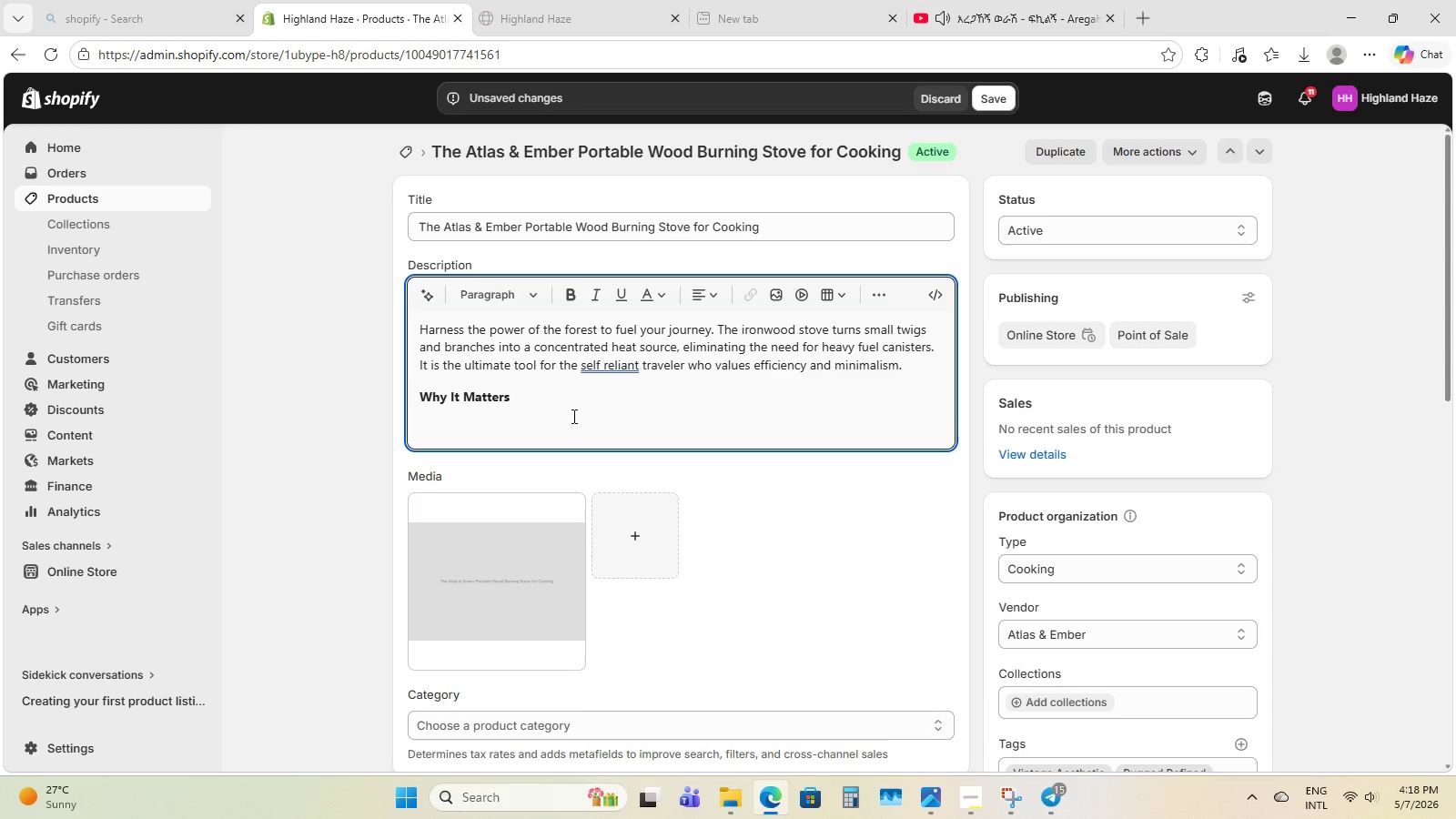 
key(Enter)
 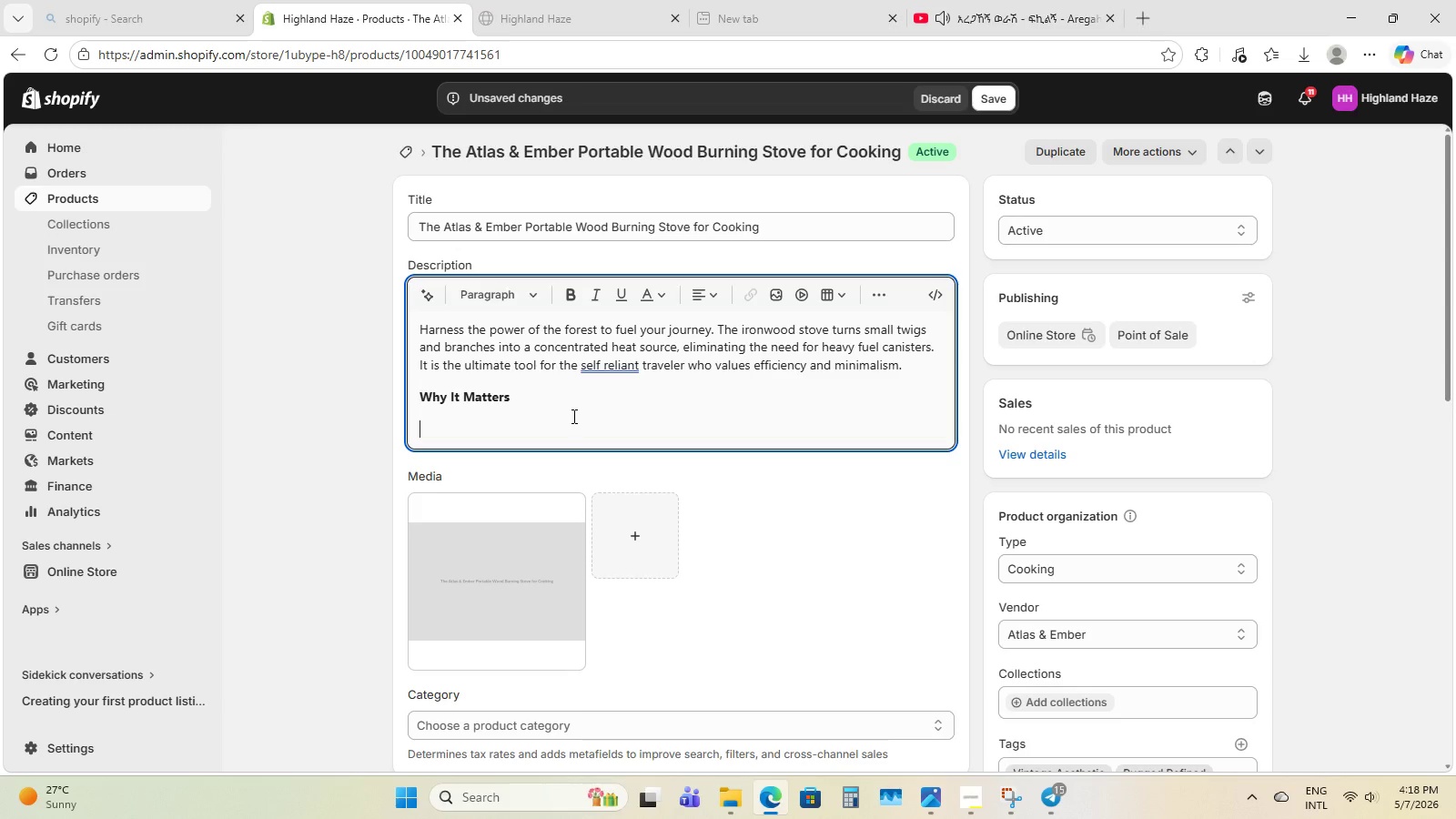 
type(Secondary )
 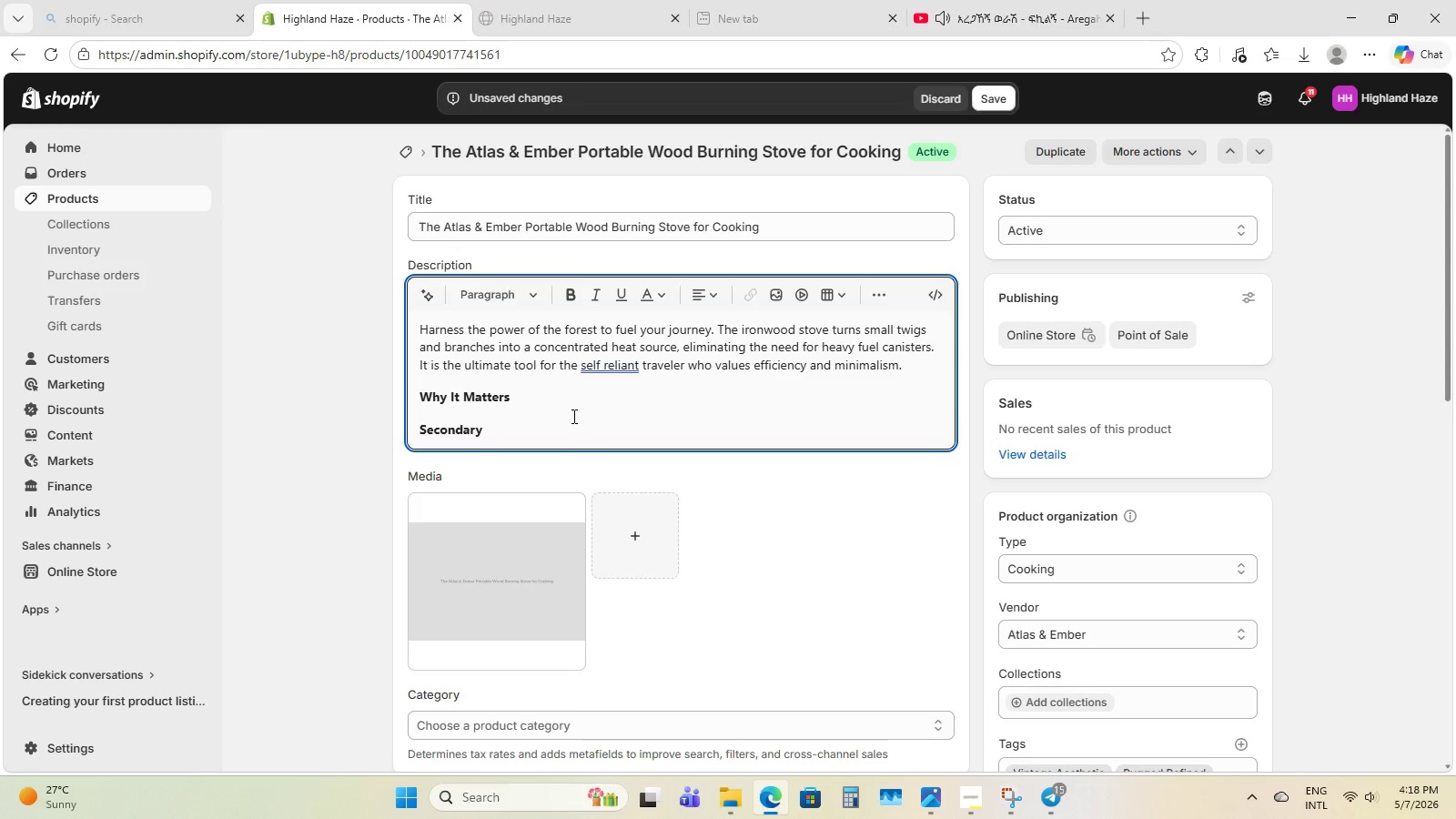 
hold_key(key=ControlLeft, duration=1.44)
 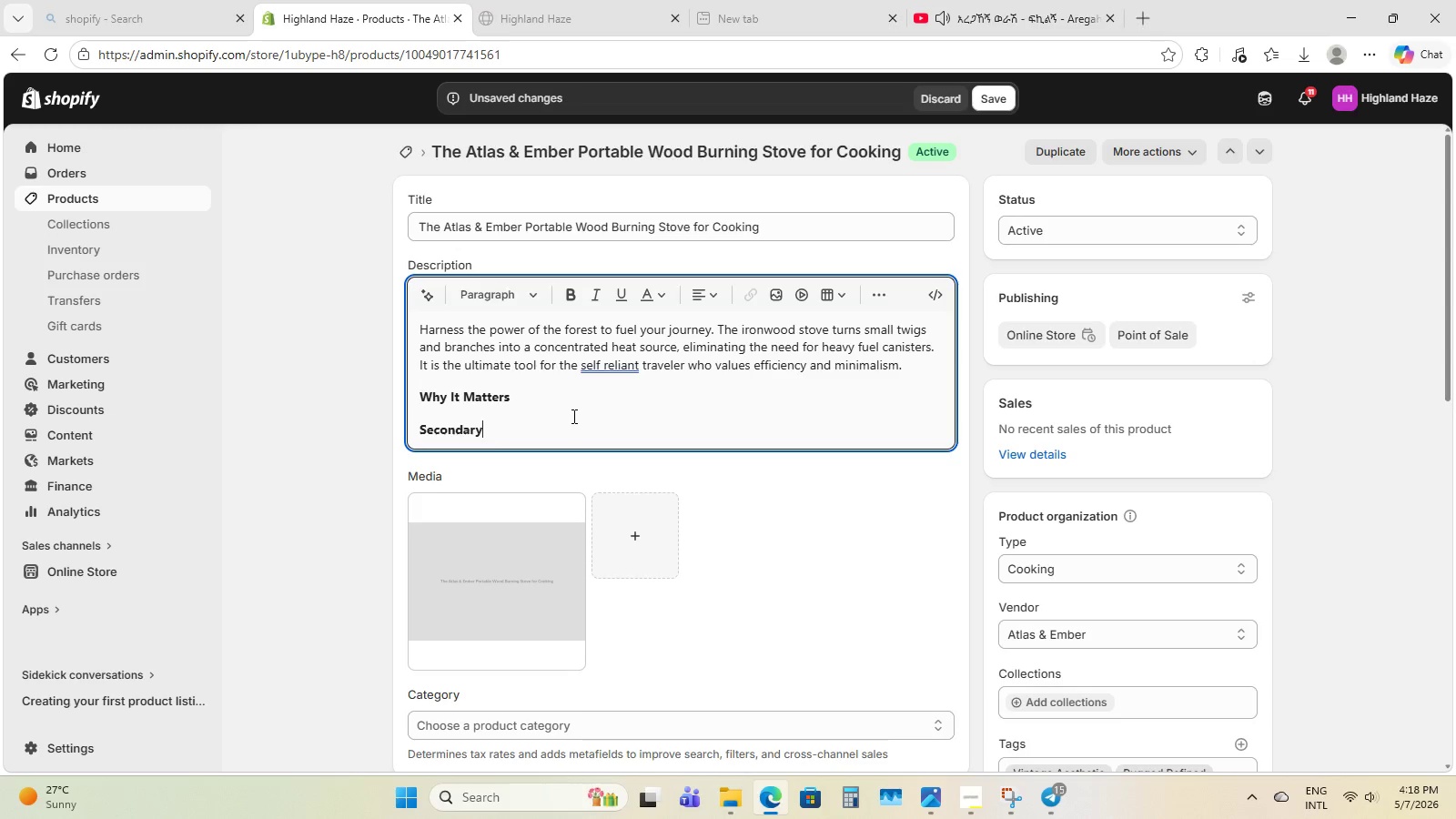 
key(Control+Shift+ShiftRight)
 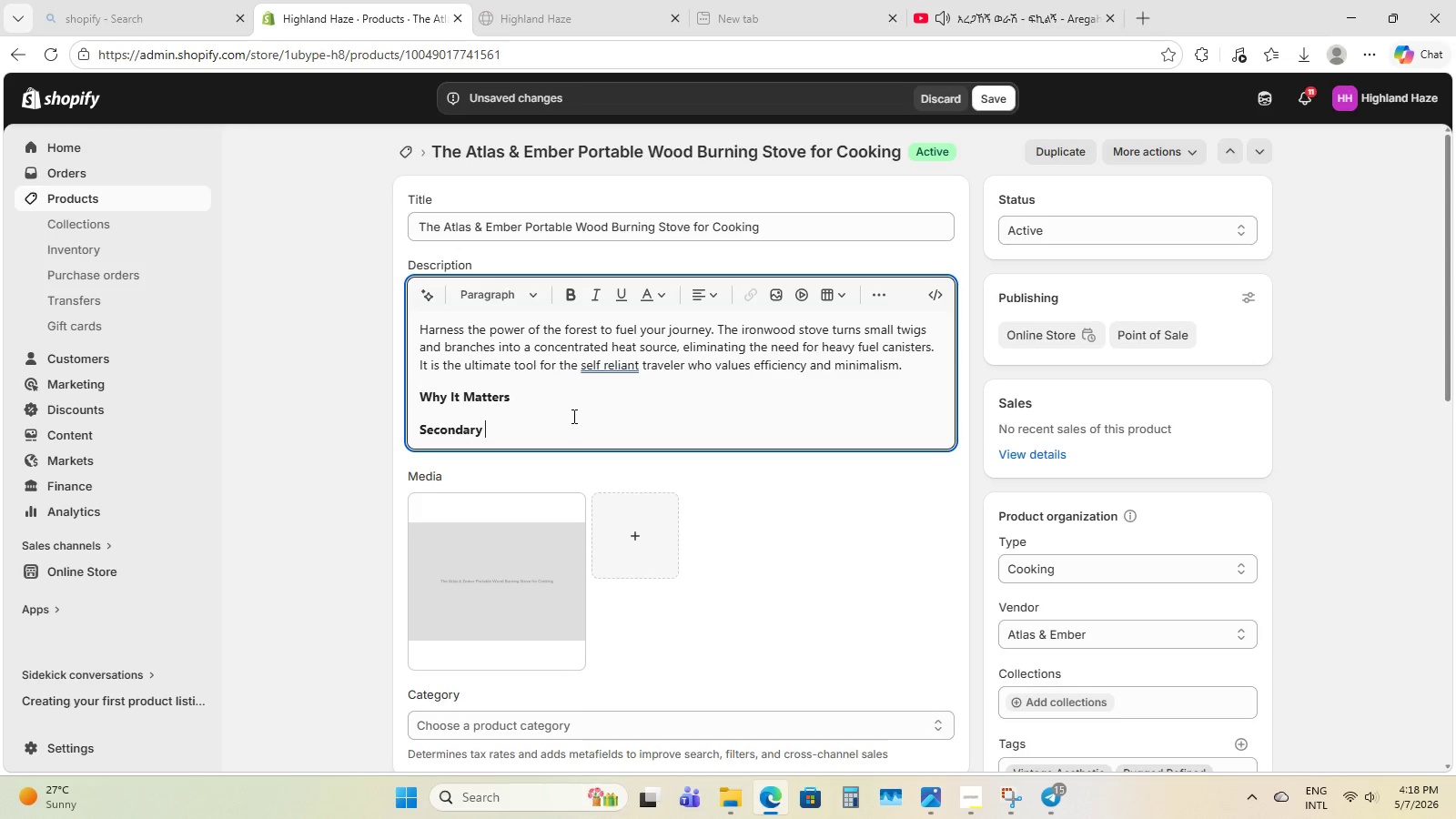 
key(ArrowLeft)
 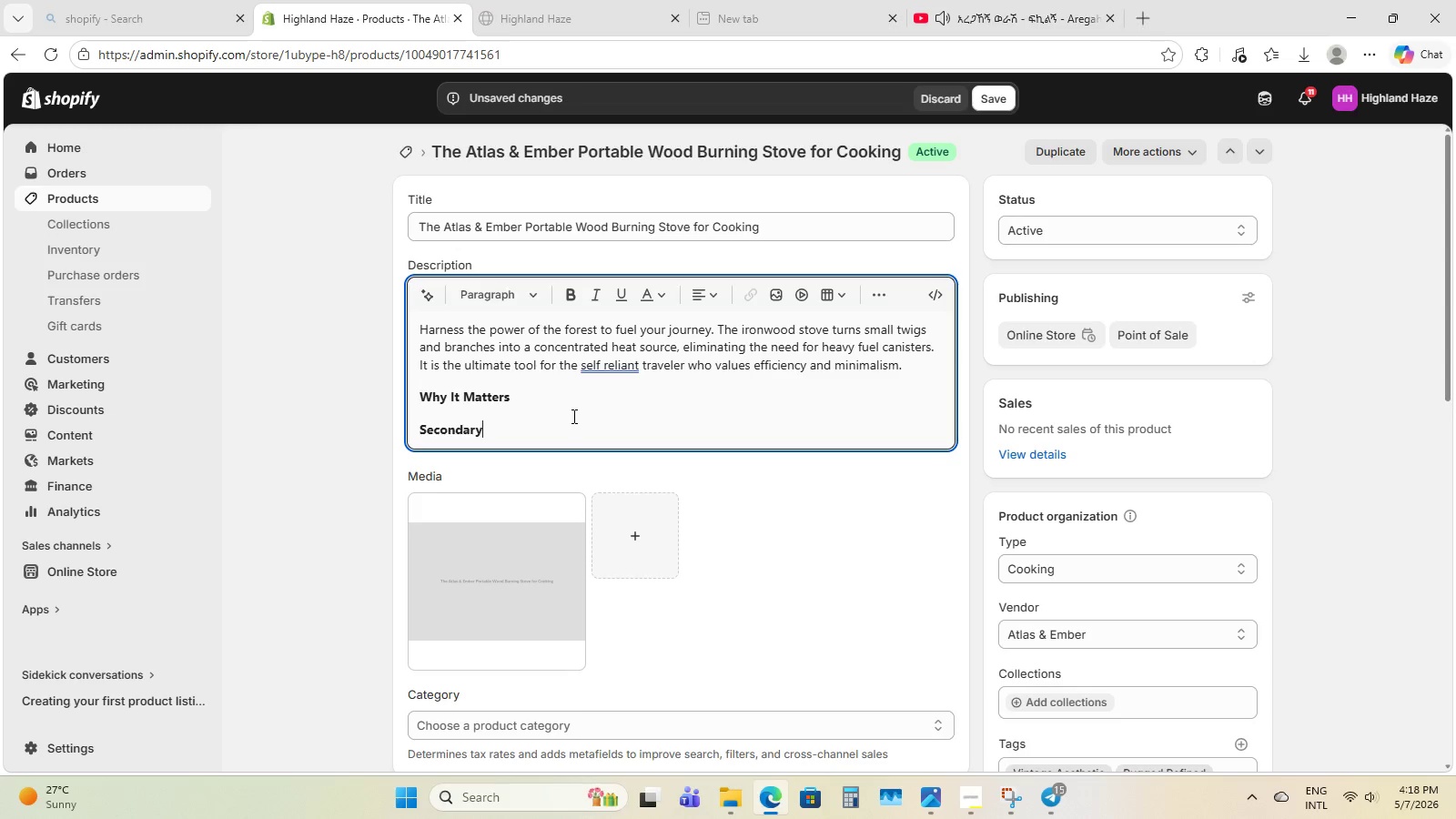 
key(Control+Shift+ArrowLeft)
 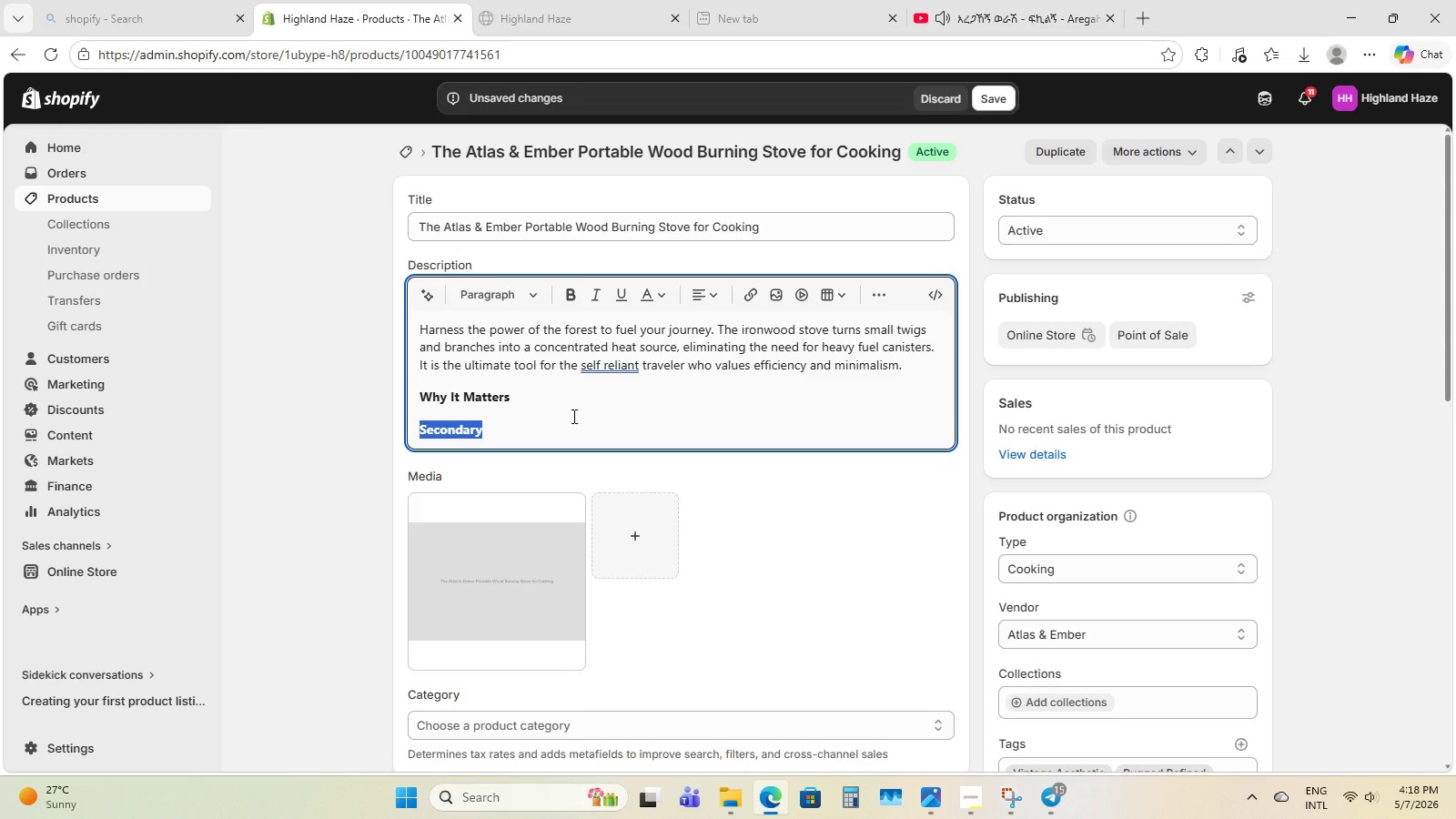 
key(Control+B)
 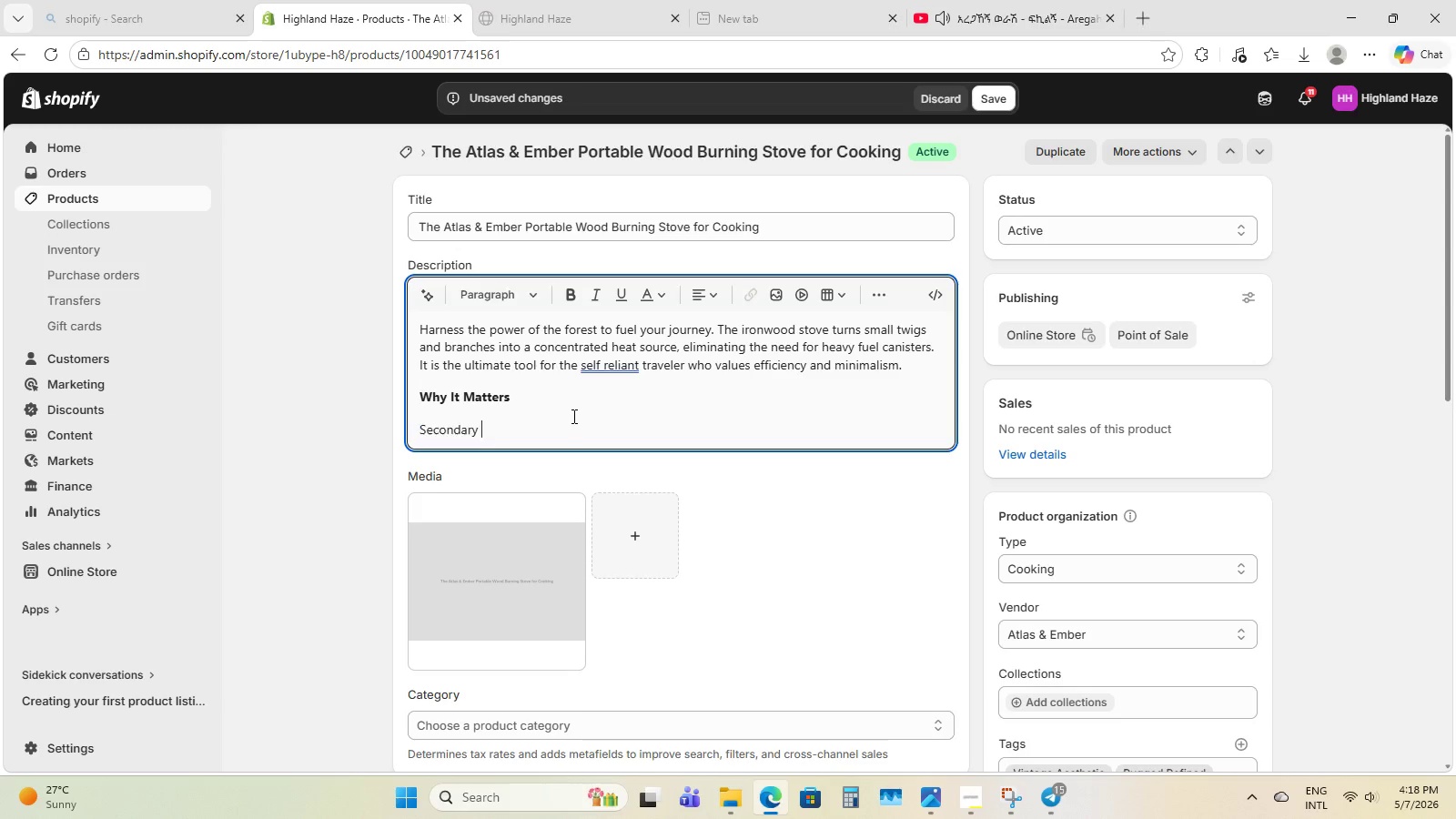 
key(ArrowDown)
 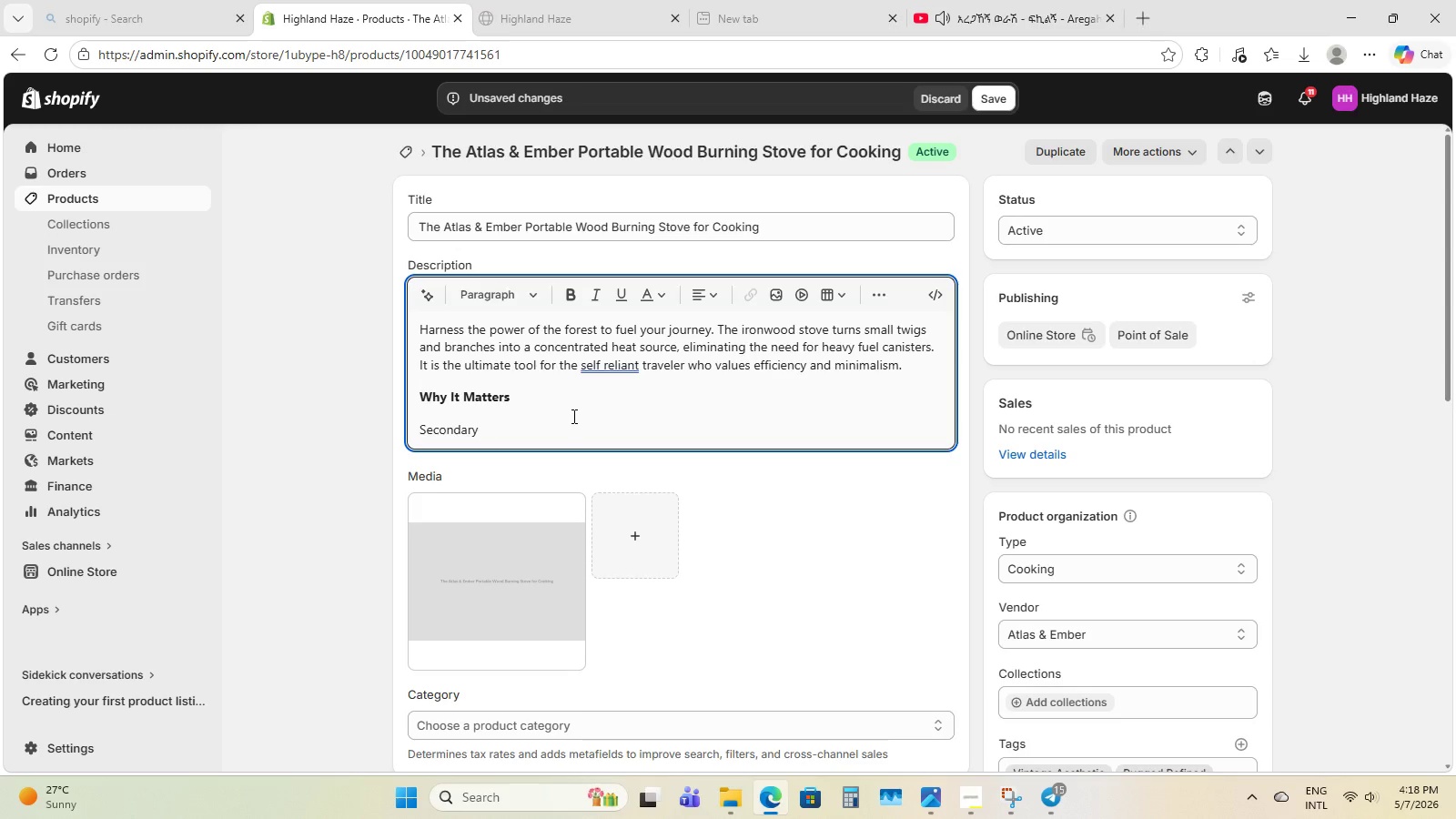 
type(co)
key(Backspace)
key(Backspace)
 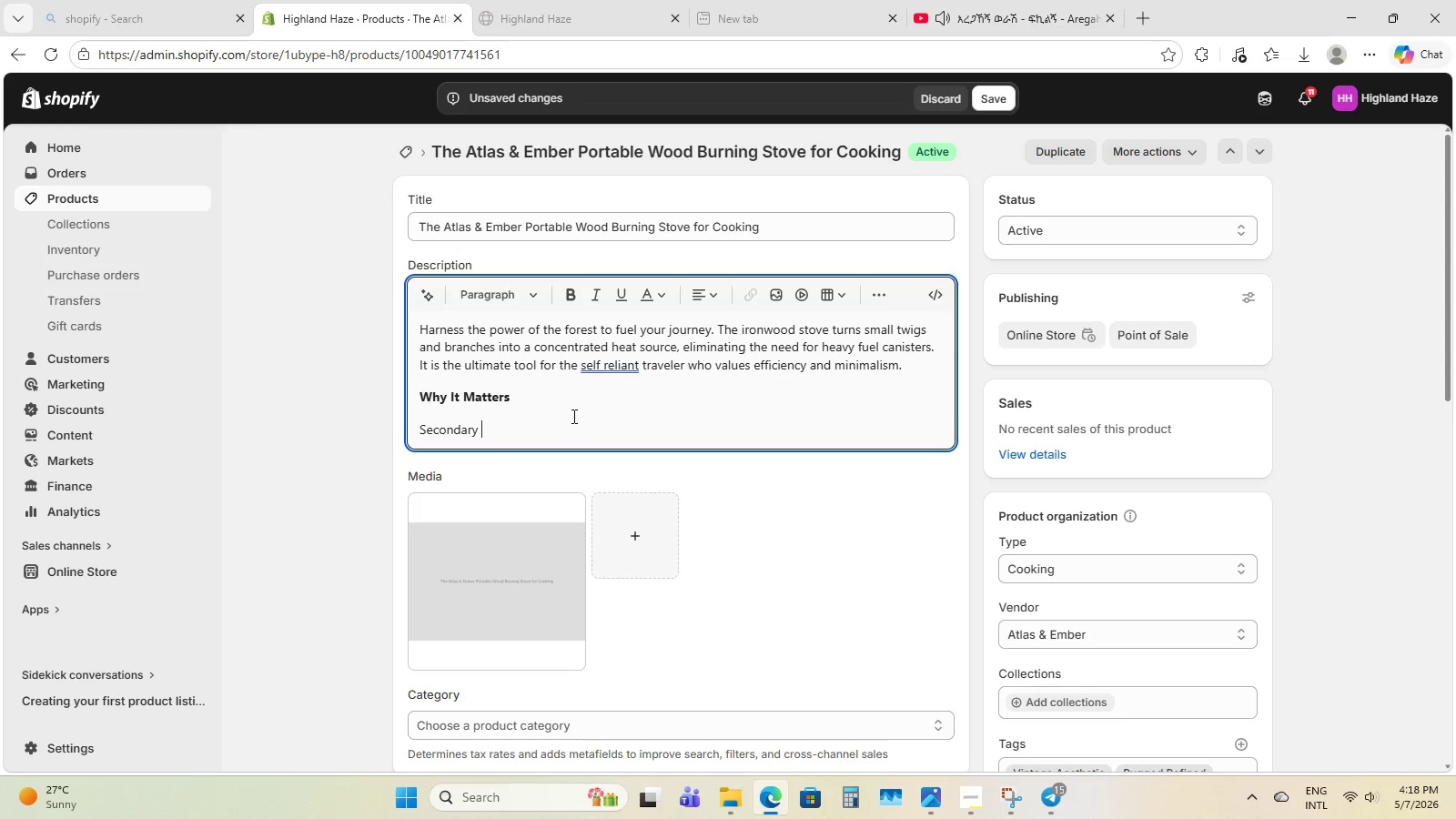 
key(Control+B)
 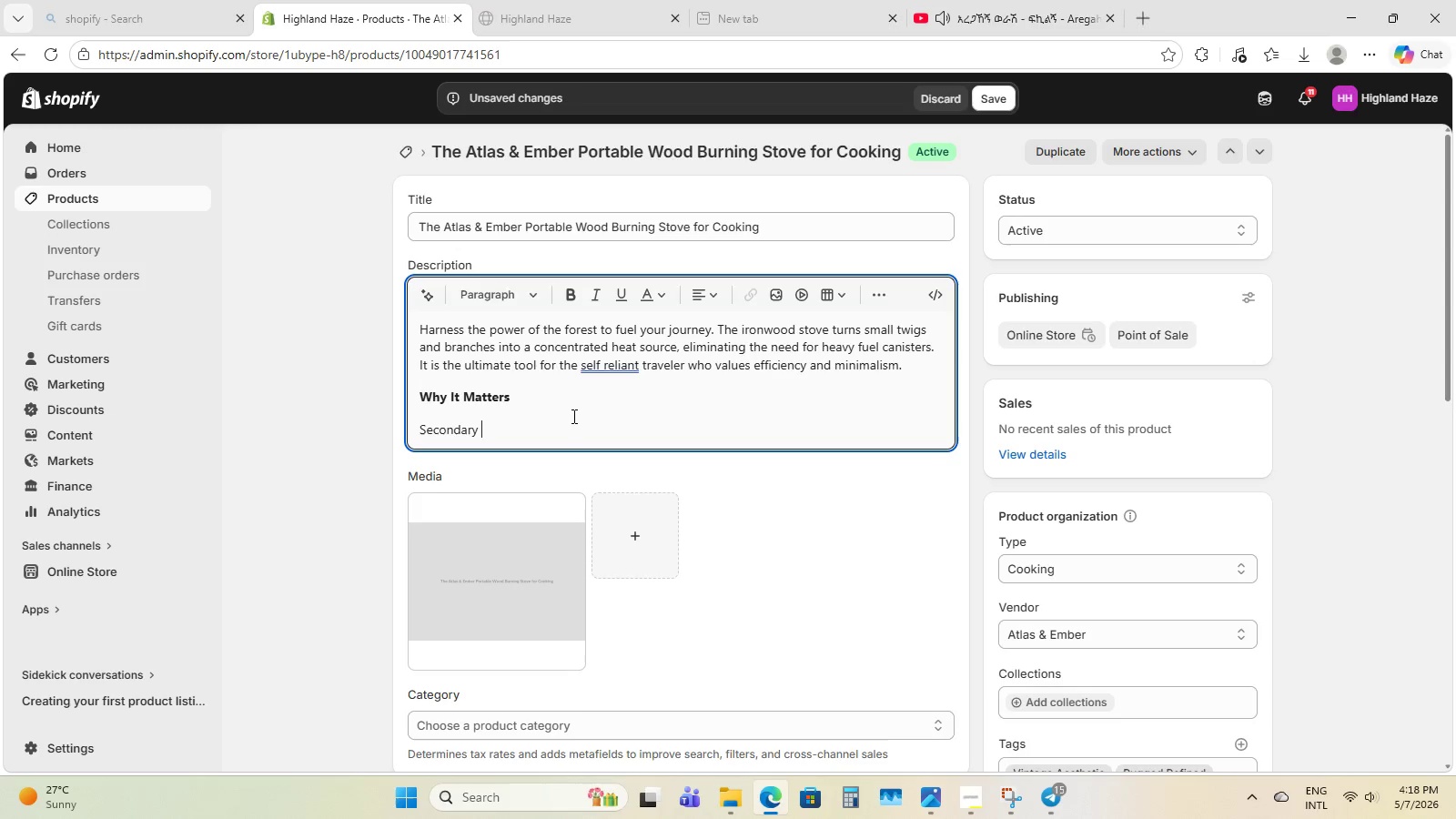 
type(combustion technology )
 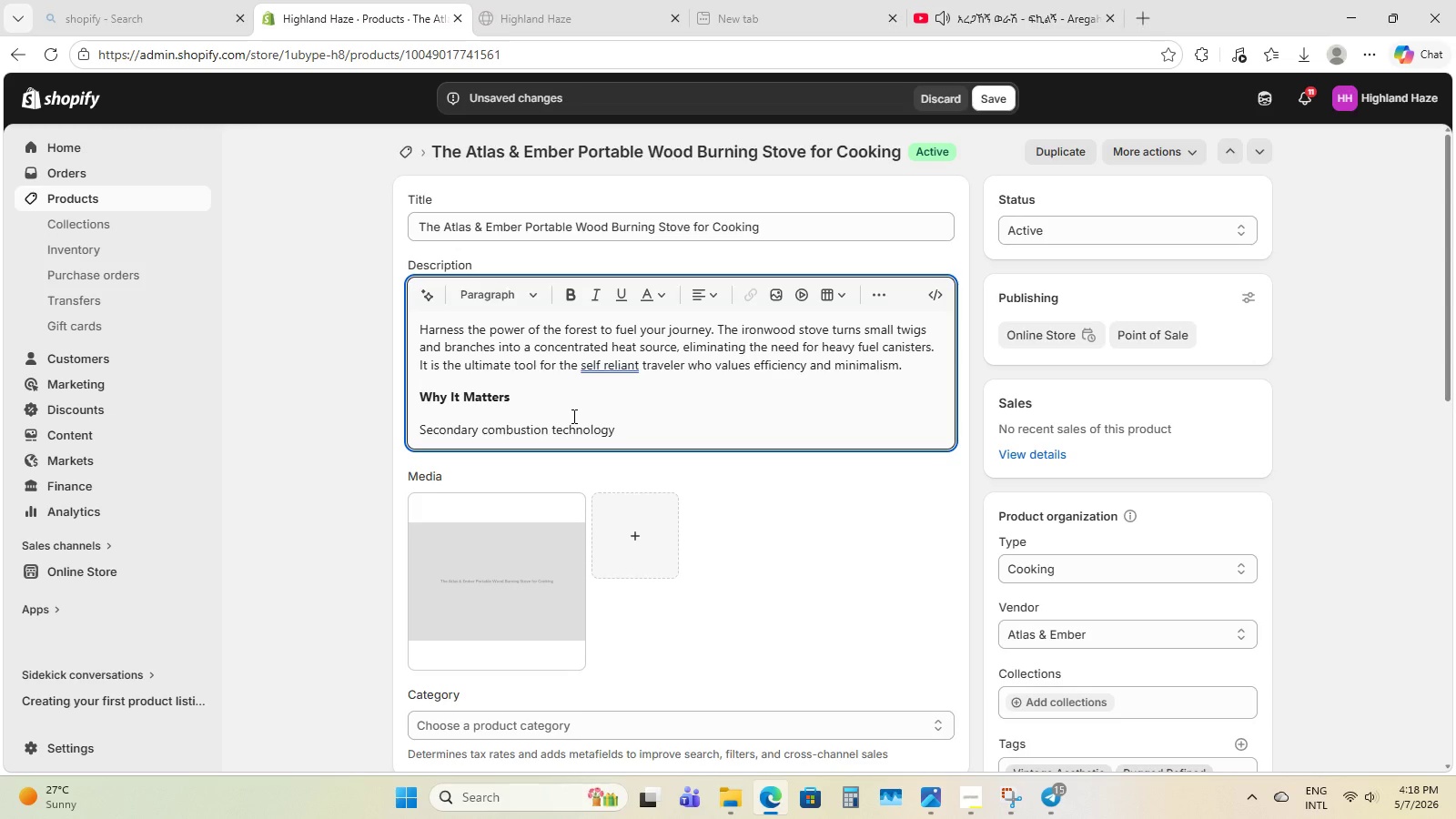 
wait(6.72)
 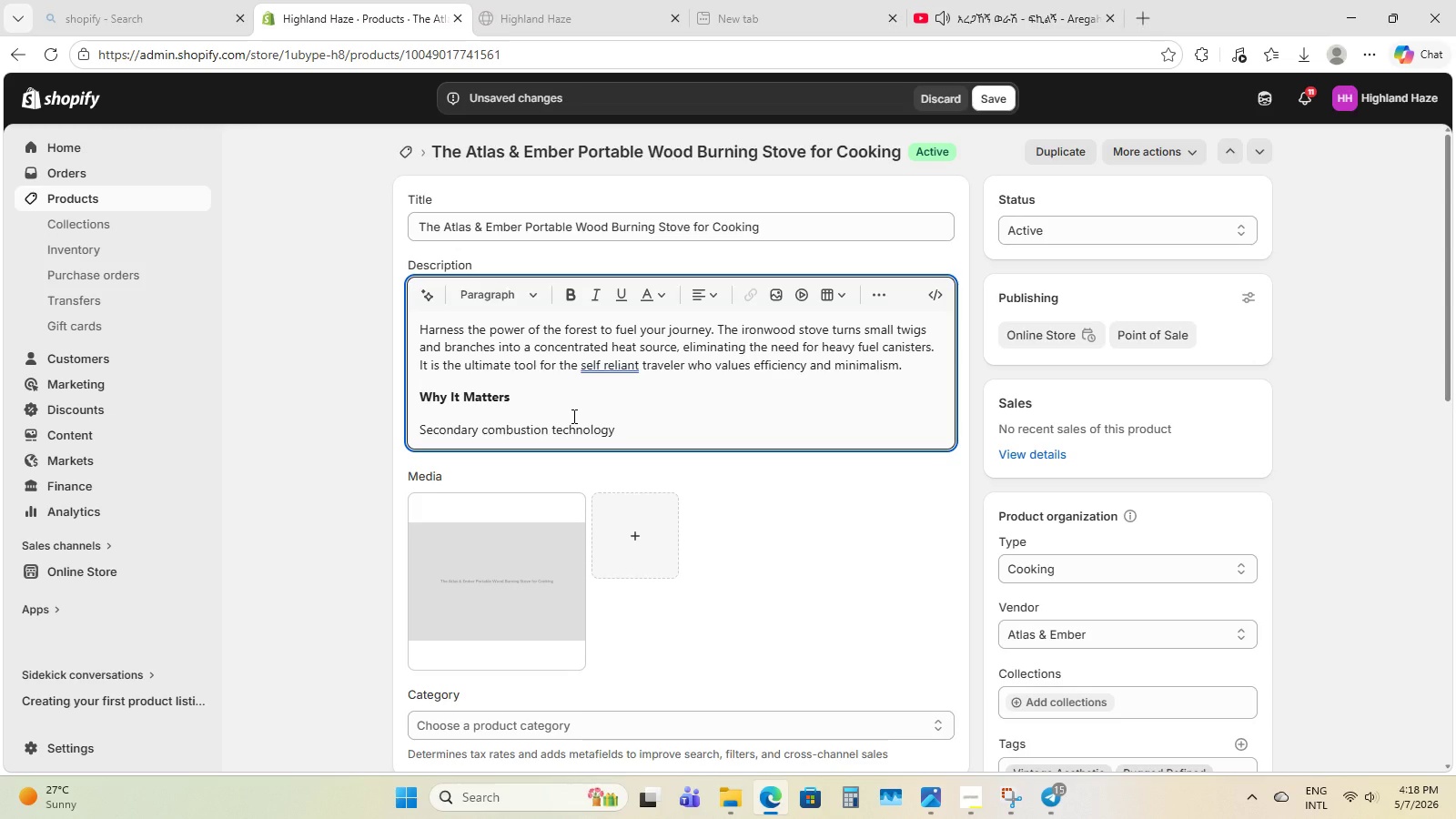 
type(creates a smoke-free )
key(Backspace)
key(Backspace)
key(Backspace)
key(Backspace)
type(ire, maximizing heat outpiu)
key(Backspace)
key(Backspace)
type(ut )
key(Backspace)
type(wh)
key(Backspace)
key(Backspace)
key(Backspace)
key(Backspace)
type(ut whilr )
key(Backspace)
type(e )
key(Backspace)
key(Backspace)
key(Backspace)
type(e mii)
key(Backspace)
type(nimizing fue; )
key(Backspace)
key(Backspace)
type(l cinsumption )
key(Backspace)
type(. Its flat-pack design )
 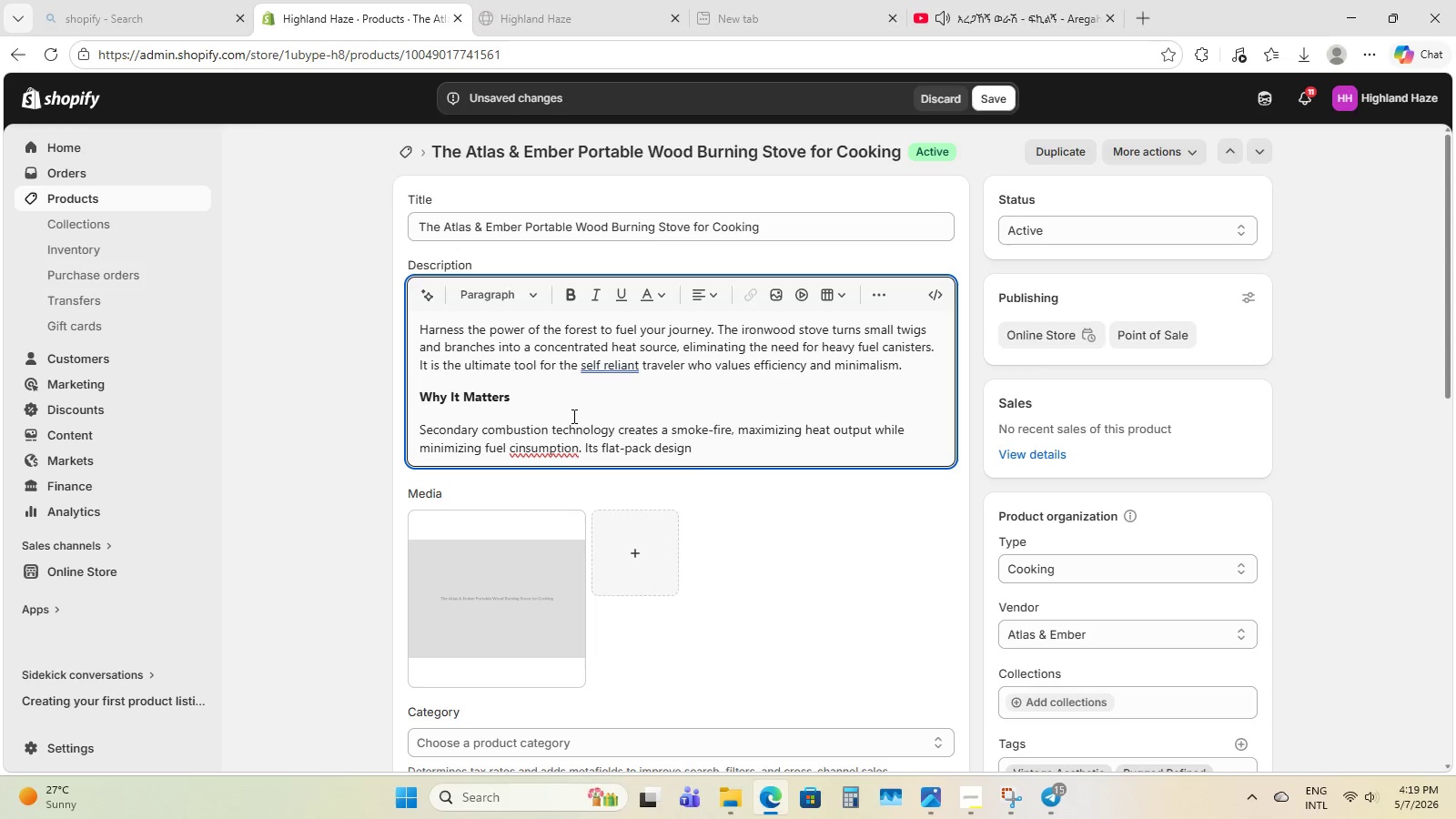 
type(means it disapperas  )
key(Backspace)
key(Backspace)
key(Backspace)
key(Backspace)
key(Backspace)
type(ars into your pak)
key(Backspace)
type(xk )
key(Backspace)
key(Backspace)
key(Backspace)
type(ck )
 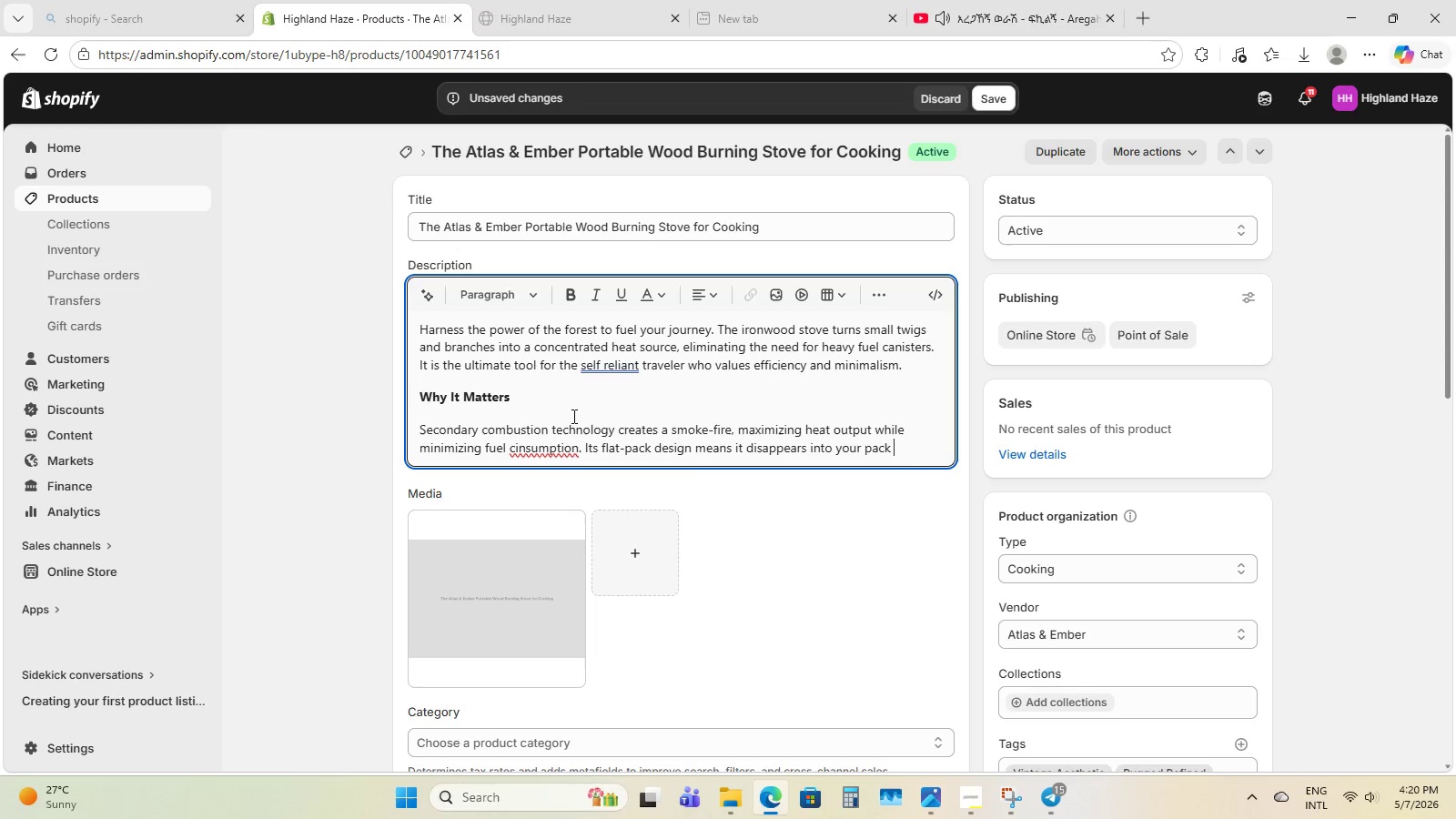 
type(until needed.)
 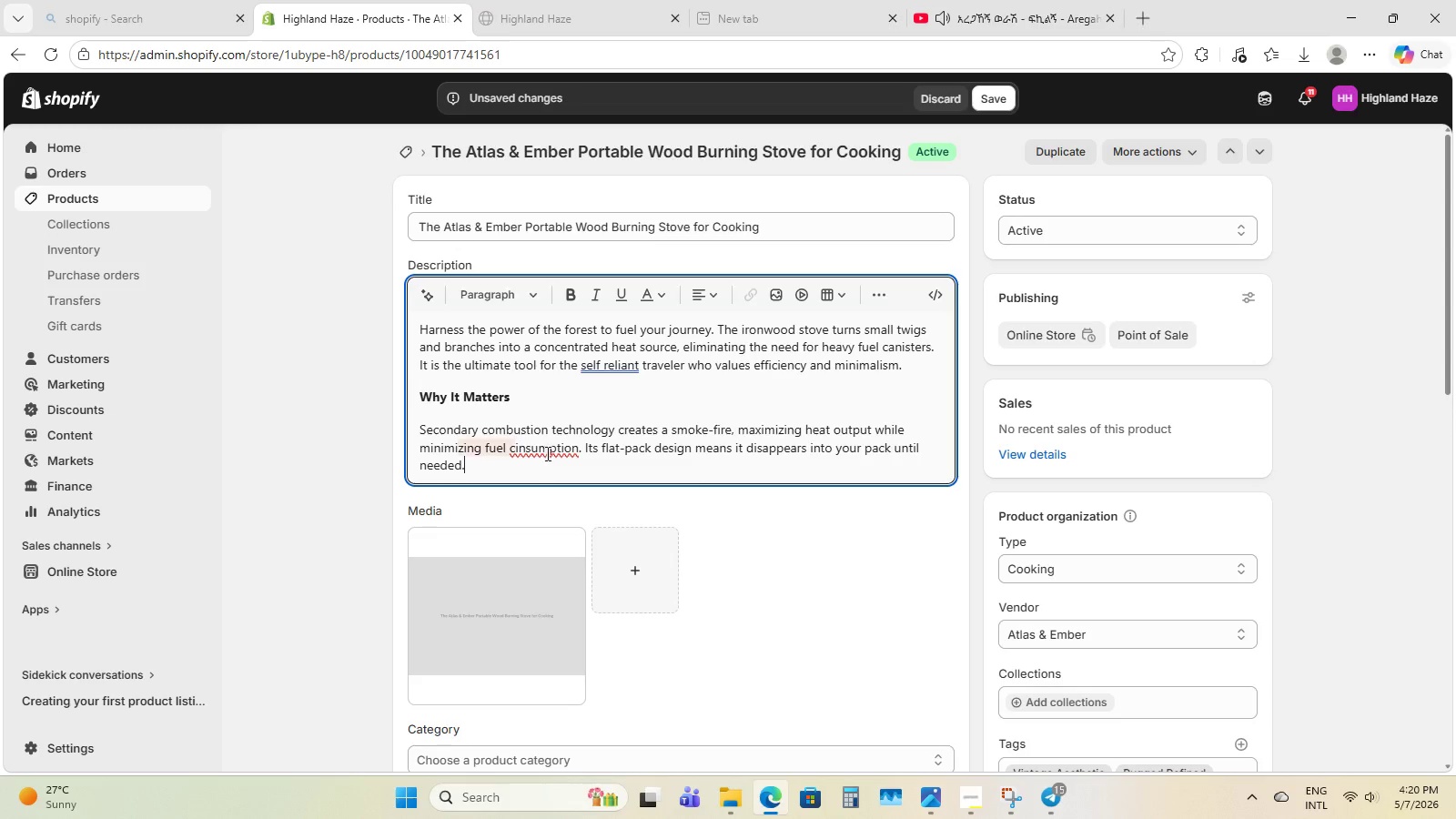 
left_click([551, 447])
 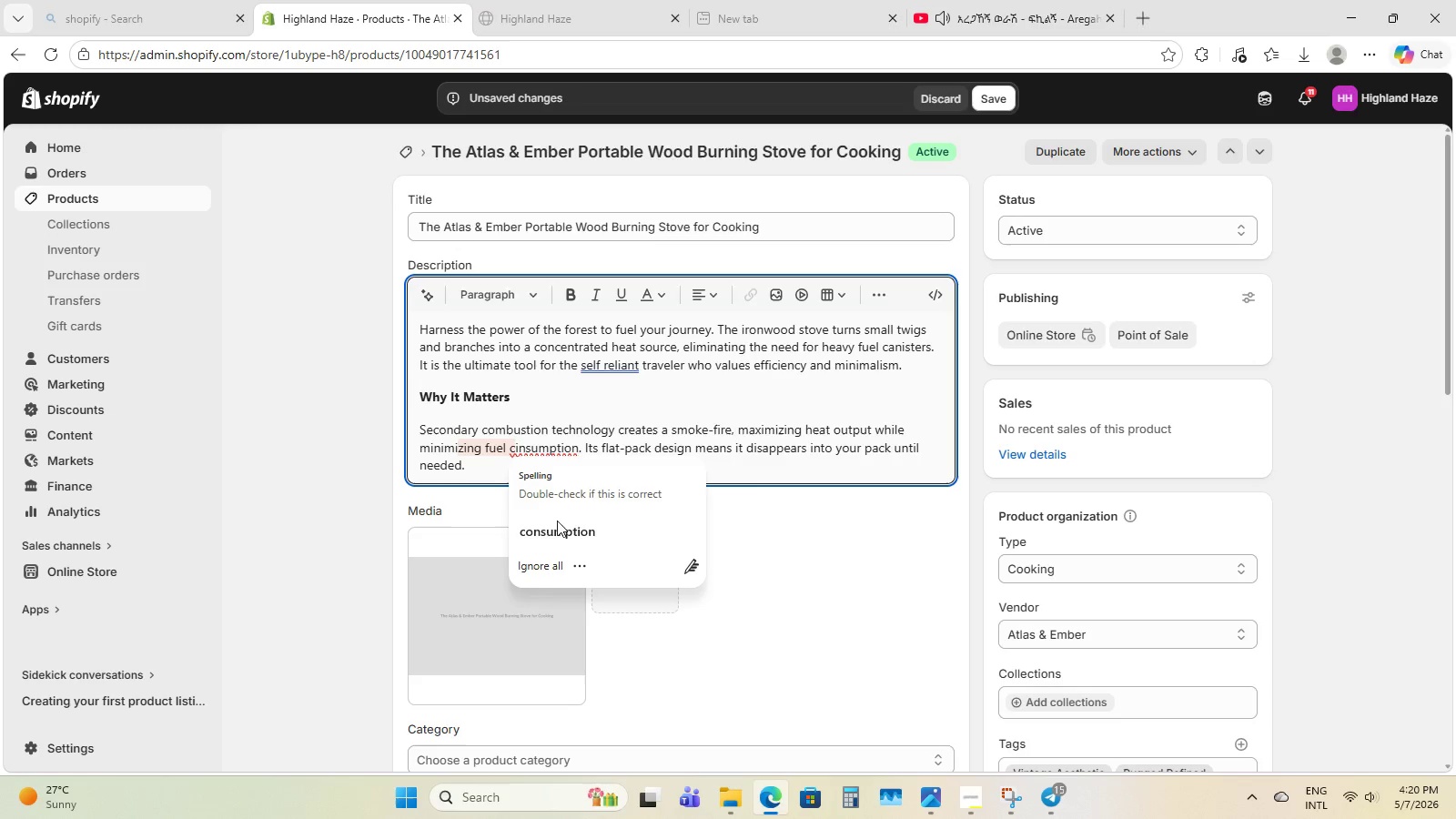 
left_click([578, 543])
 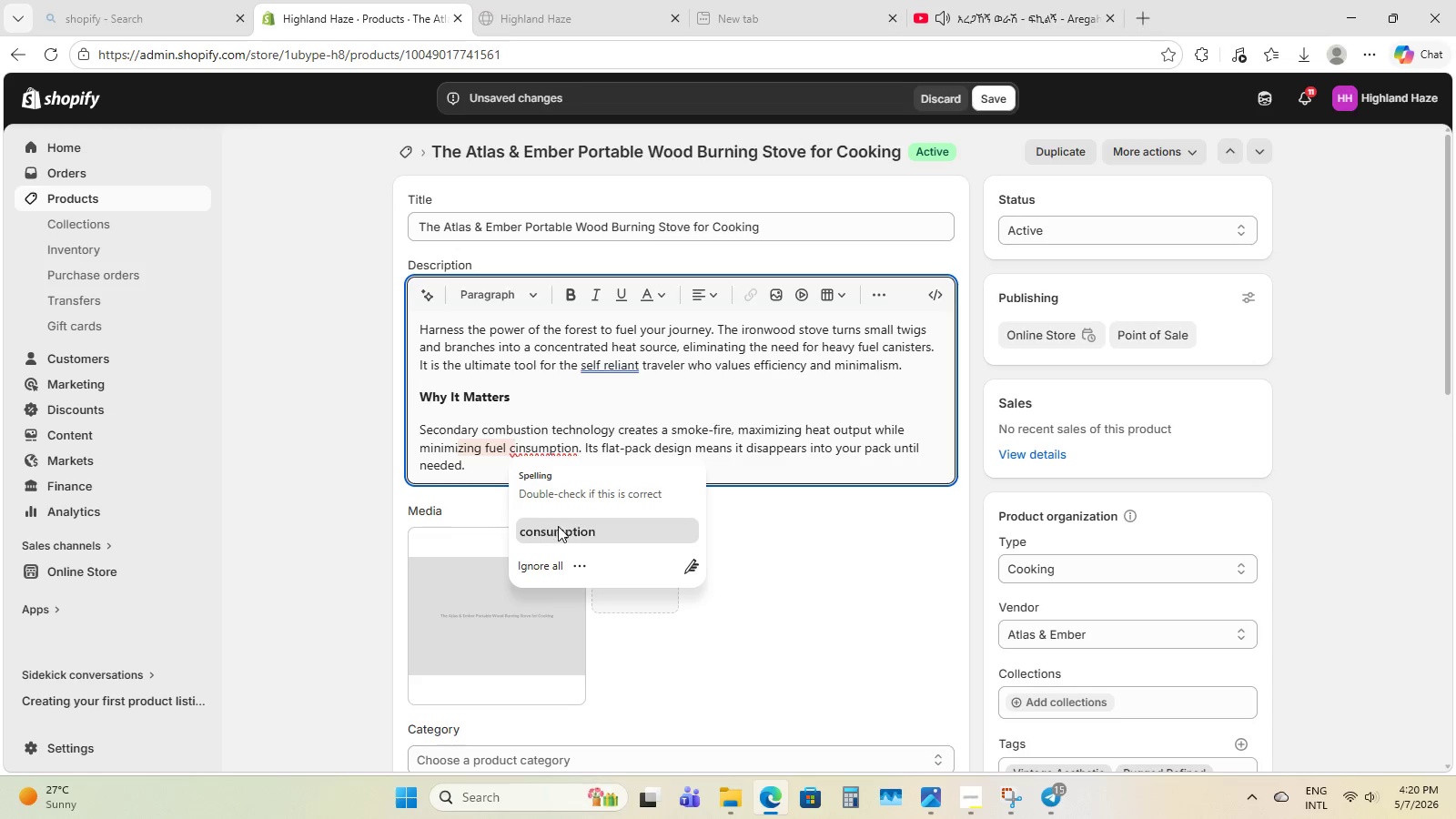 
left_click([561, 528])
 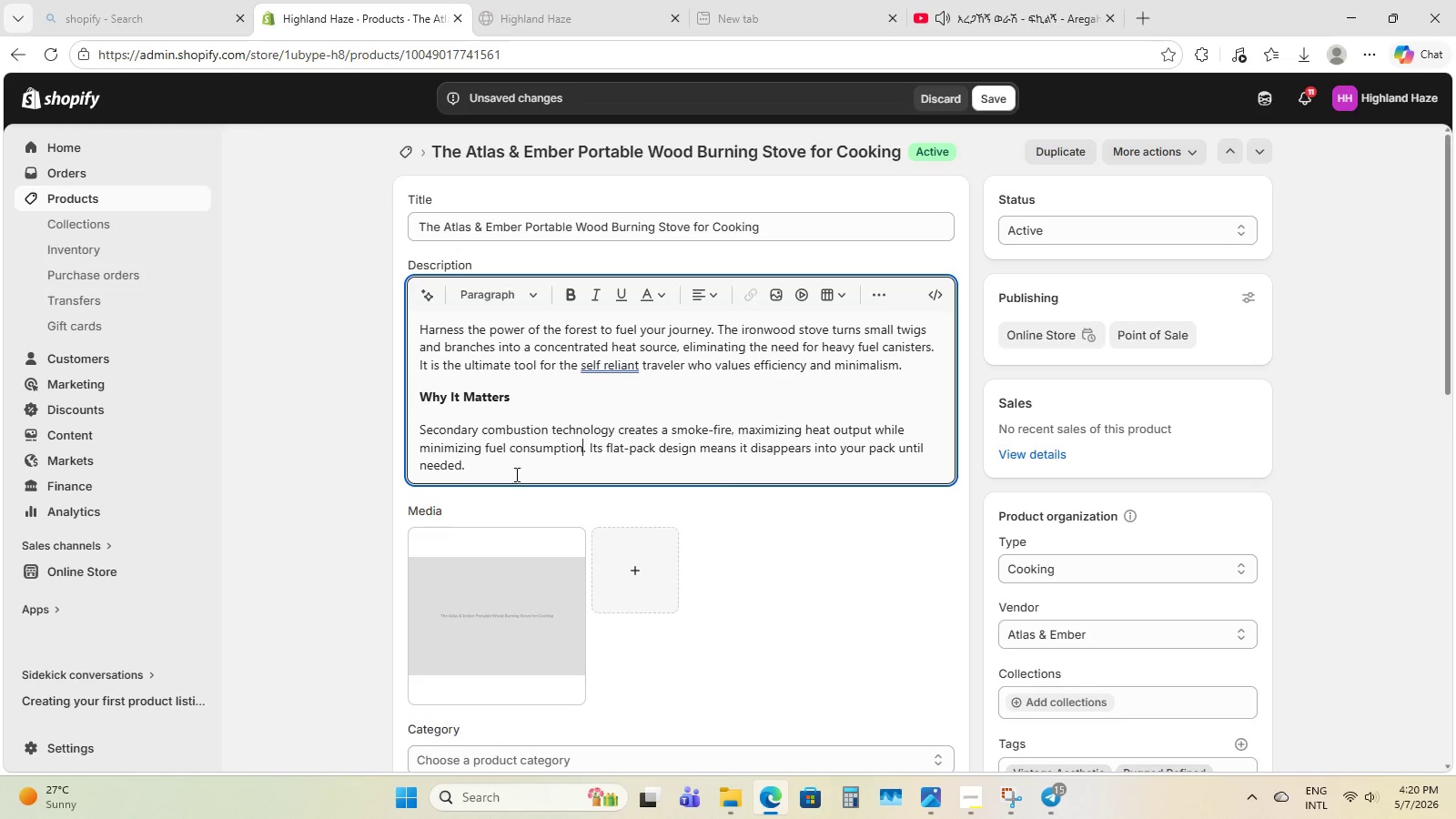 
left_click([518, 464])
 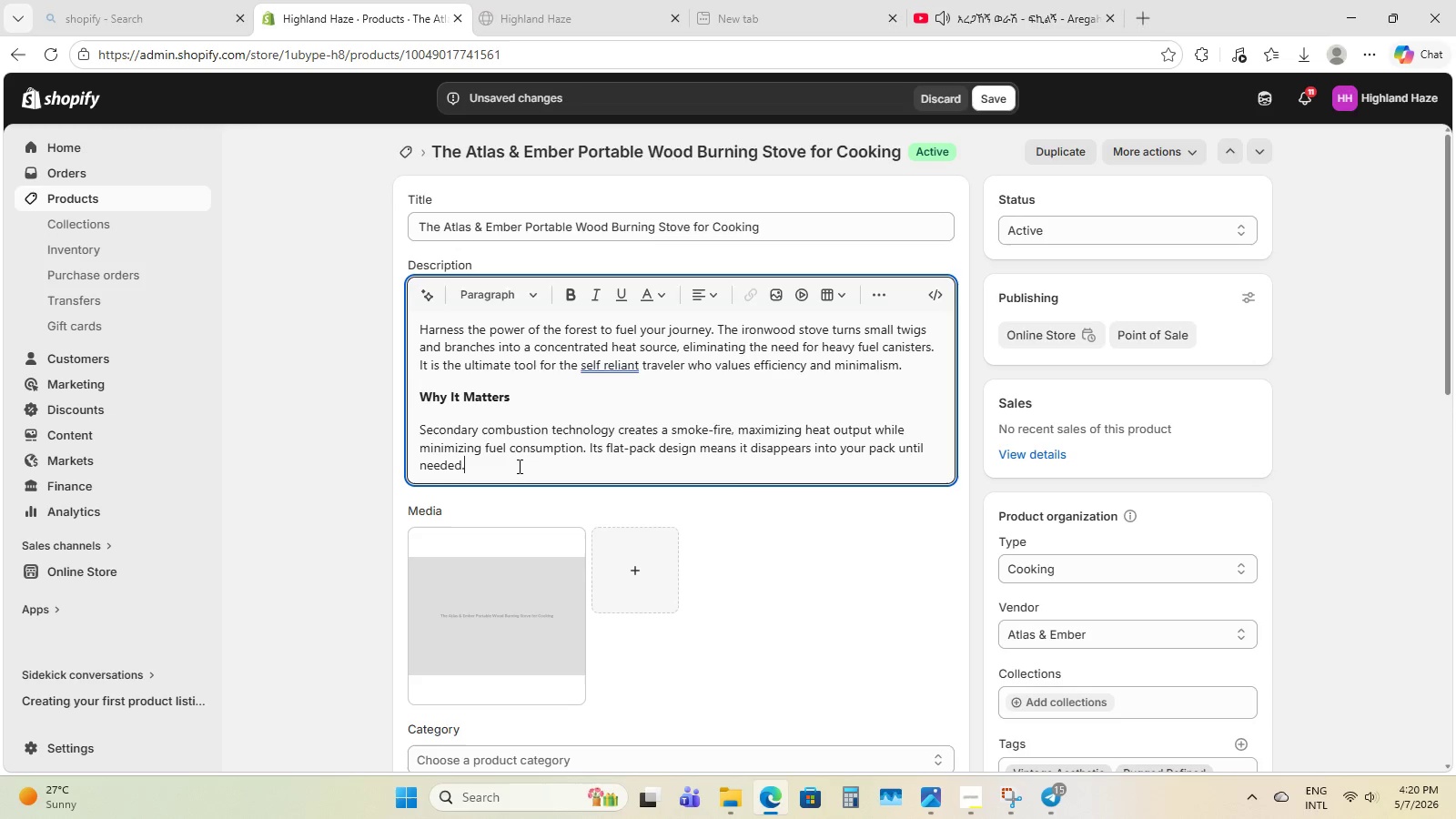 
key(Enter)
 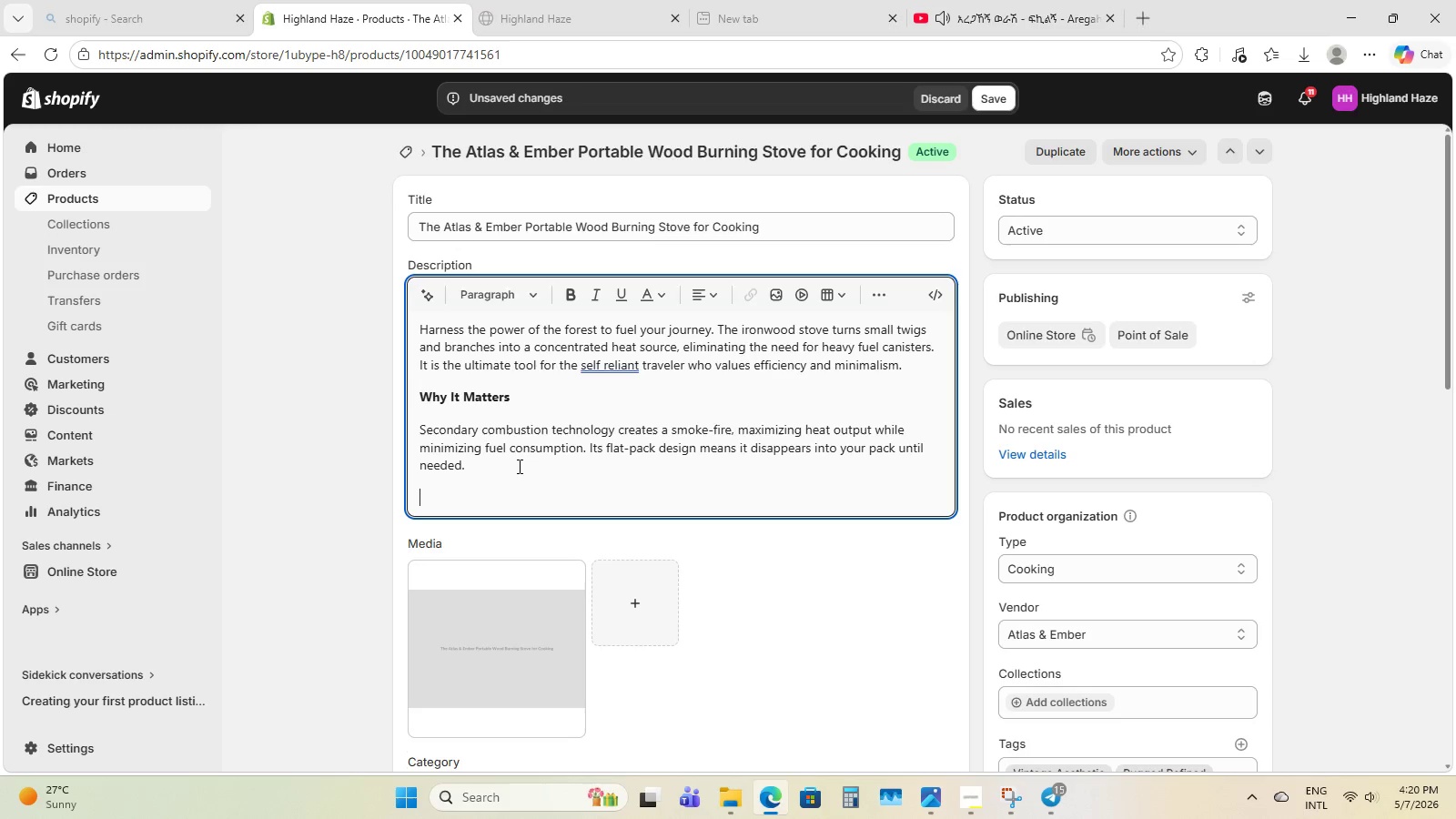 
type(Technica;)
key(Backspace)
type(l Specifications)
 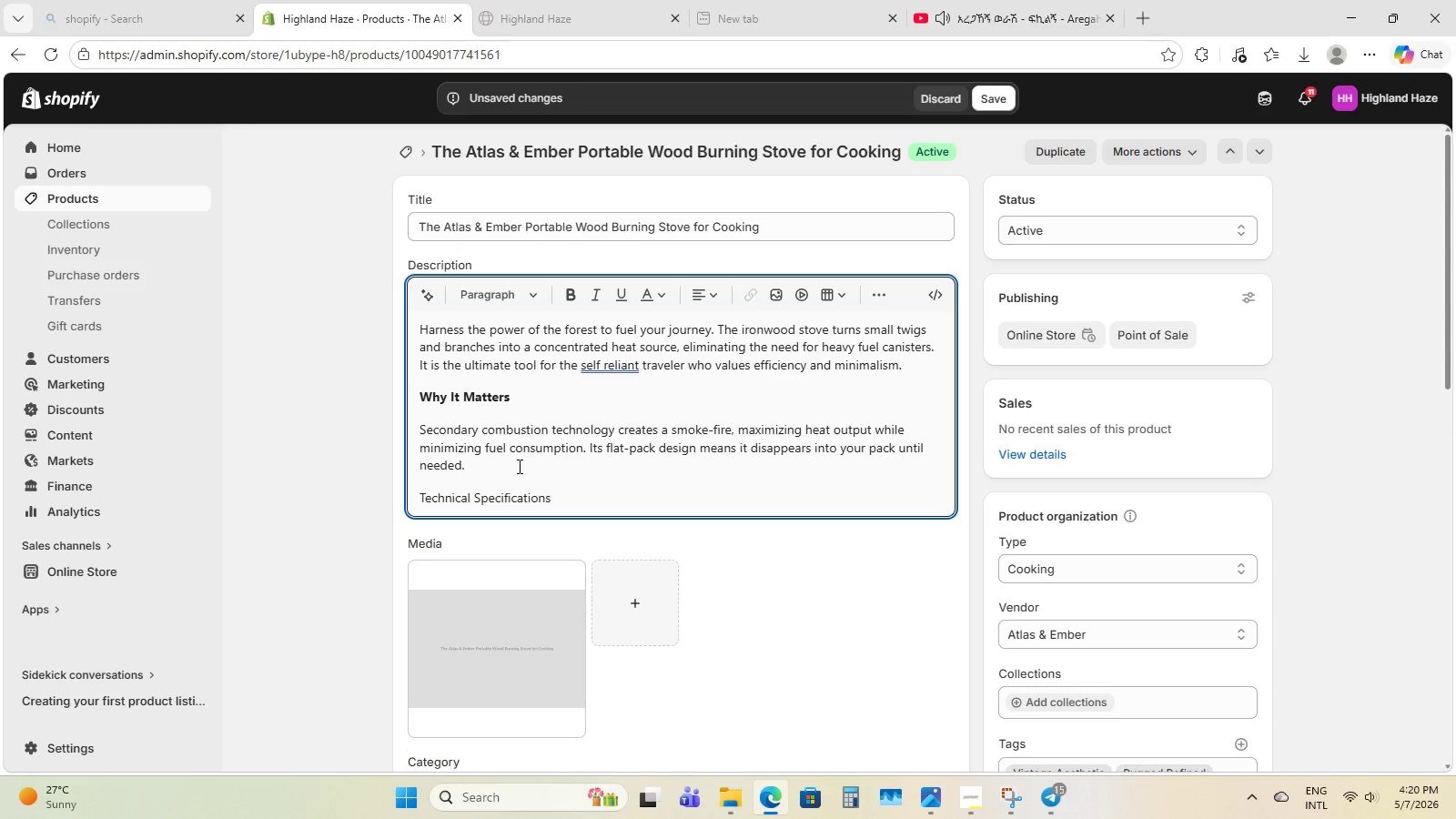 
key(Control+Shift+ArrowLeft)
 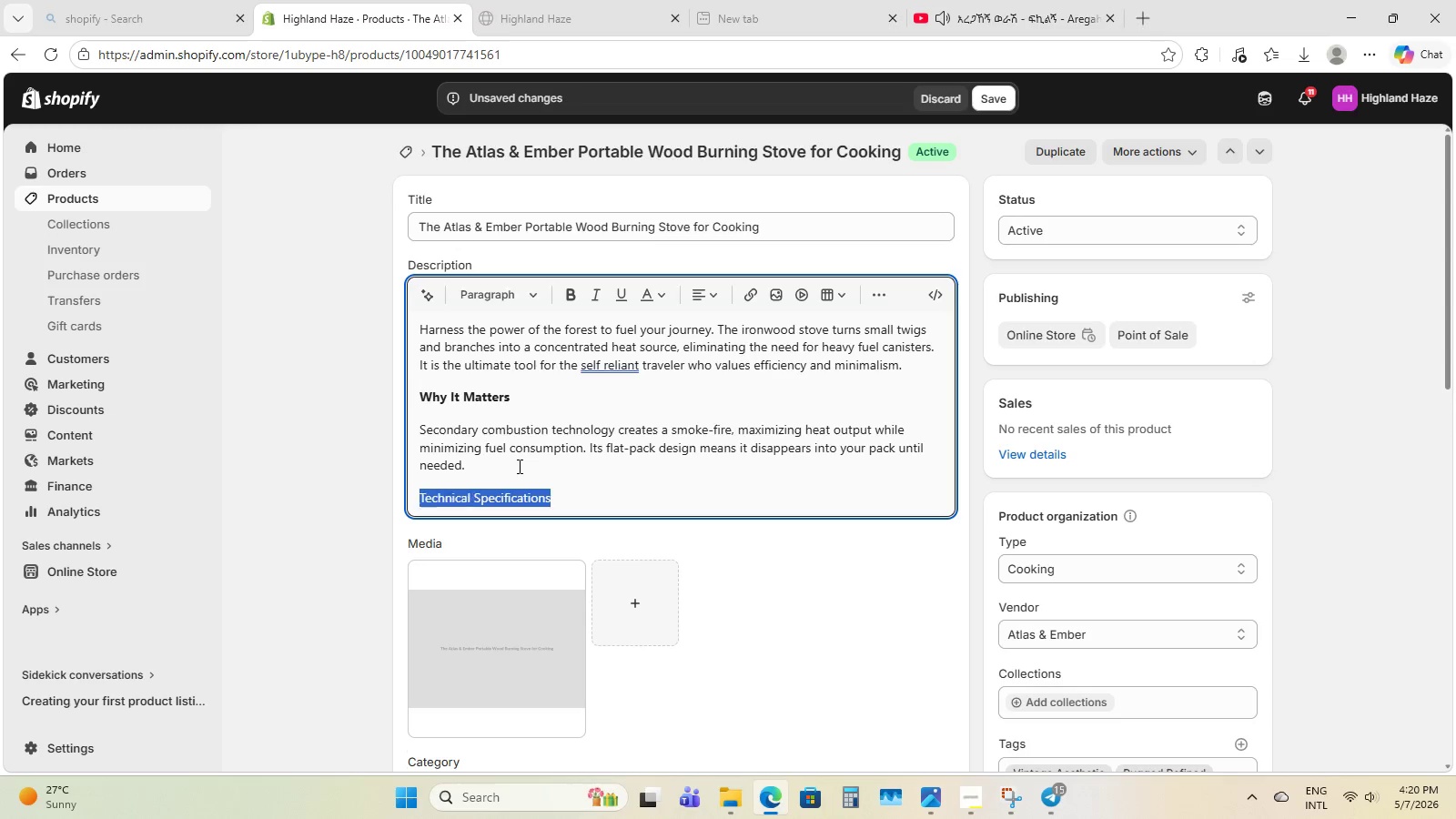 
key(Control+Shift+ArrowLeft)
 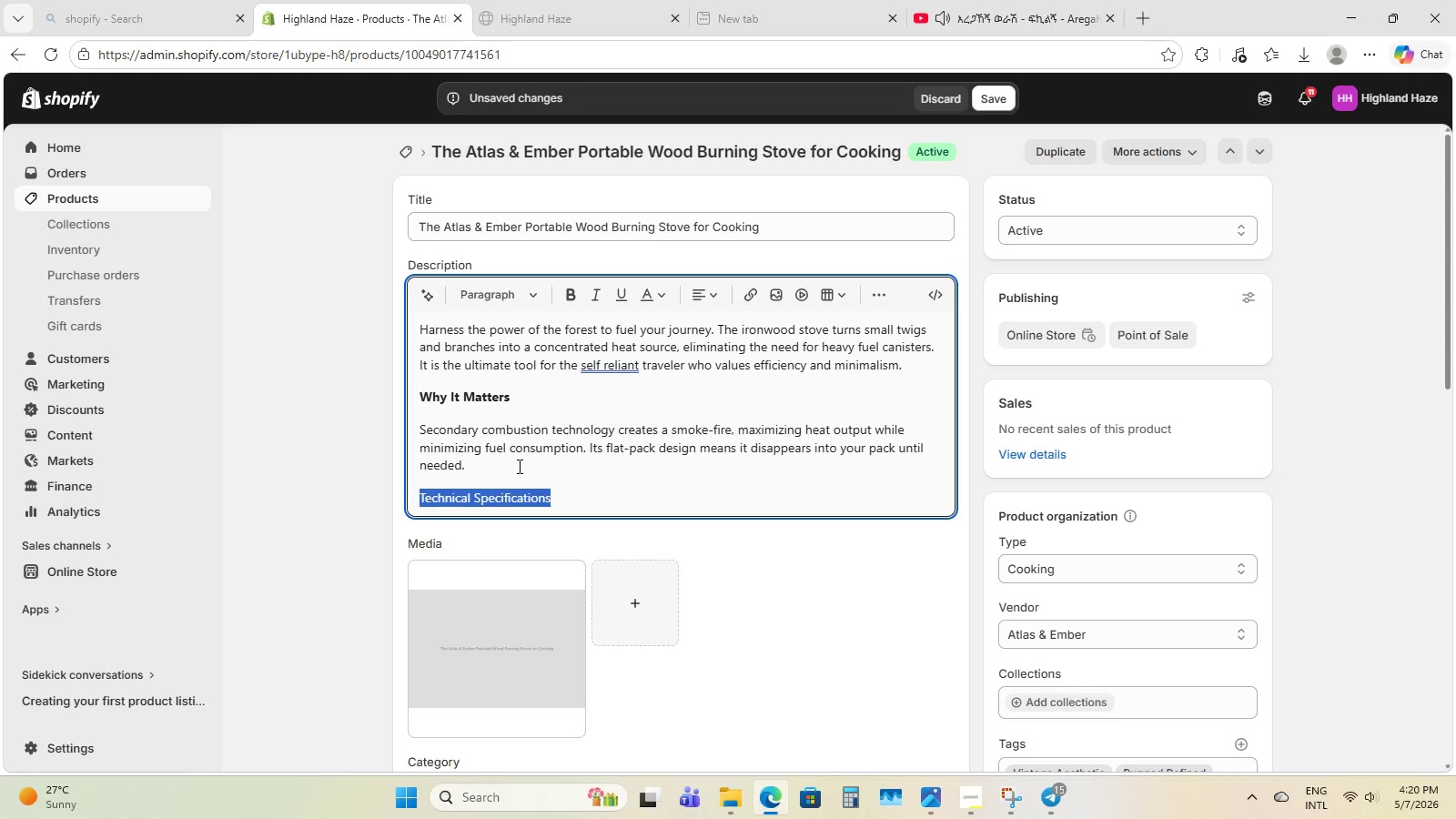 
key(Control+B)
 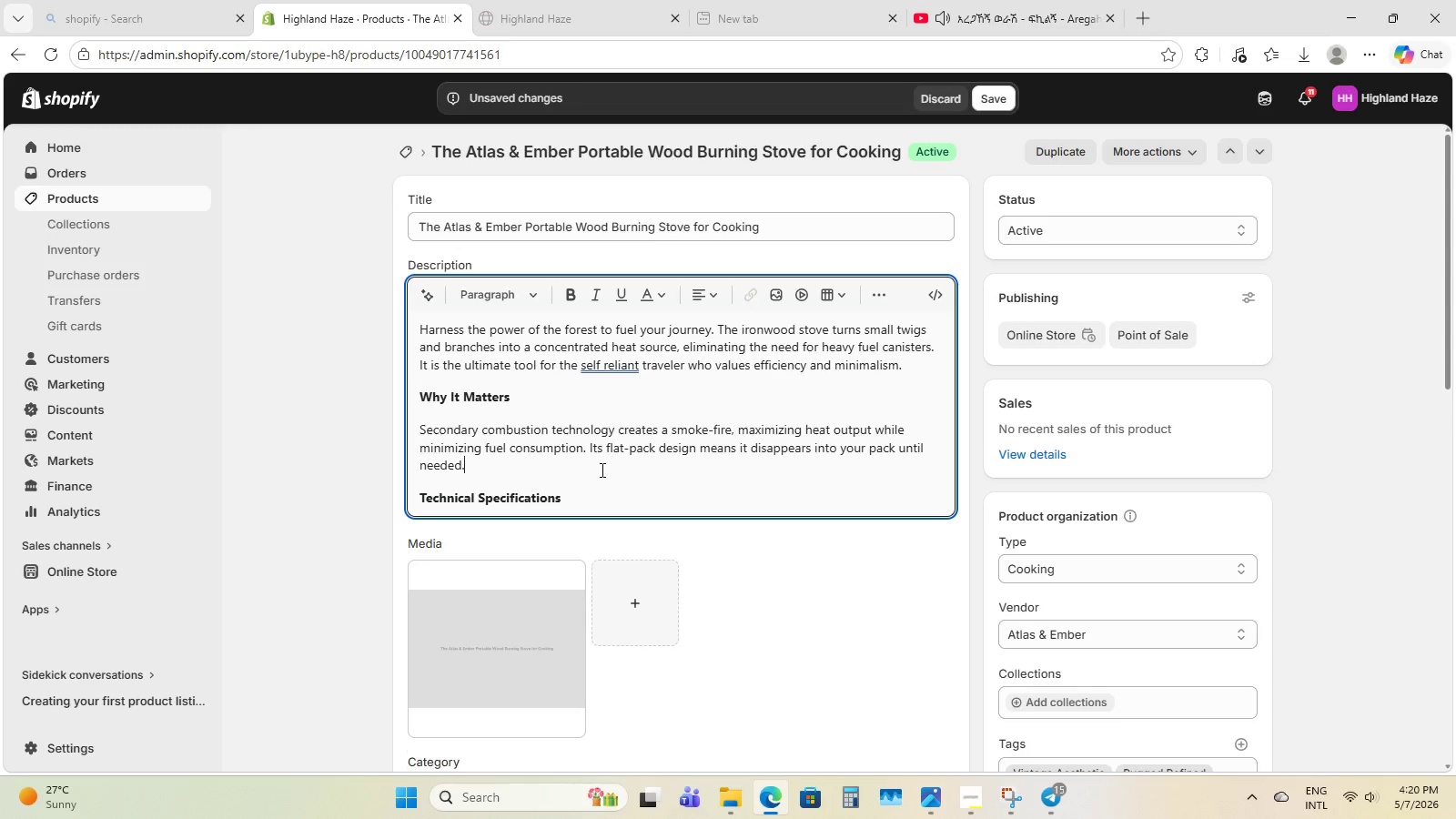 
double_click([603, 498])
 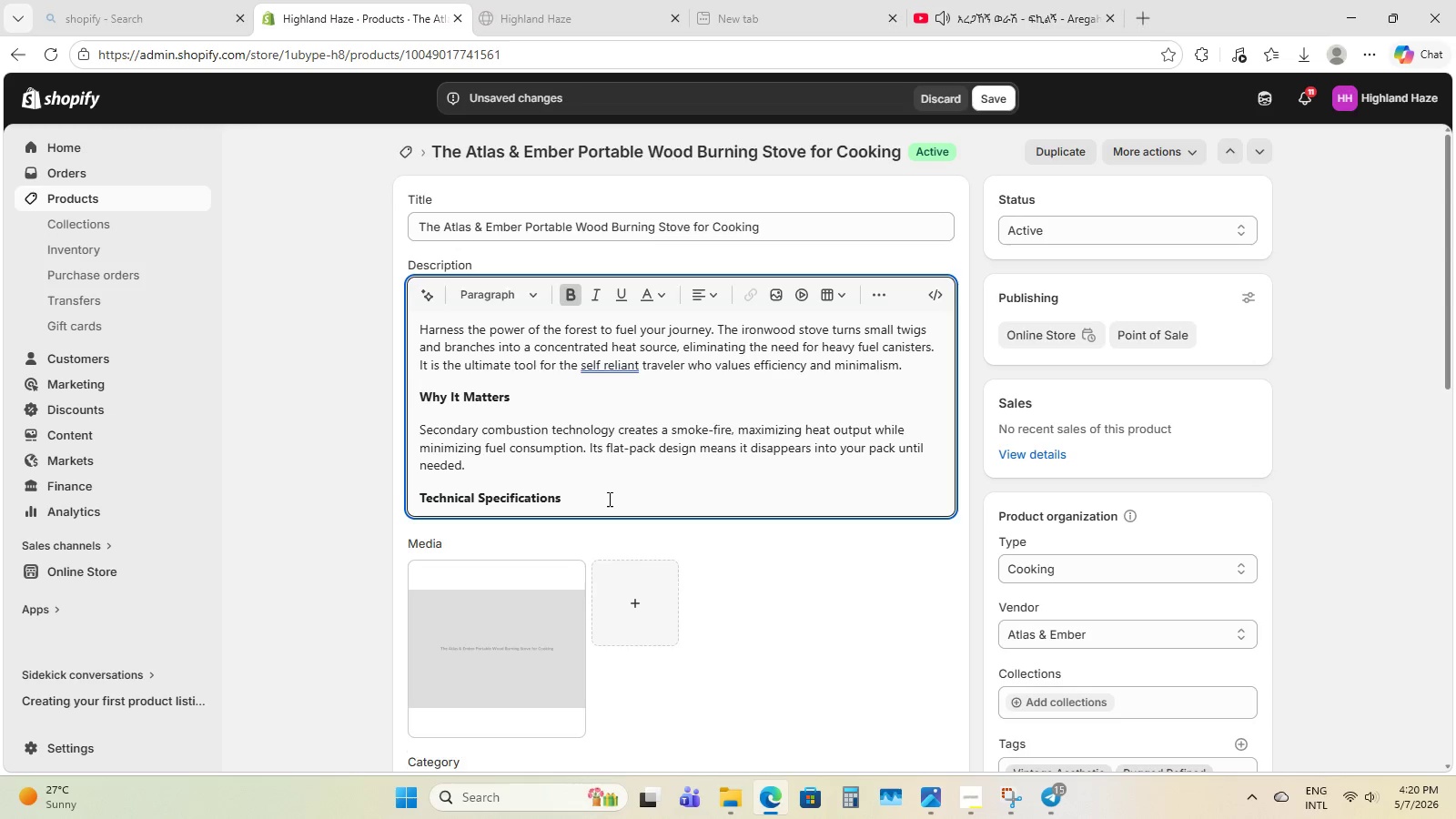 
key(Enter)
 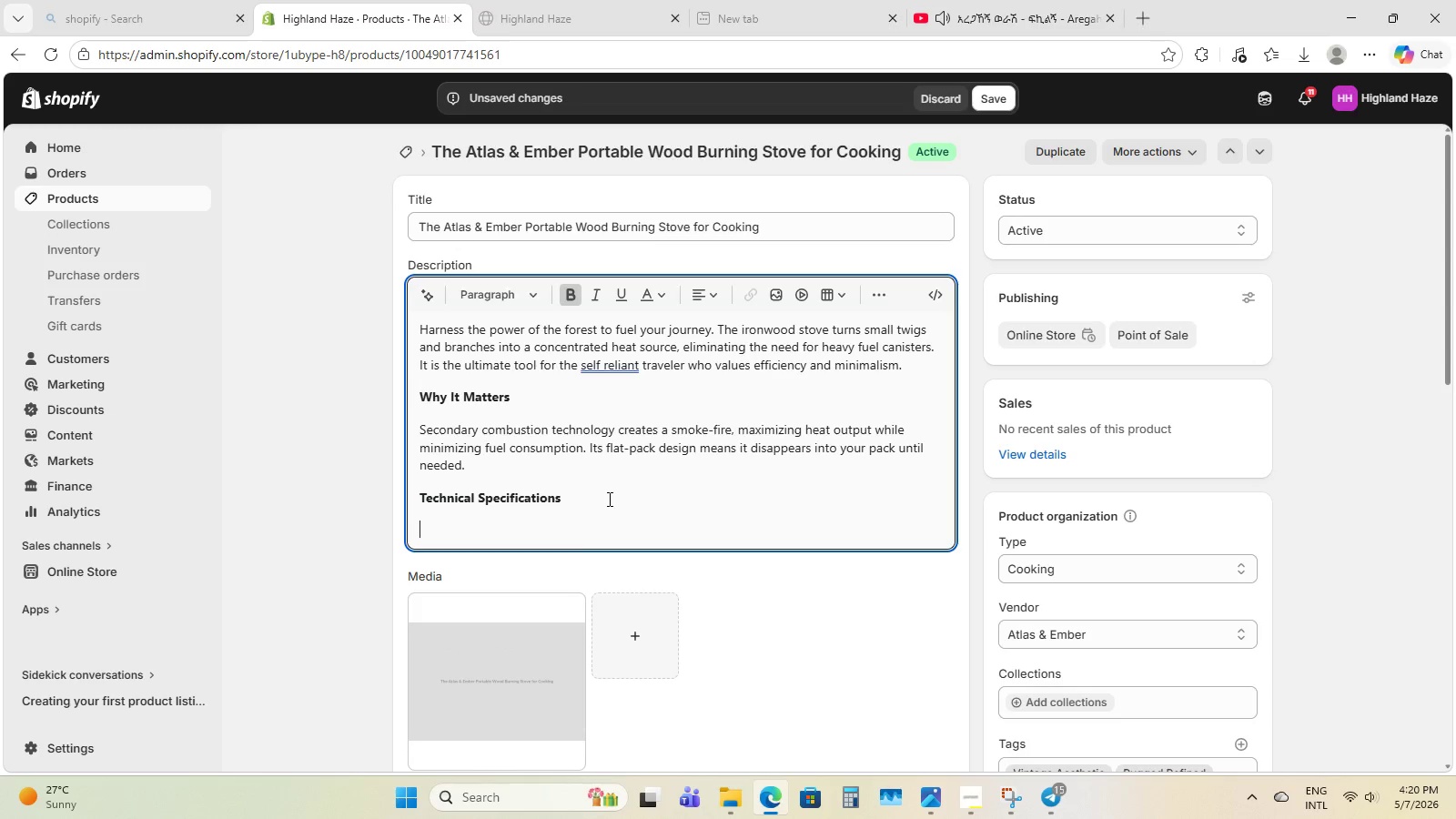 
key(NumpadSubtract)
 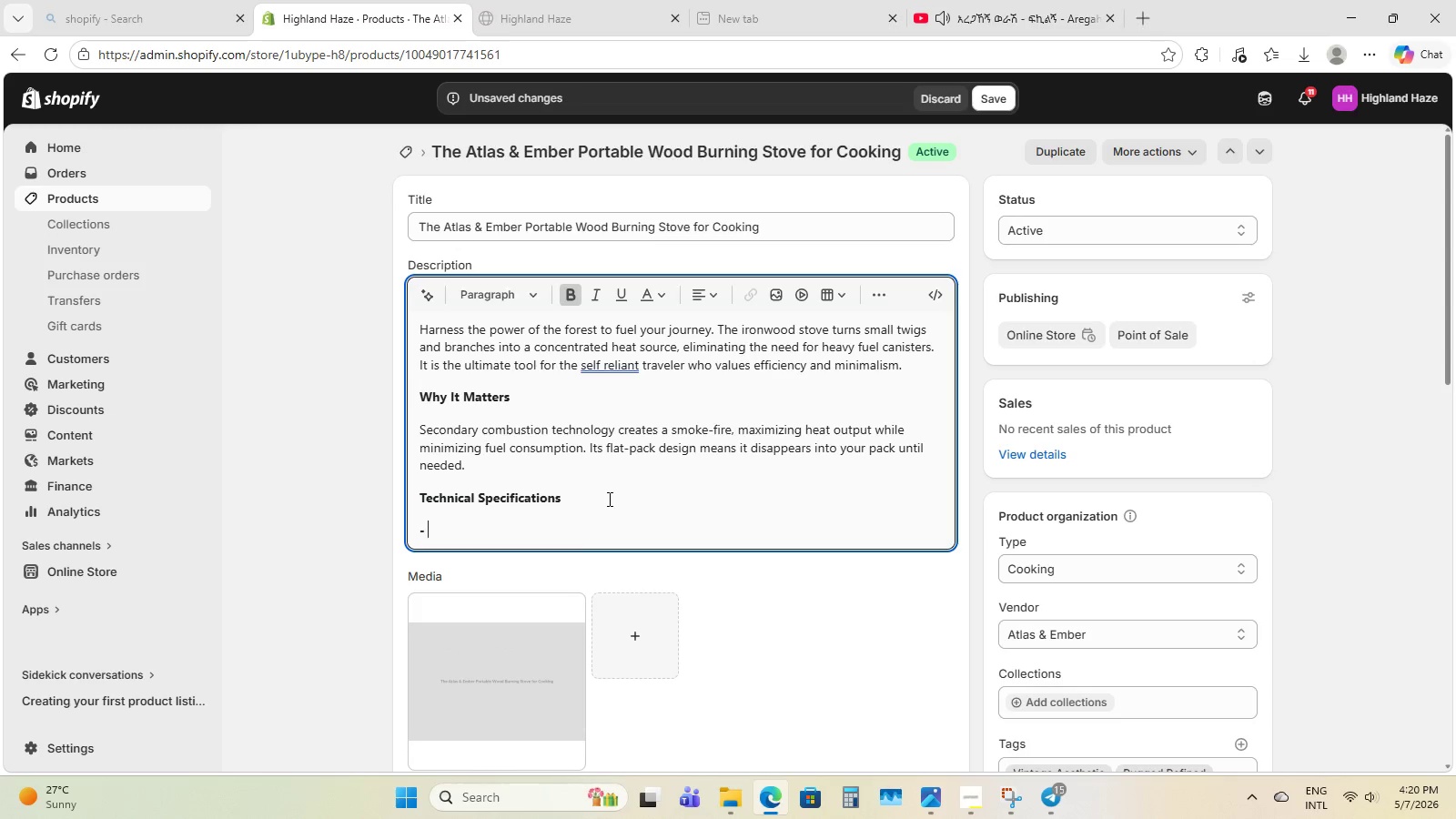 
key(Space)
 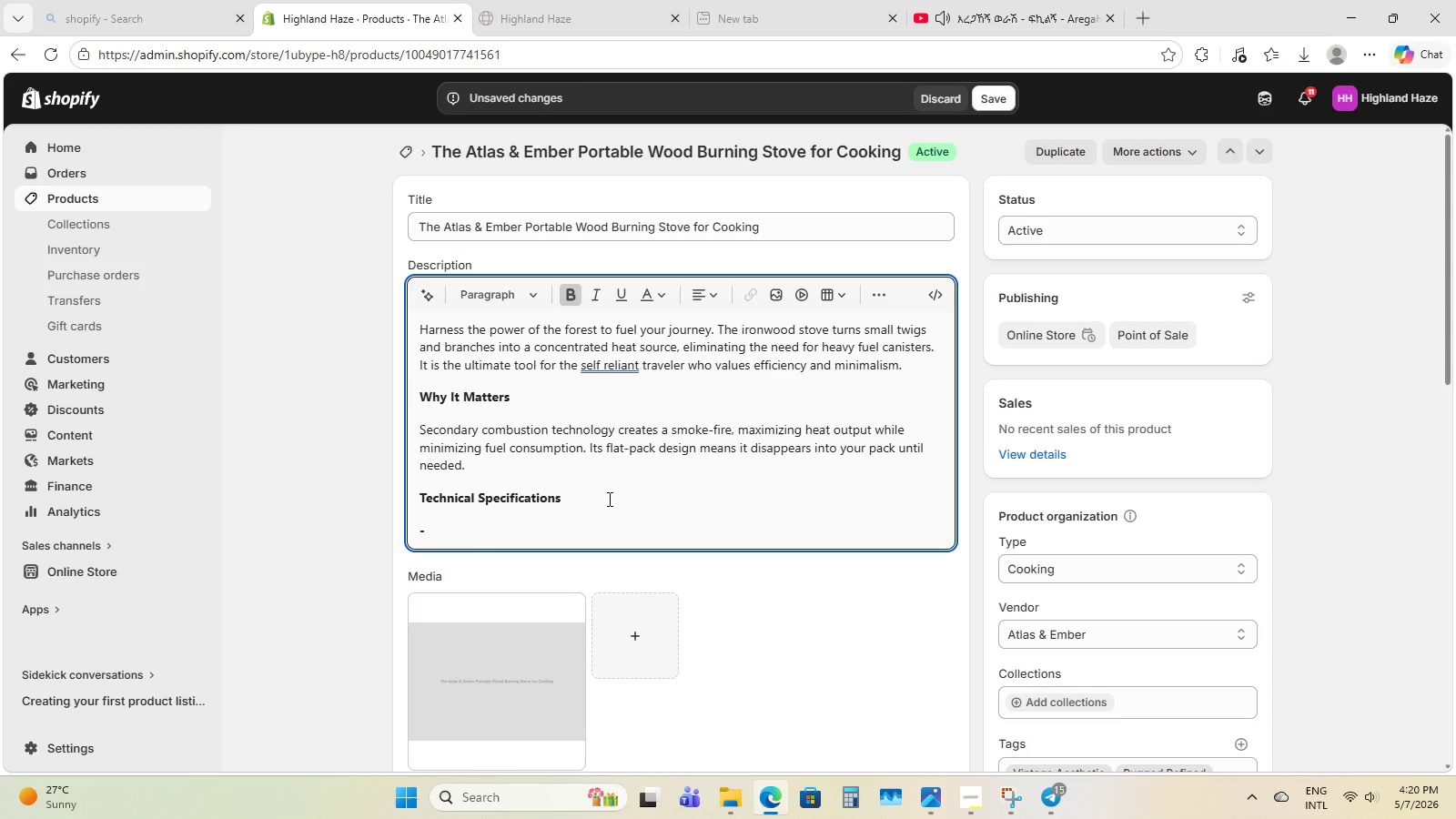 
key(Control+B)
 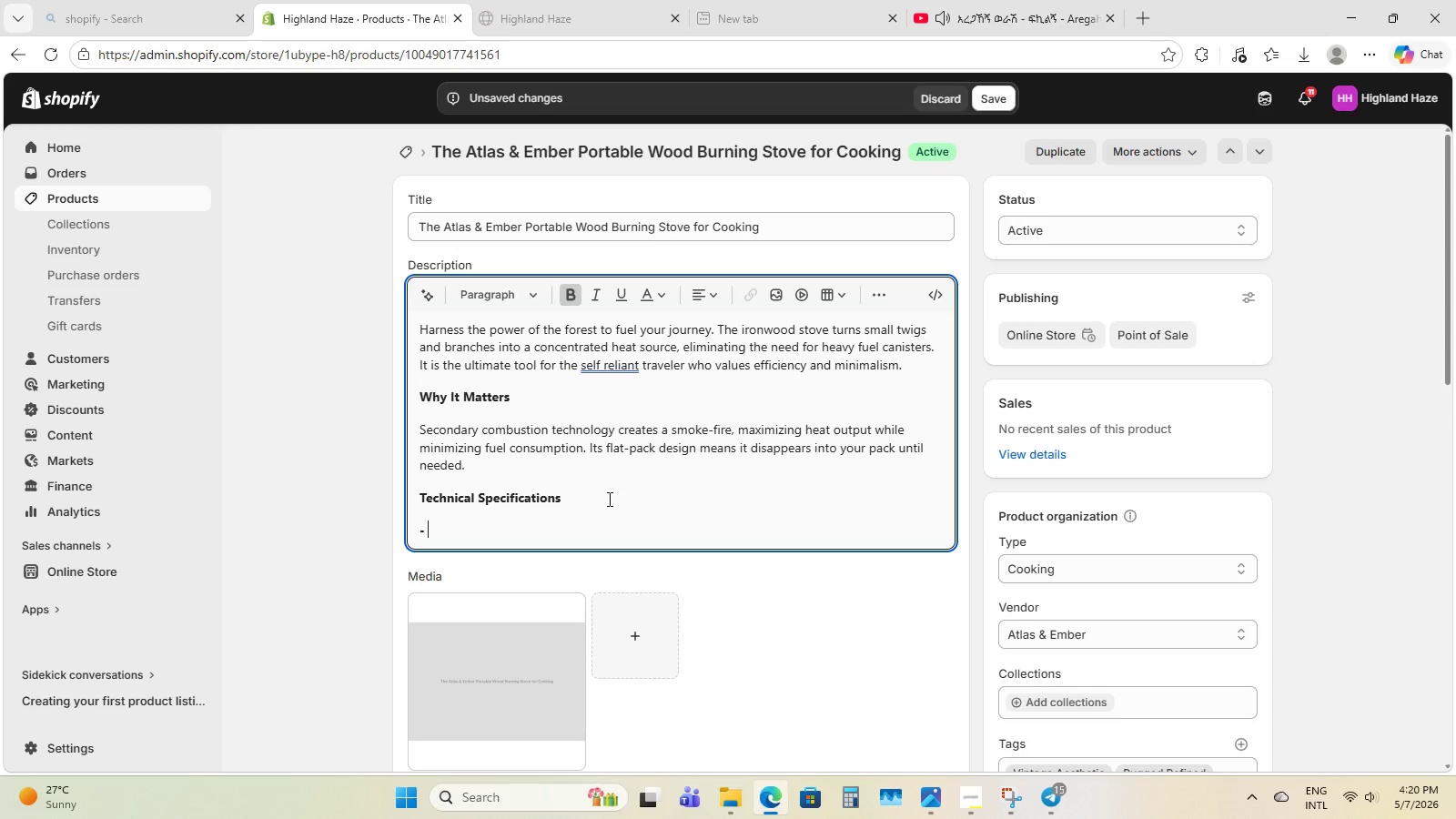 
type(Titanium Construction )
 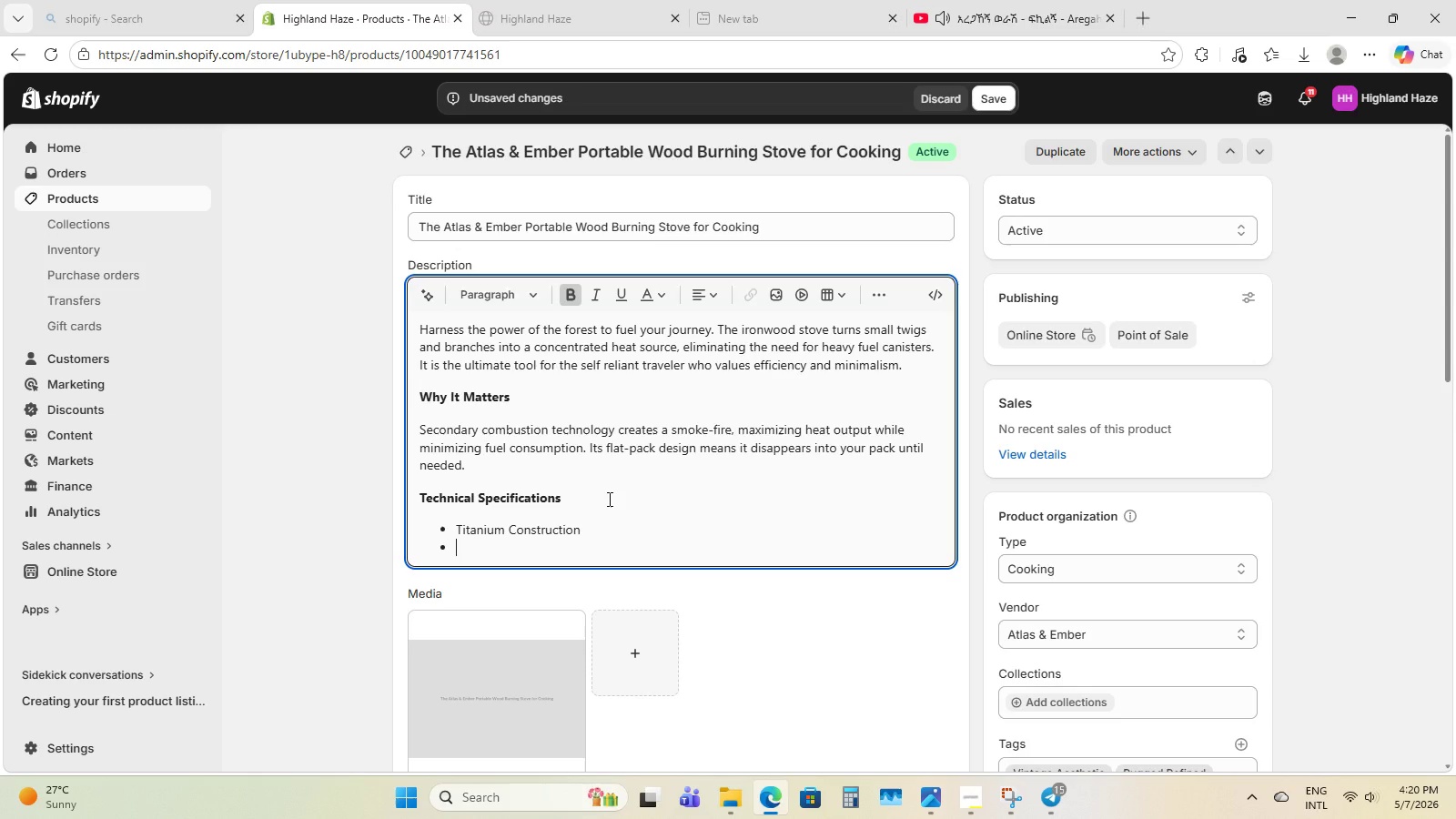 
 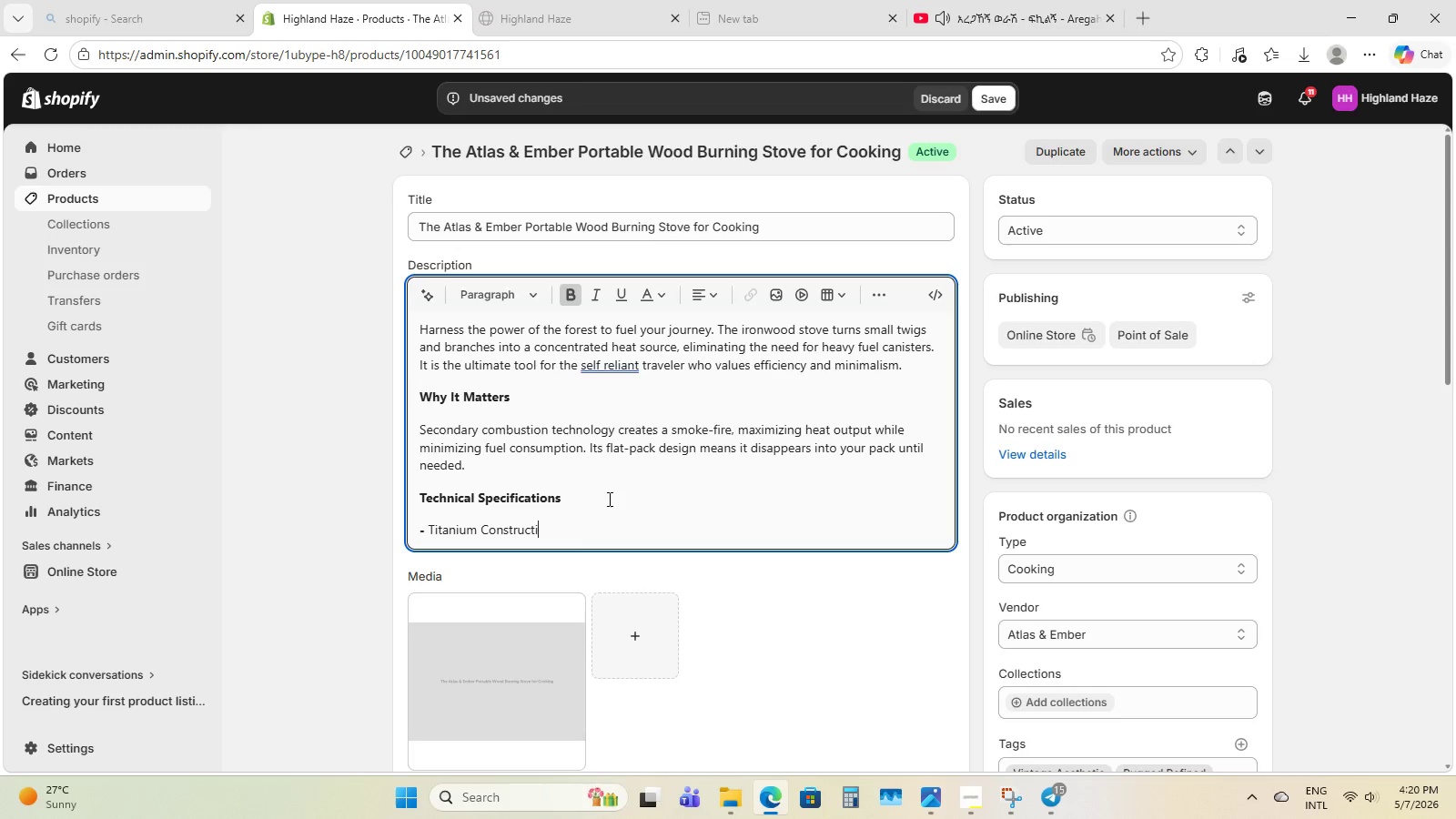 
key(Enter)
 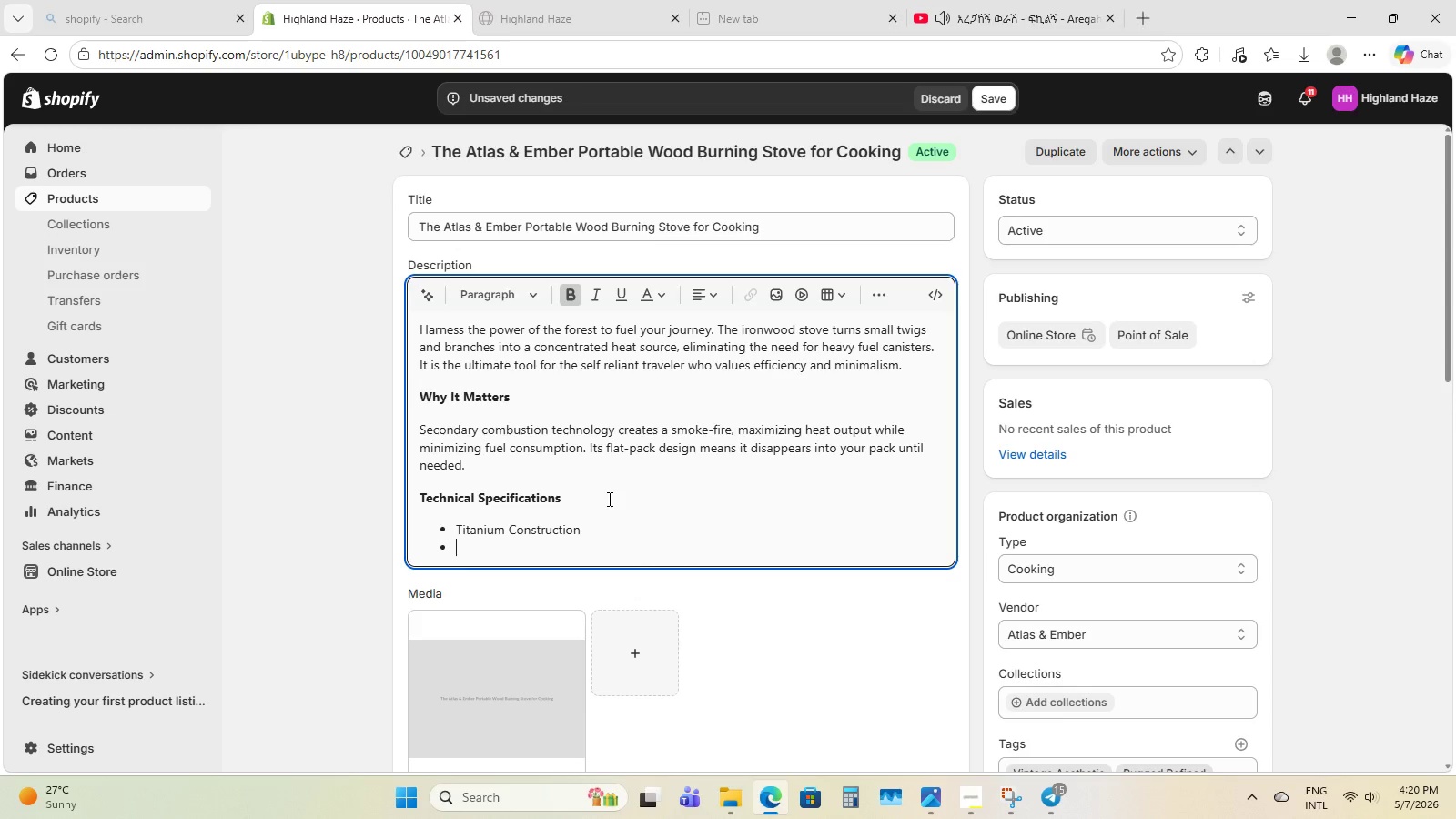 
type(Secomda)
key(Backspace)
key(Backspace)
key(Backspace)
type(ndary combus)
 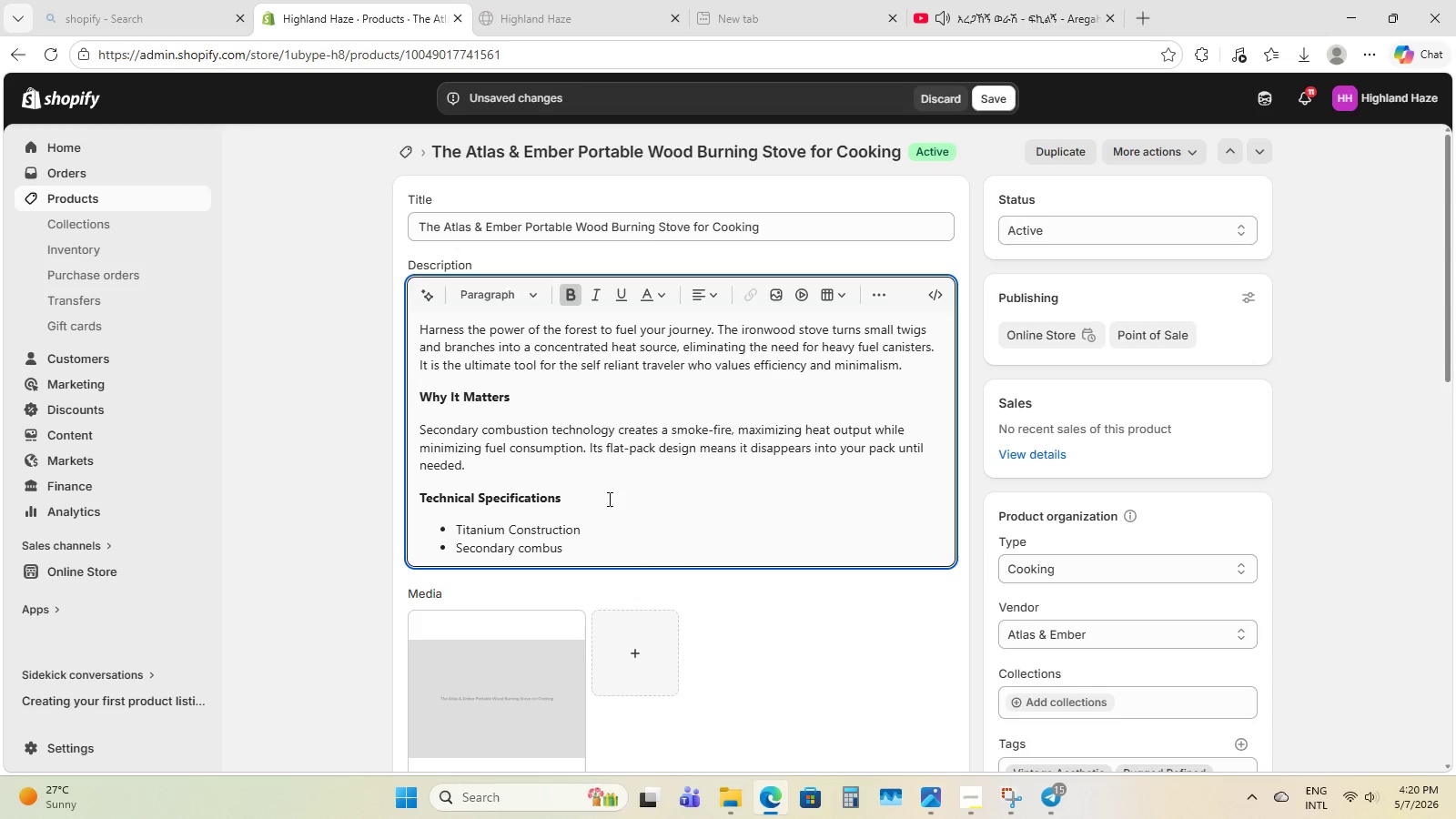 
type(tion design )
 